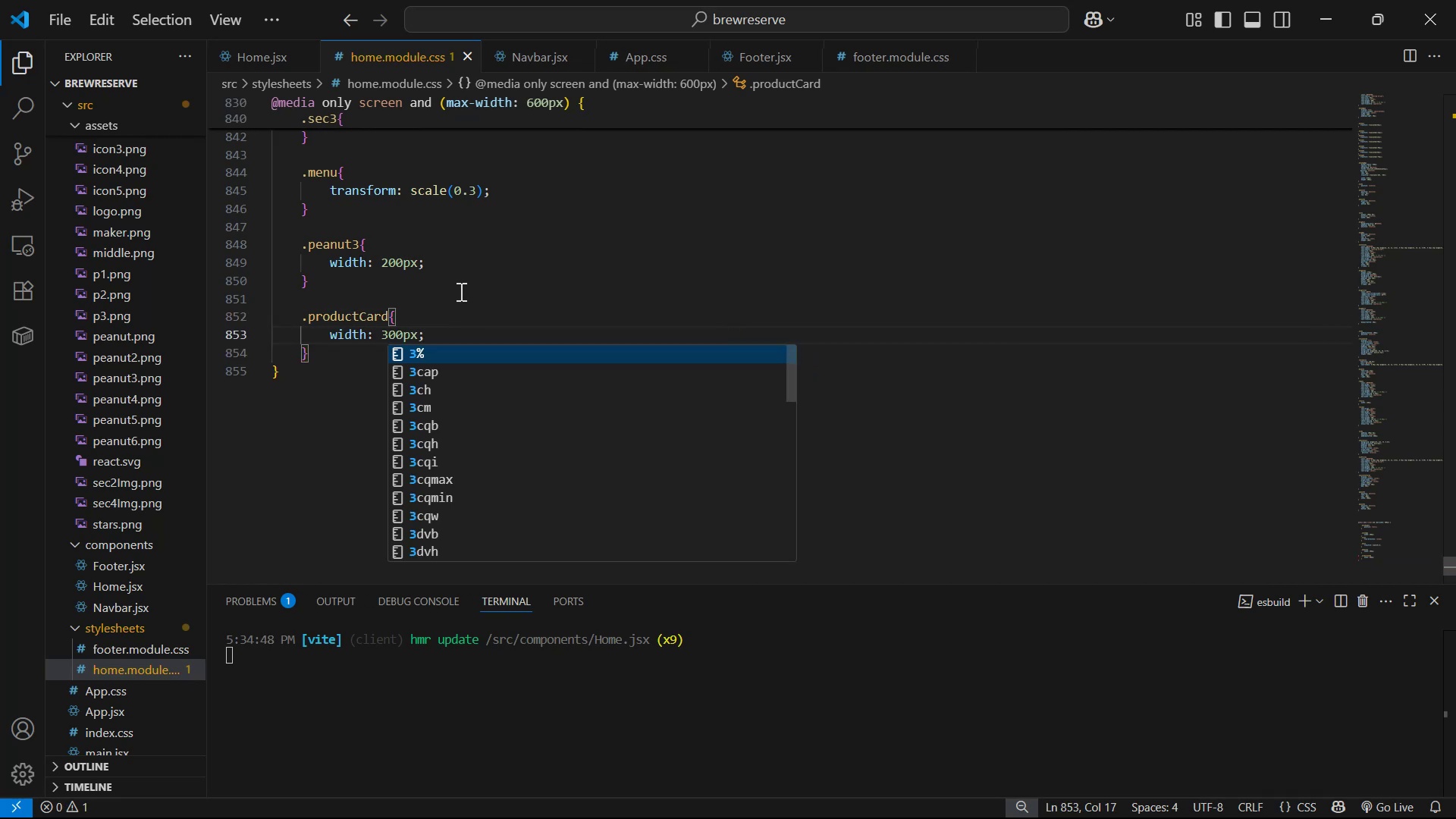 
key(Alt+Tab)
 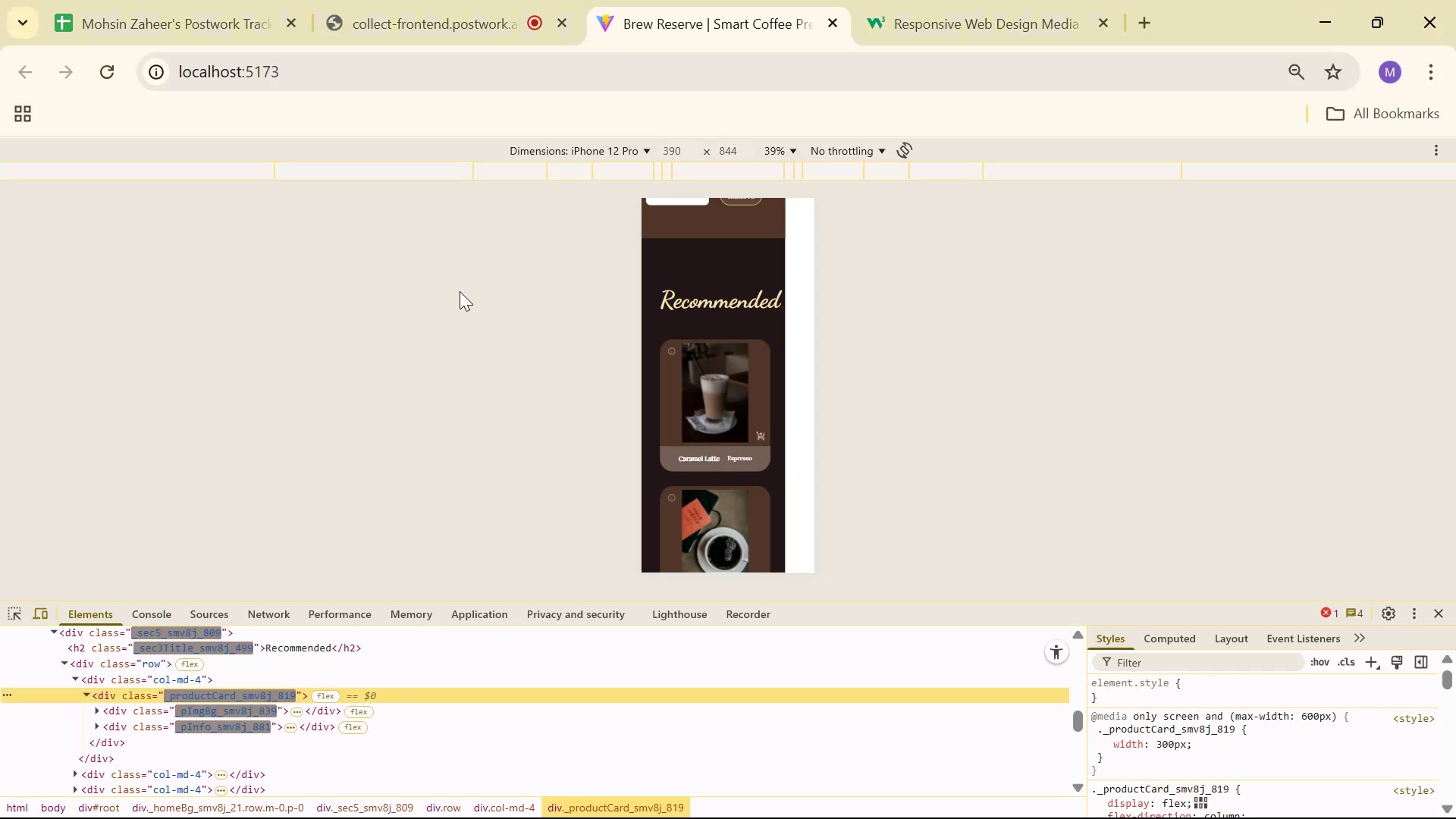 
scroll: coordinate [673, 461], scroll_direction: down, amount: 59.0
 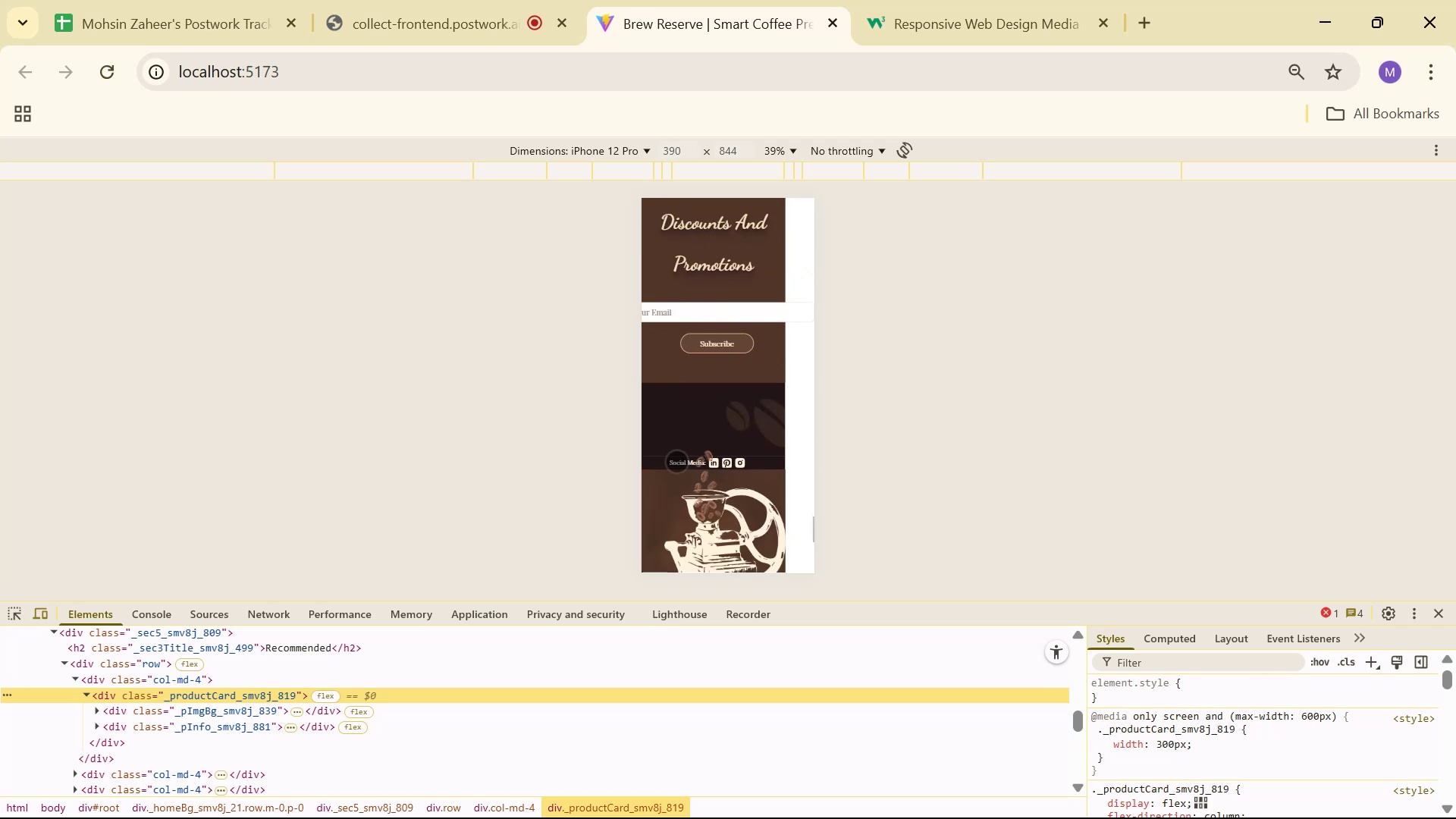 
scroll: coordinate [679, 460], scroll_direction: none, amount: 0.0
 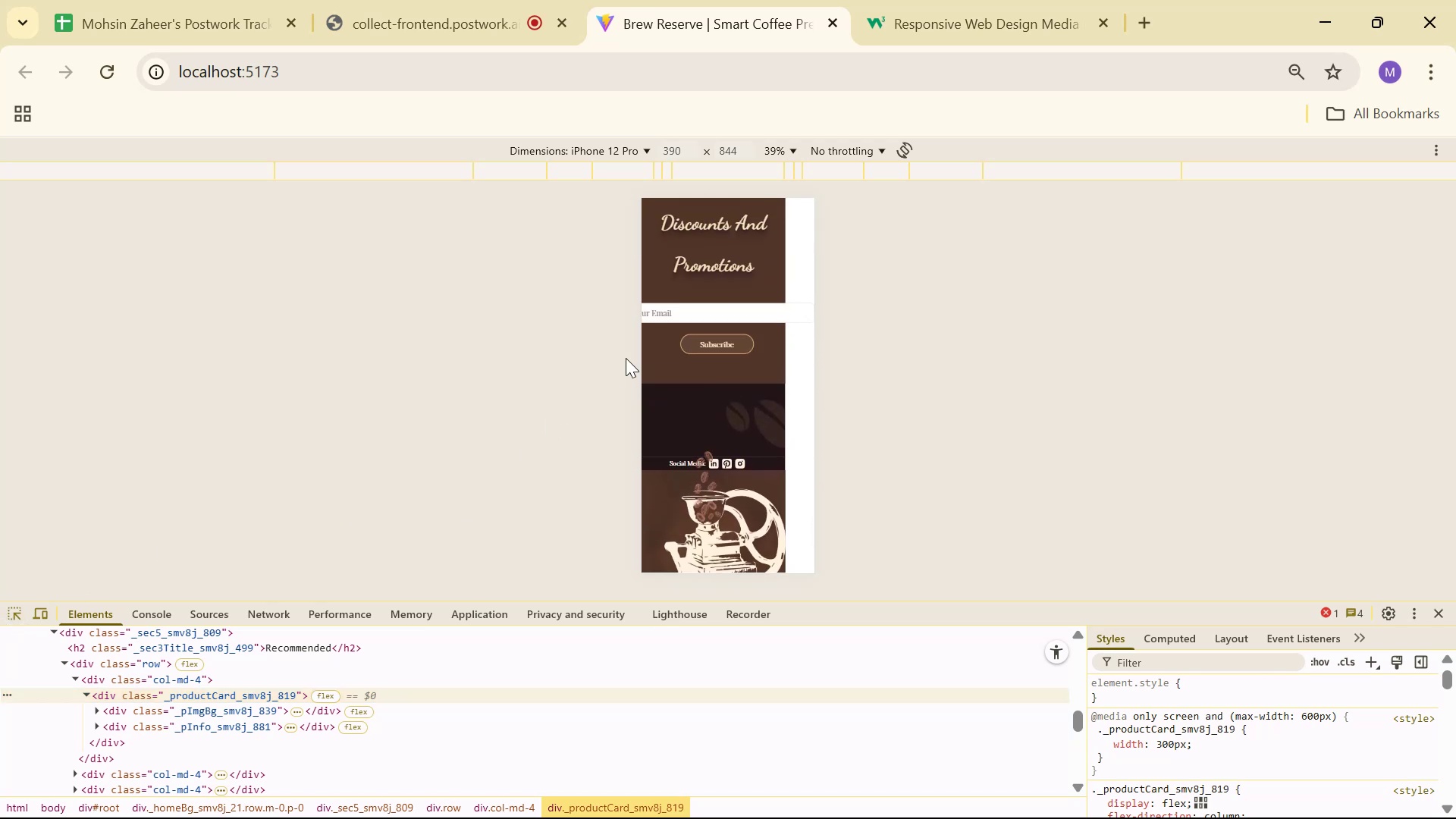 
left_click([667, 326])
 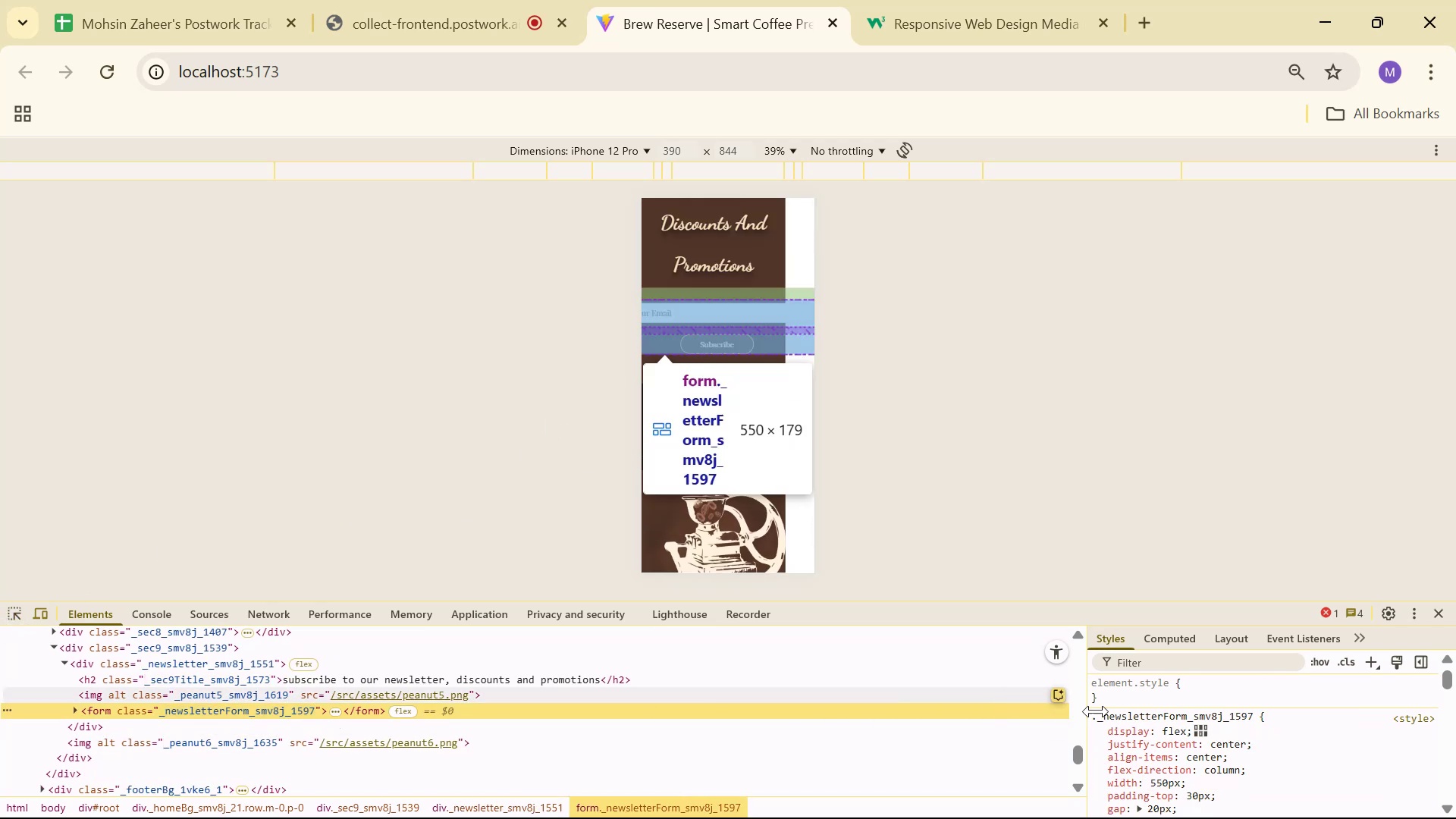 
scroll: coordinate [1231, 704], scroll_direction: down, amount: 1.0
 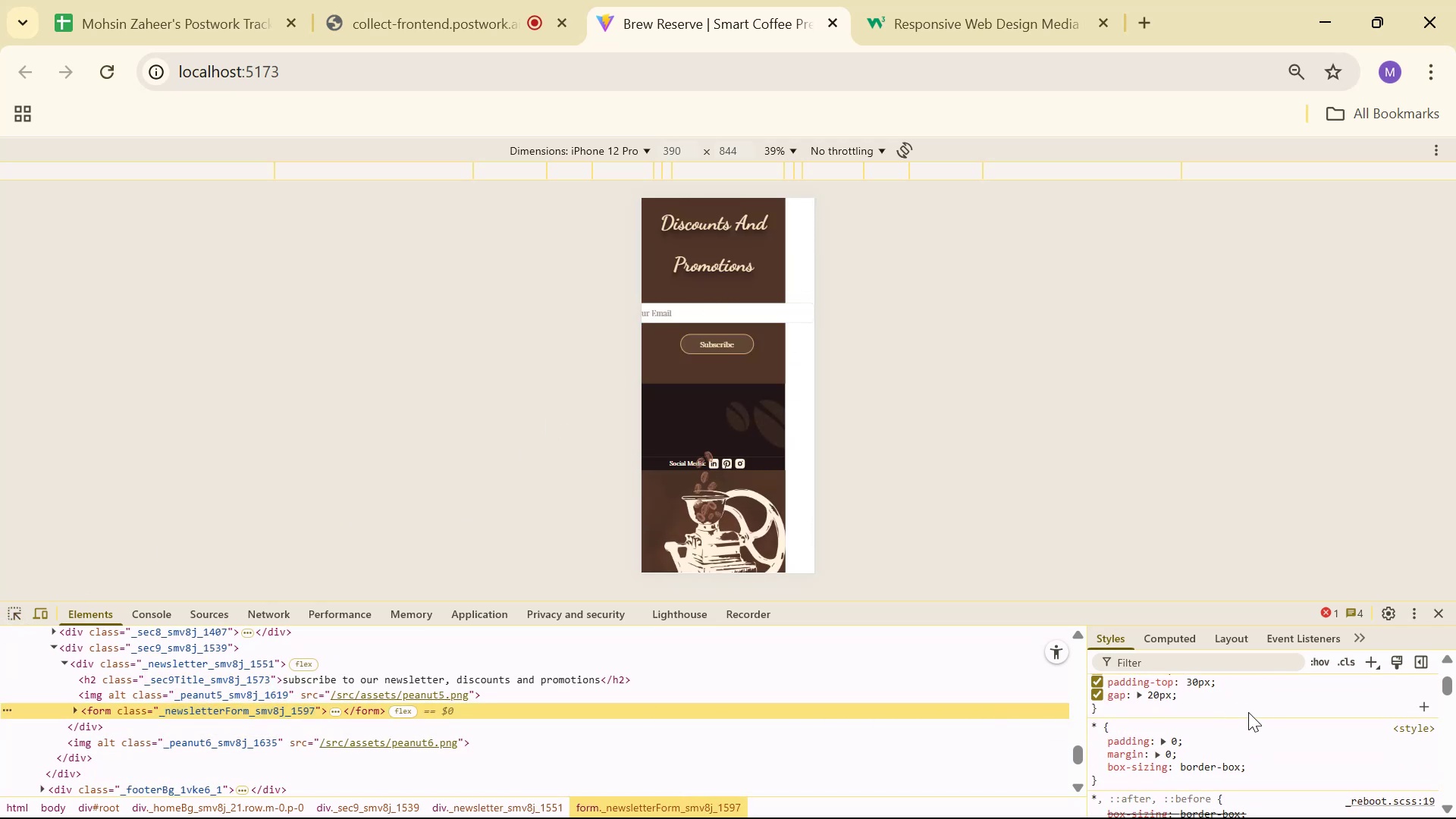 
scroll: coordinate [1249, 711], scroll_direction: up, amount: 1.0
 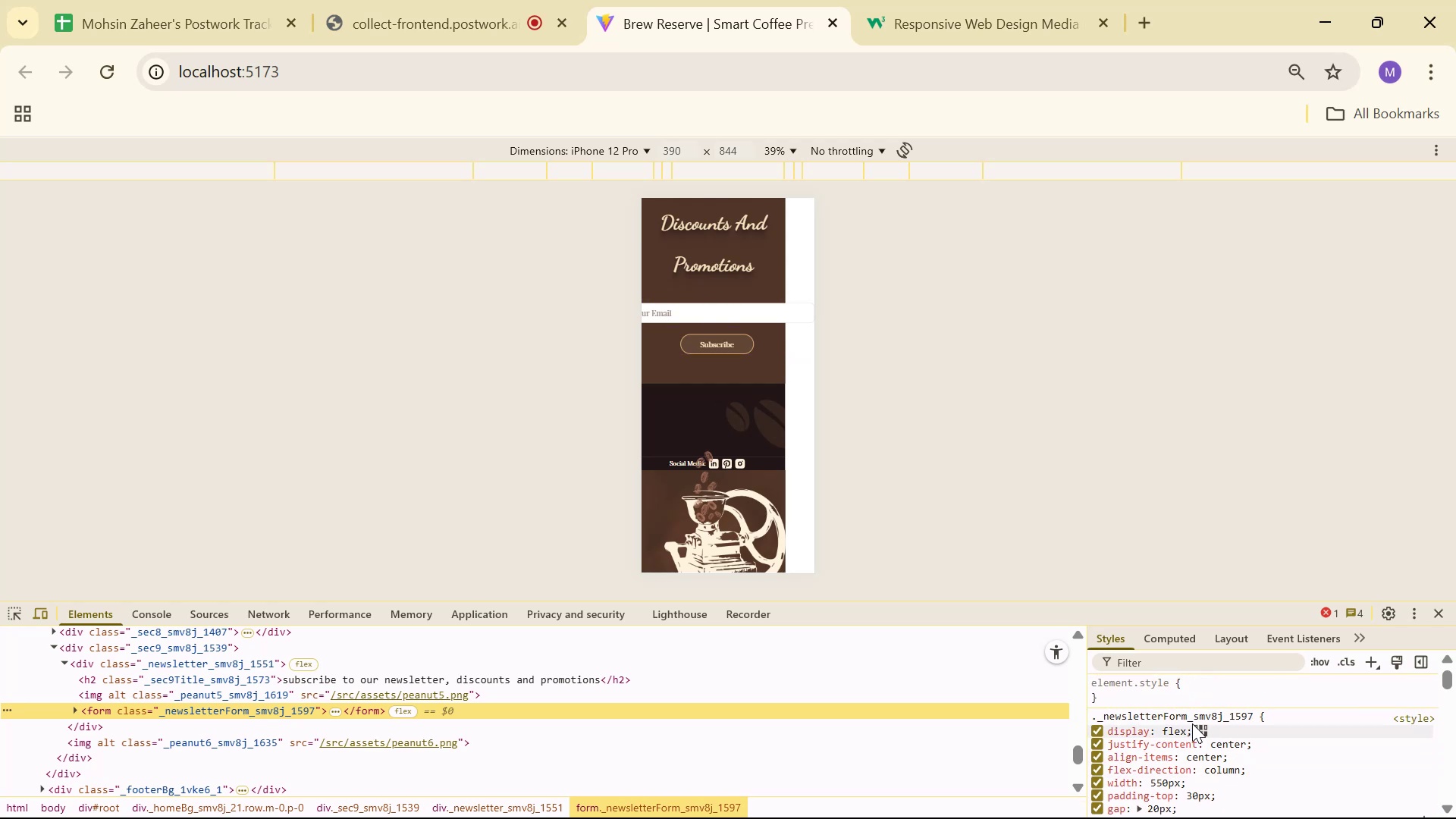 
key(Alt+AltLeft)
 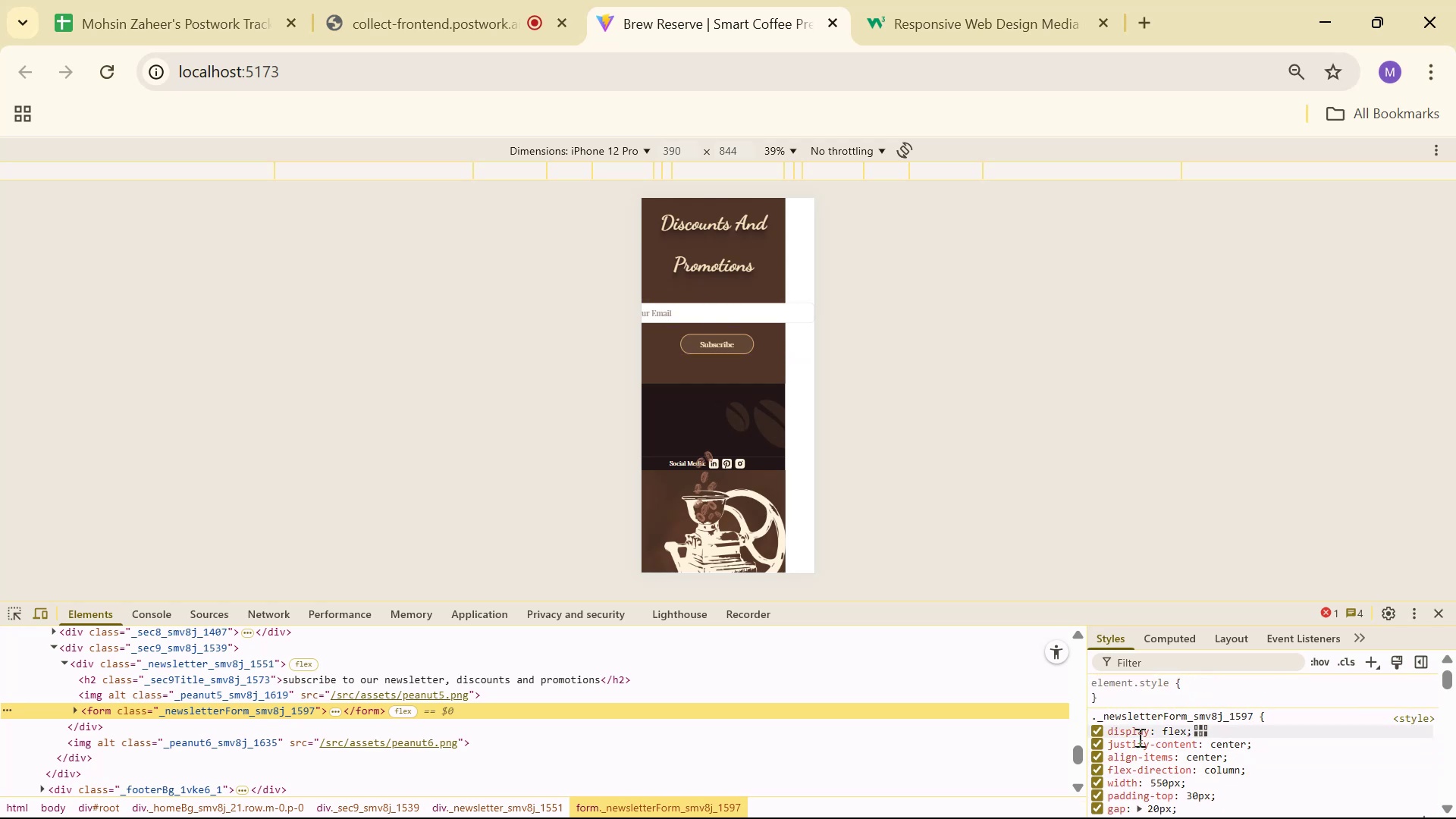 
key(Alt+Tab)
 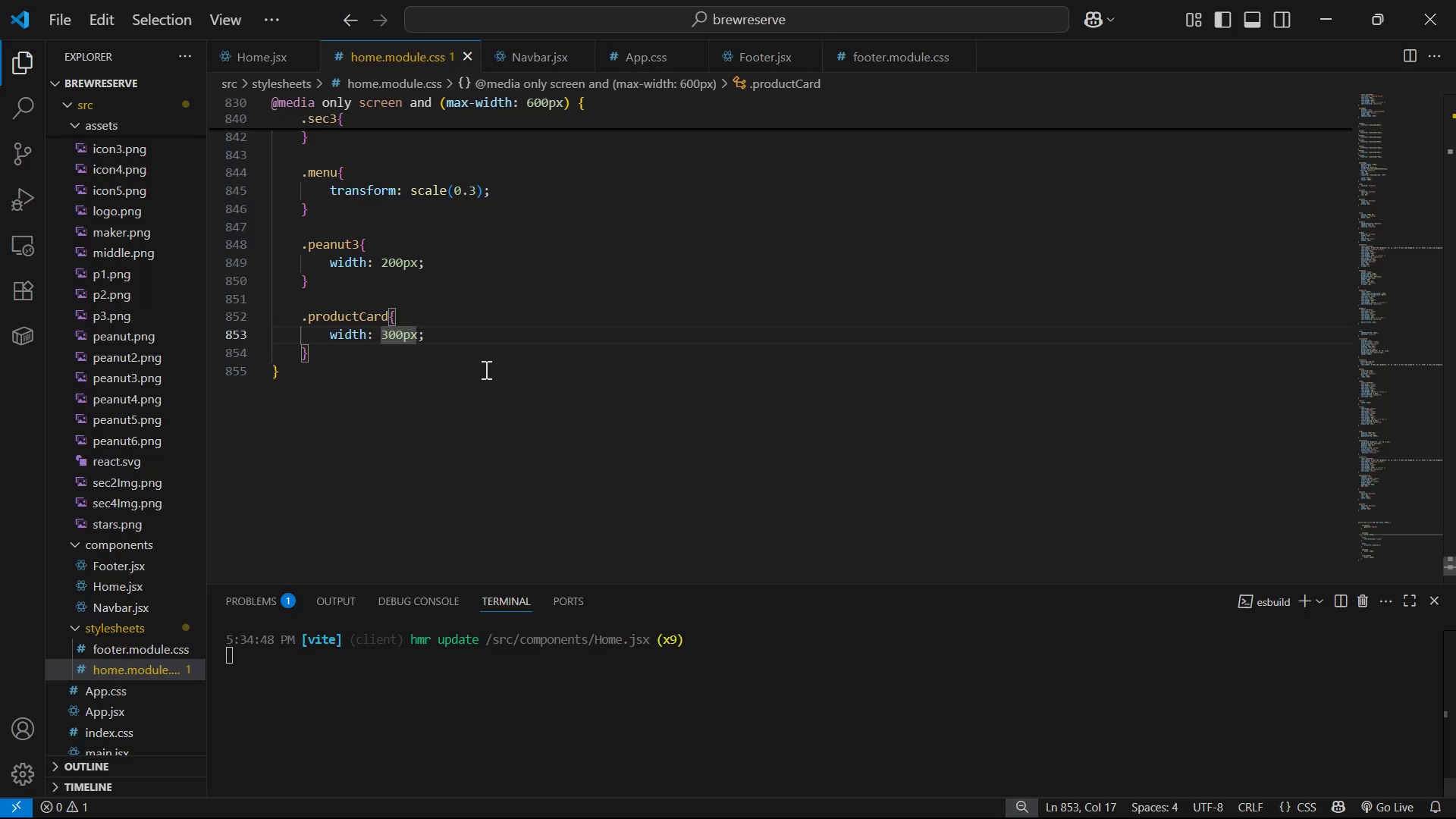 
double_click([500, 353])
 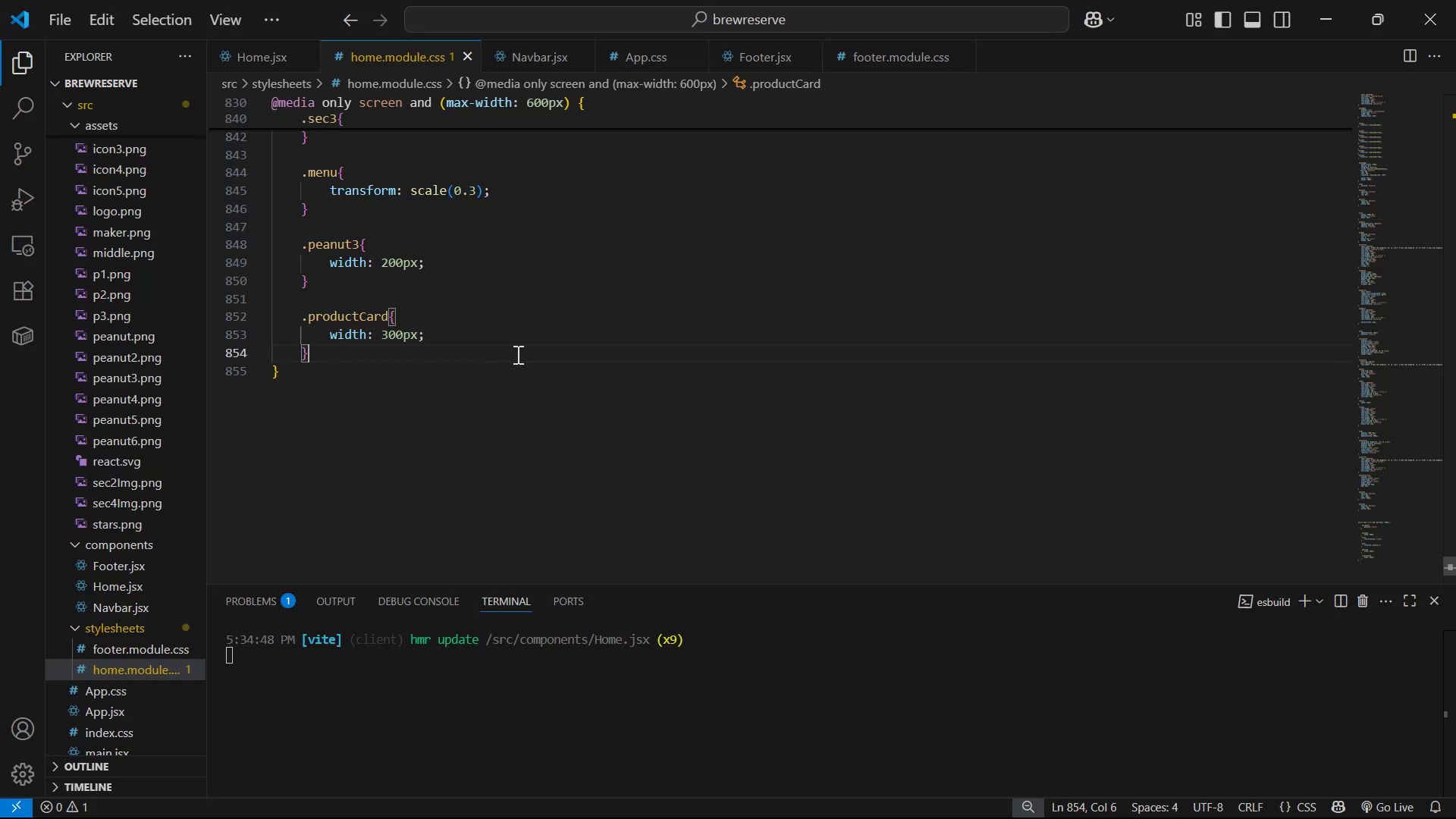 
key(Enter)
 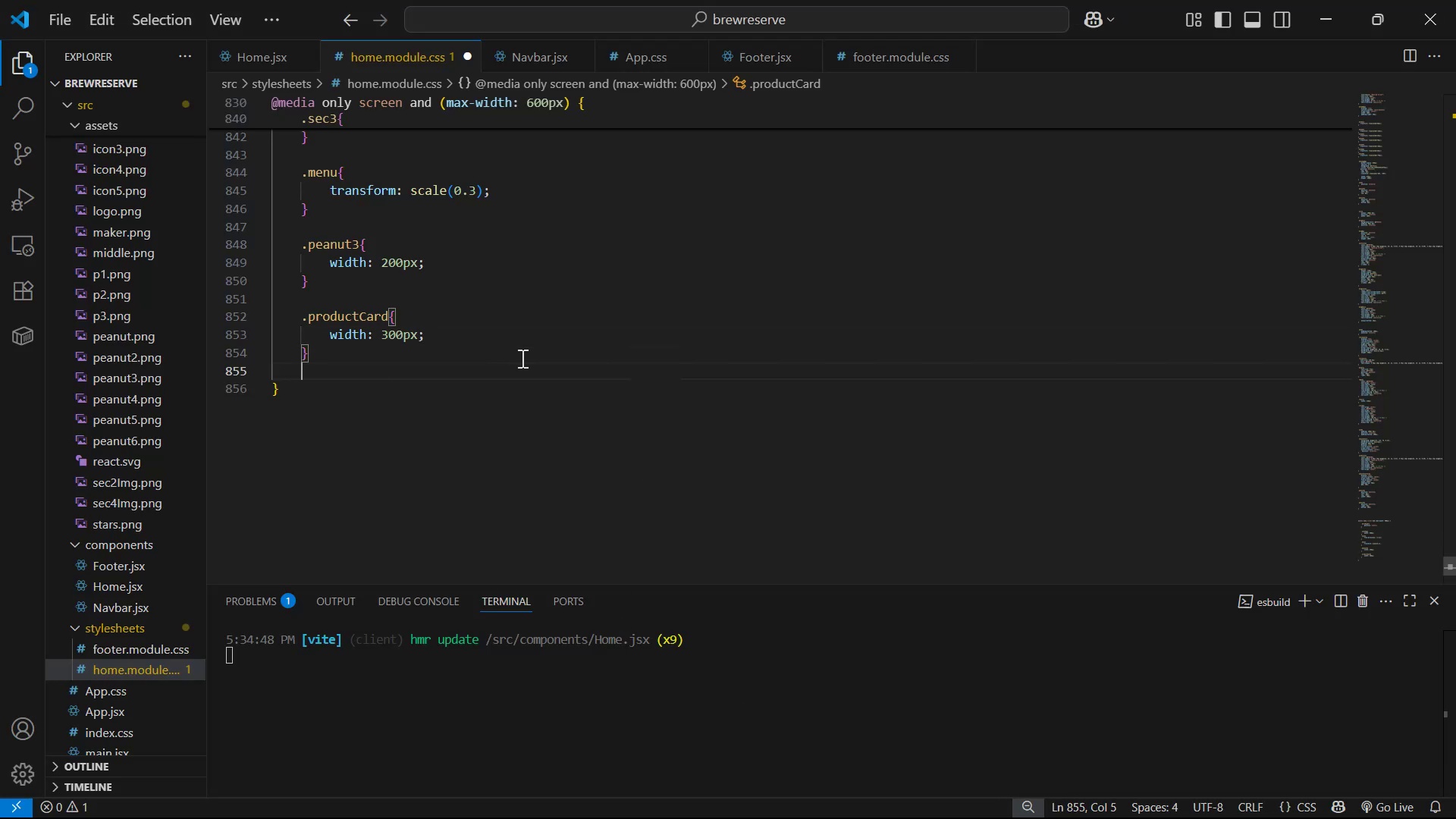 
key(Enter)
 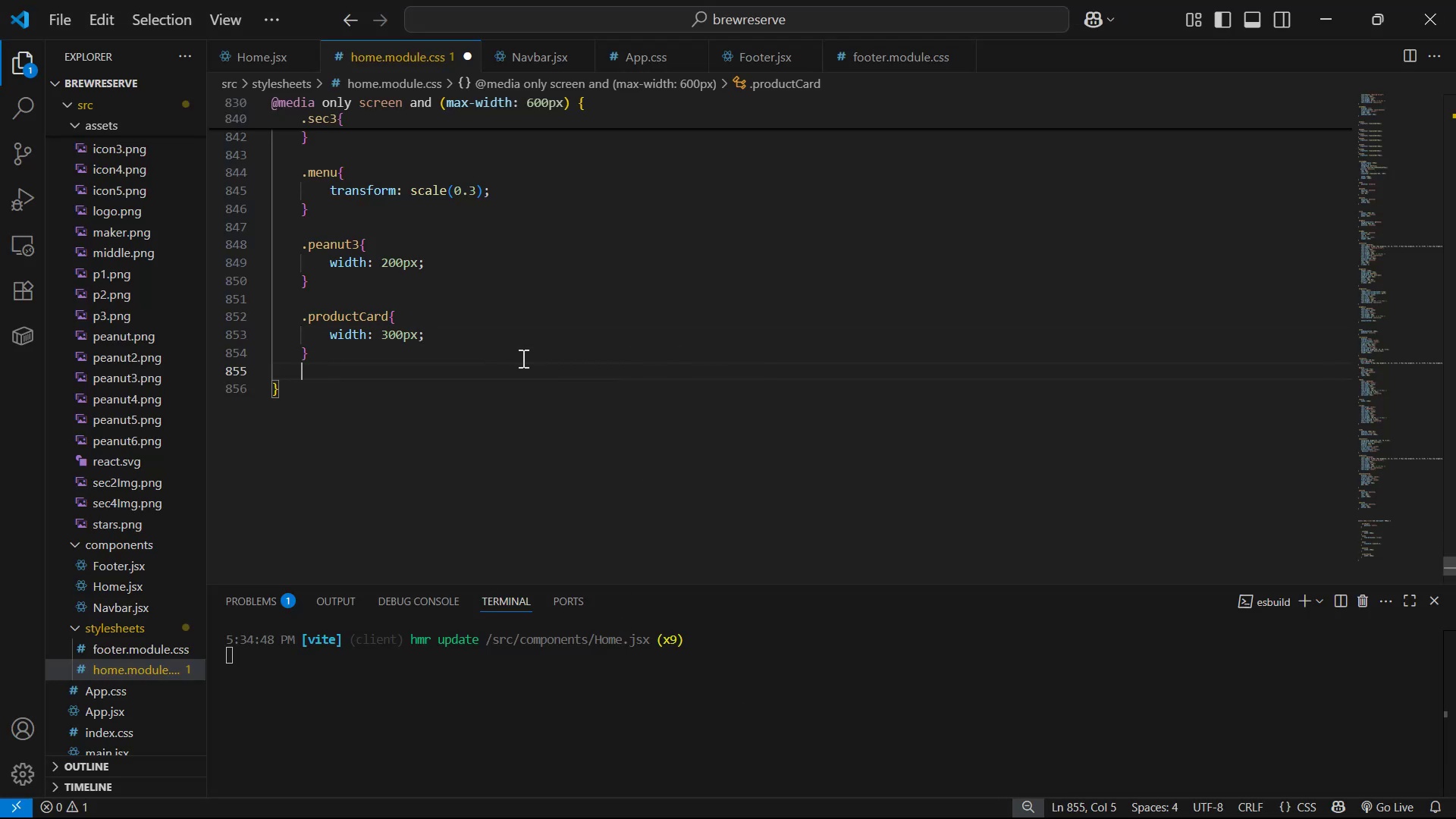 
key(Period)
 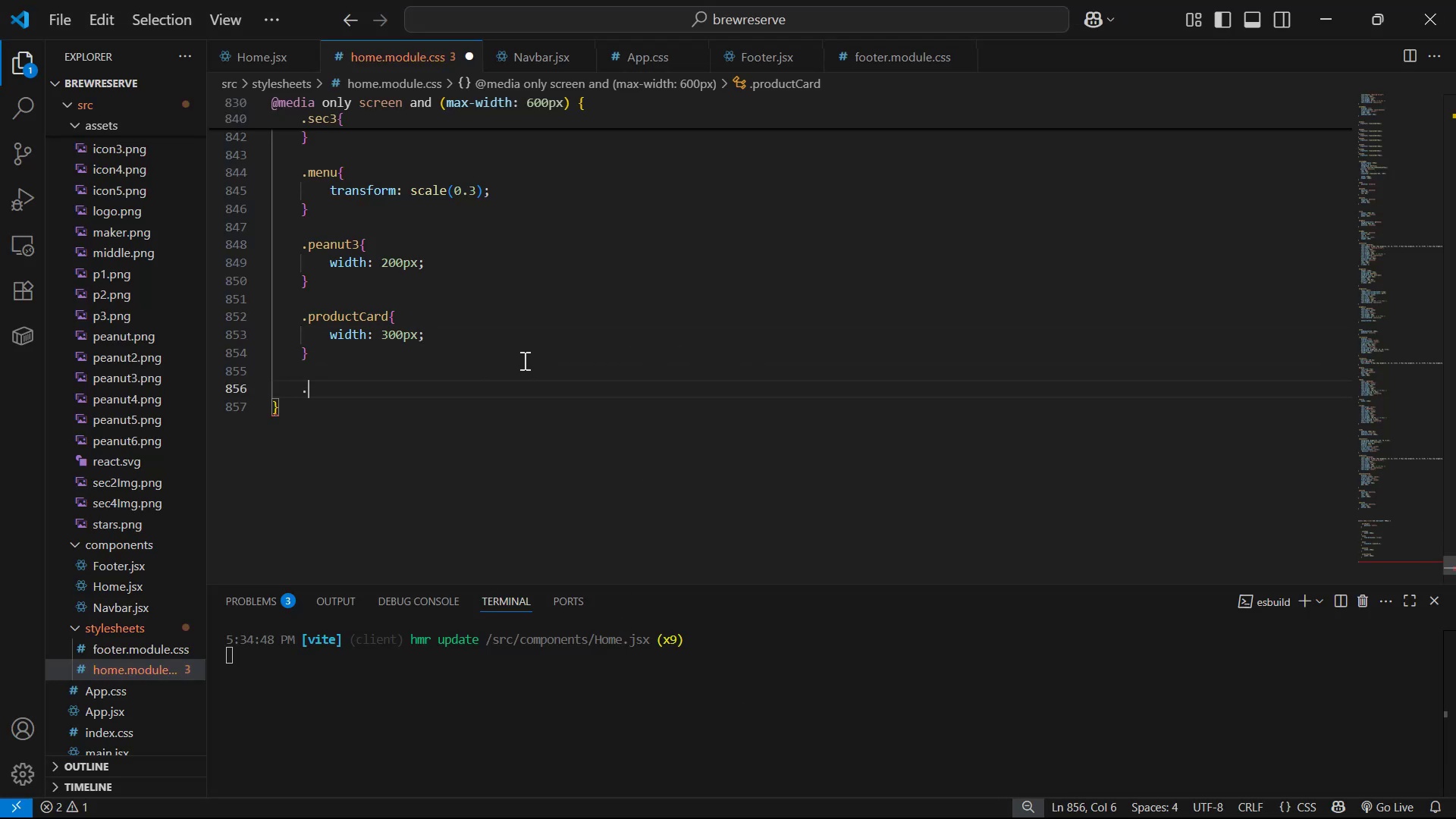 
key(N)
 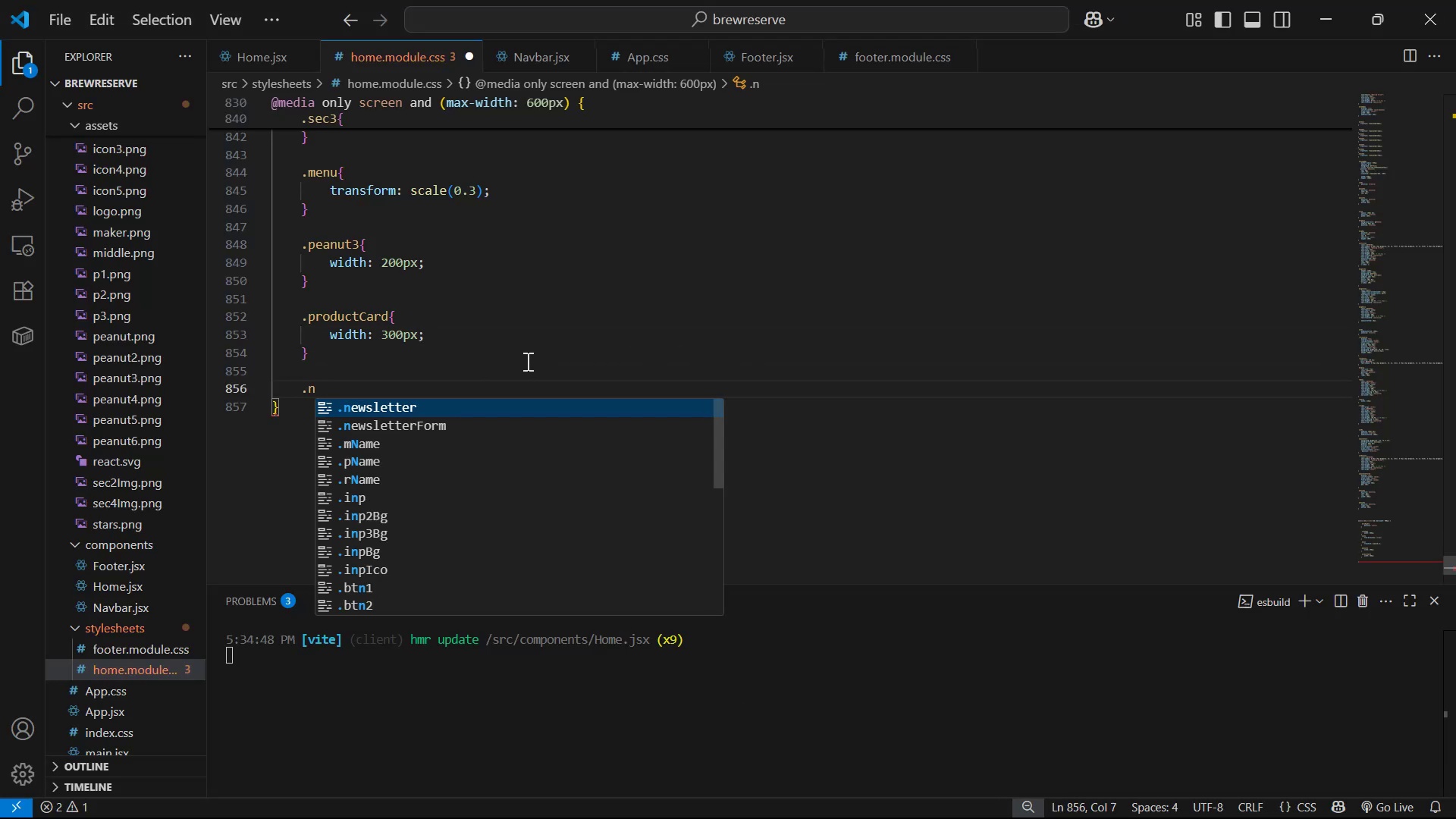 
key(ArrowDown)
 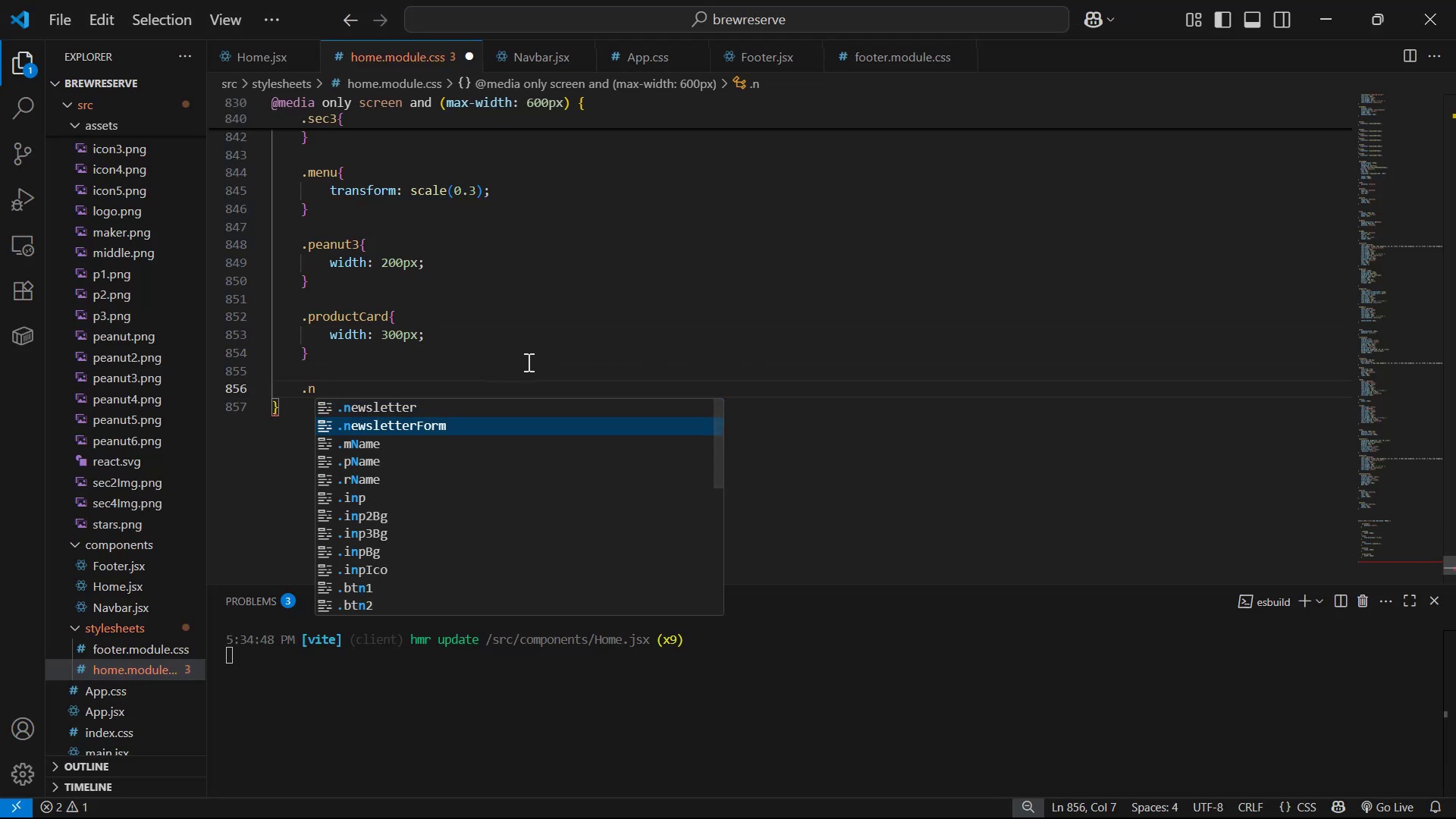 
key(Enter)
 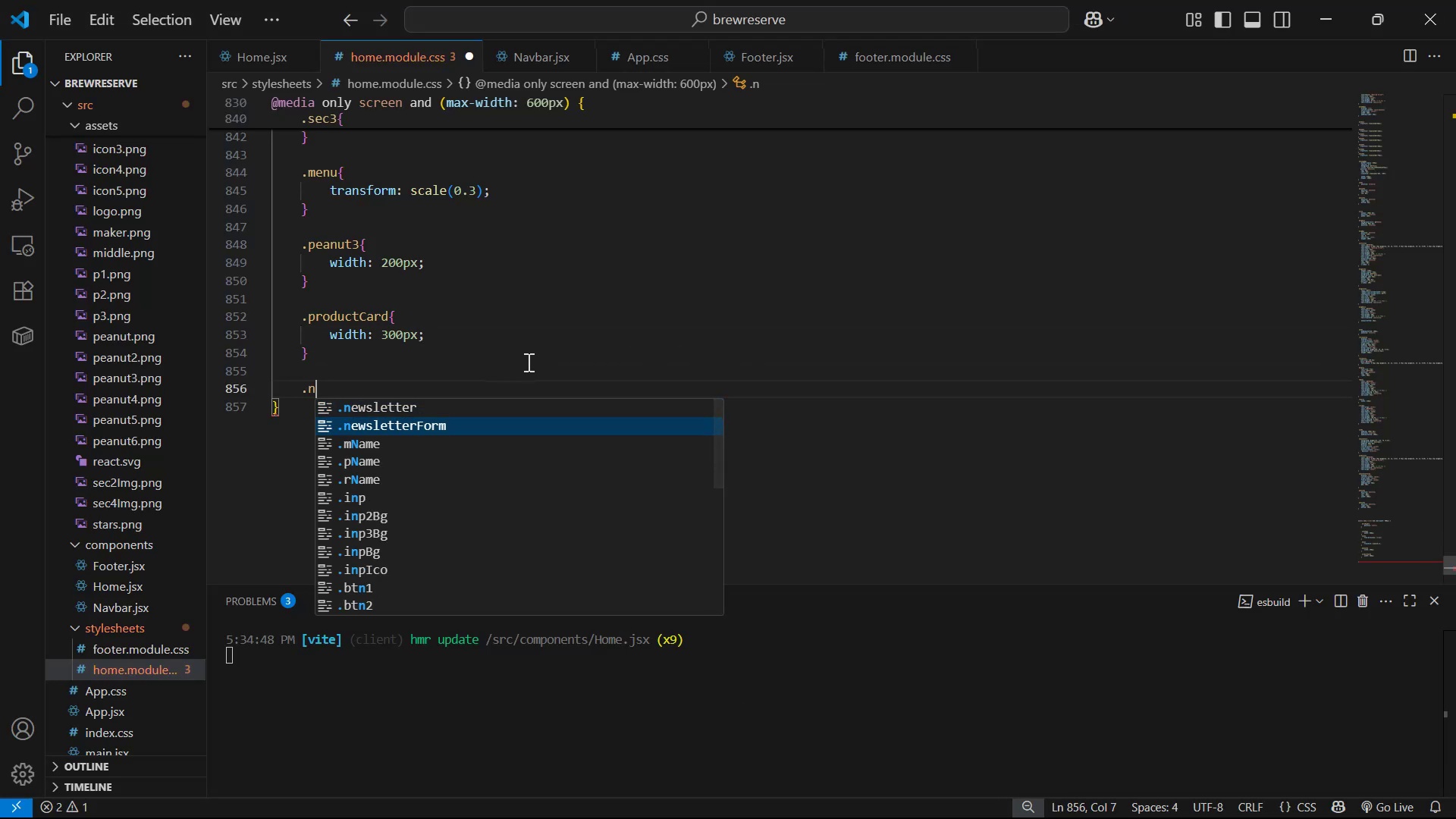 
key(Shift+ShiftLeft)
 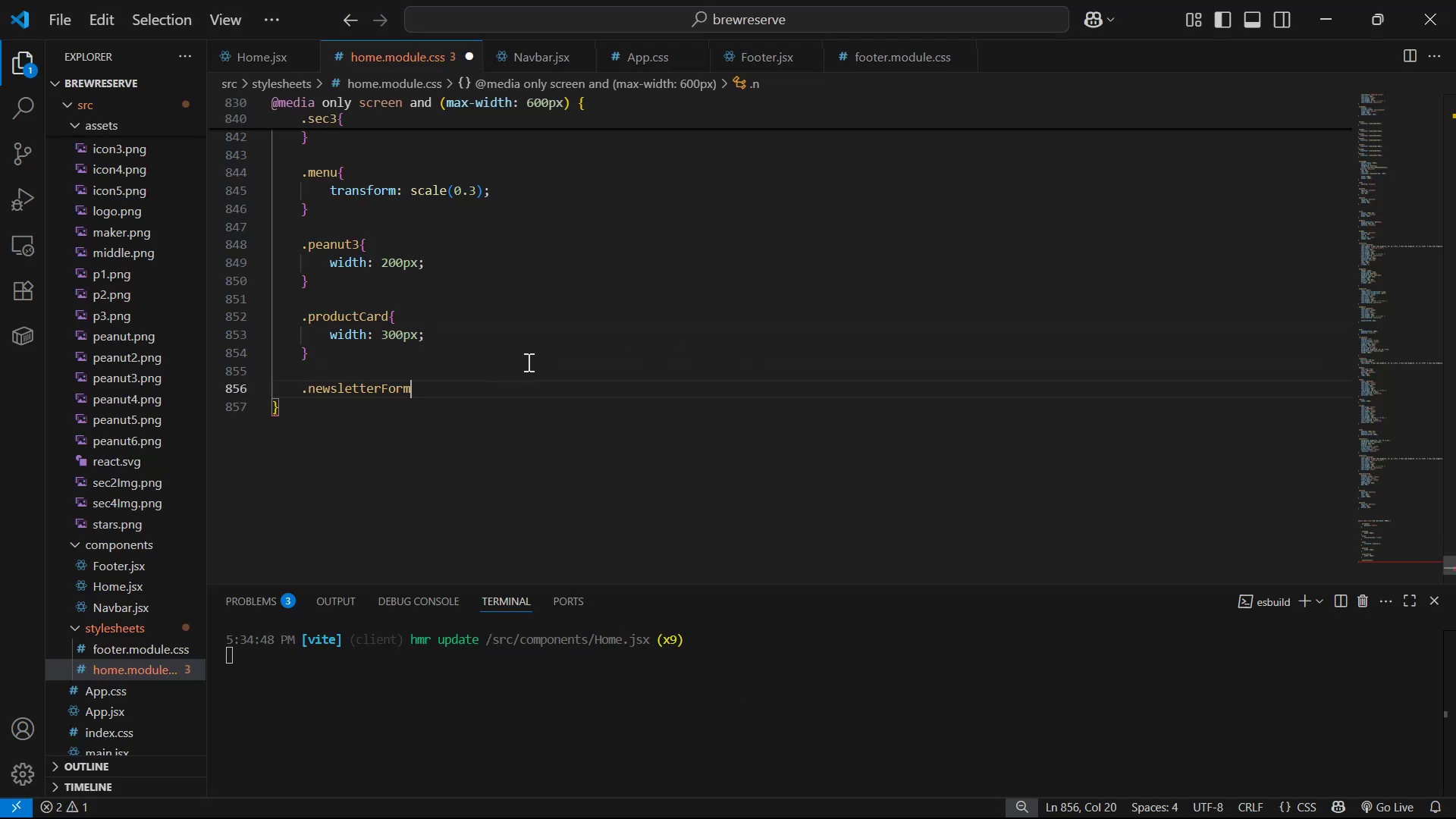 
key(Shift+BracketLeft)
 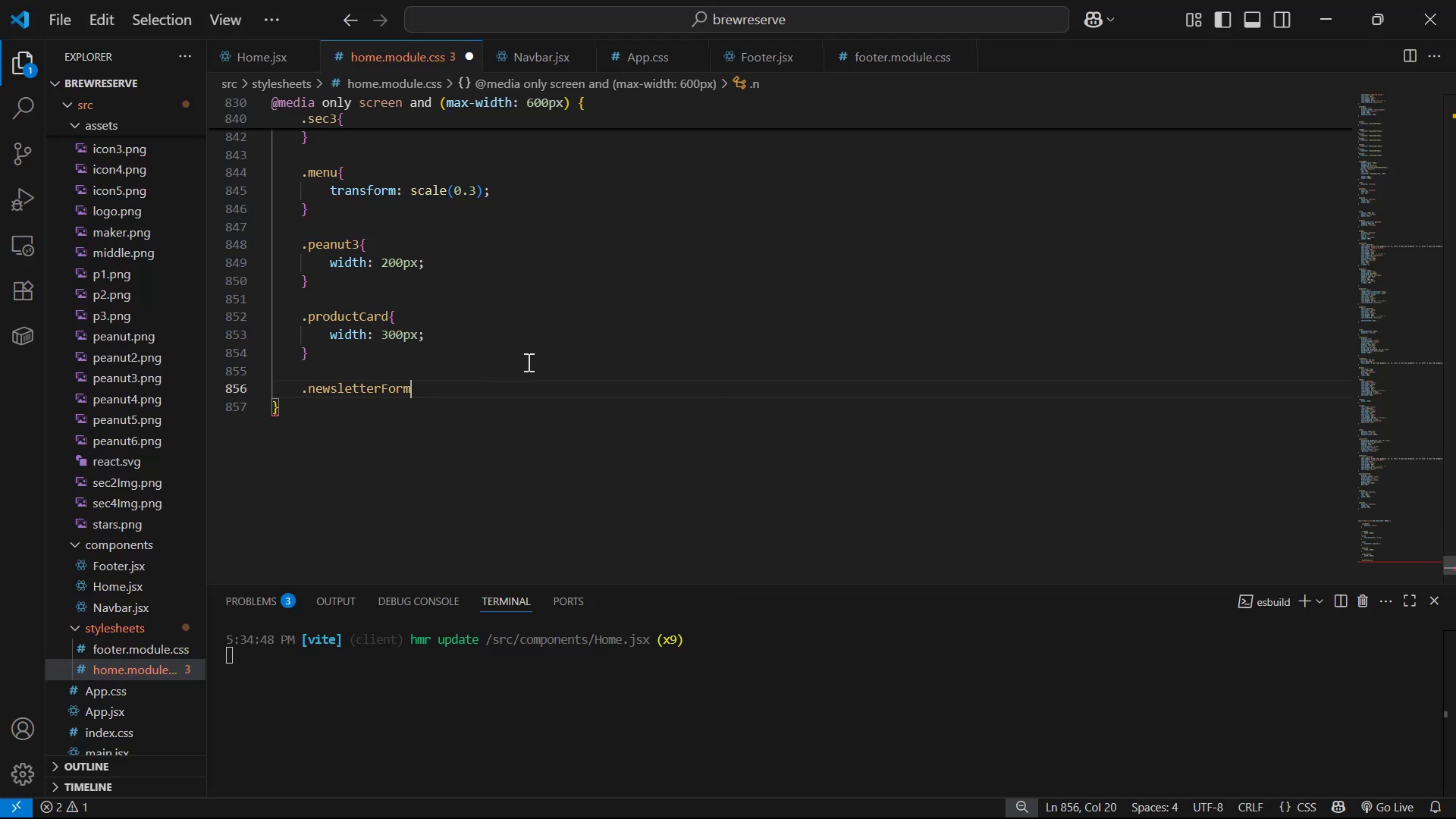 
key(Enter)
 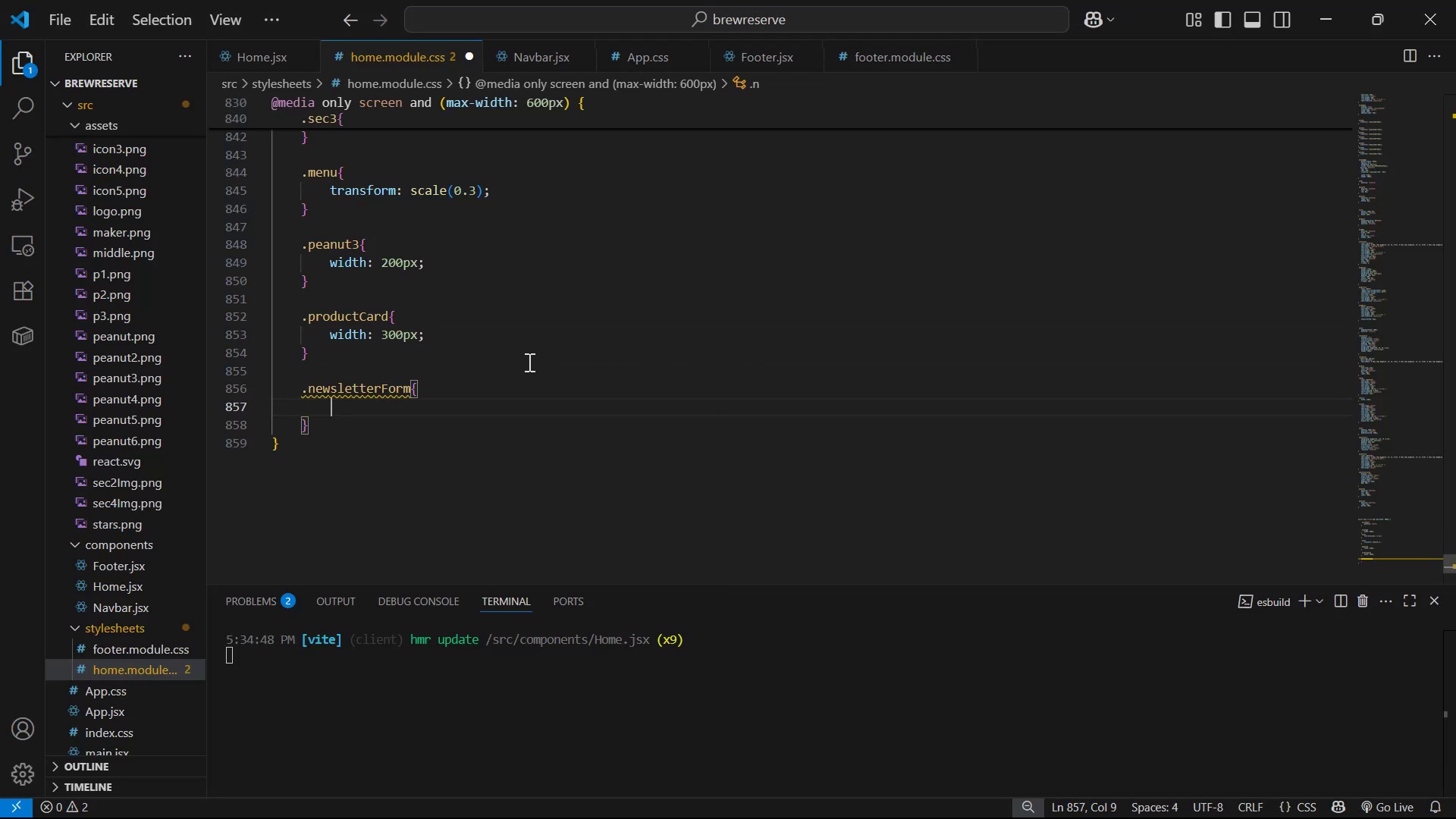 
type(wi)
 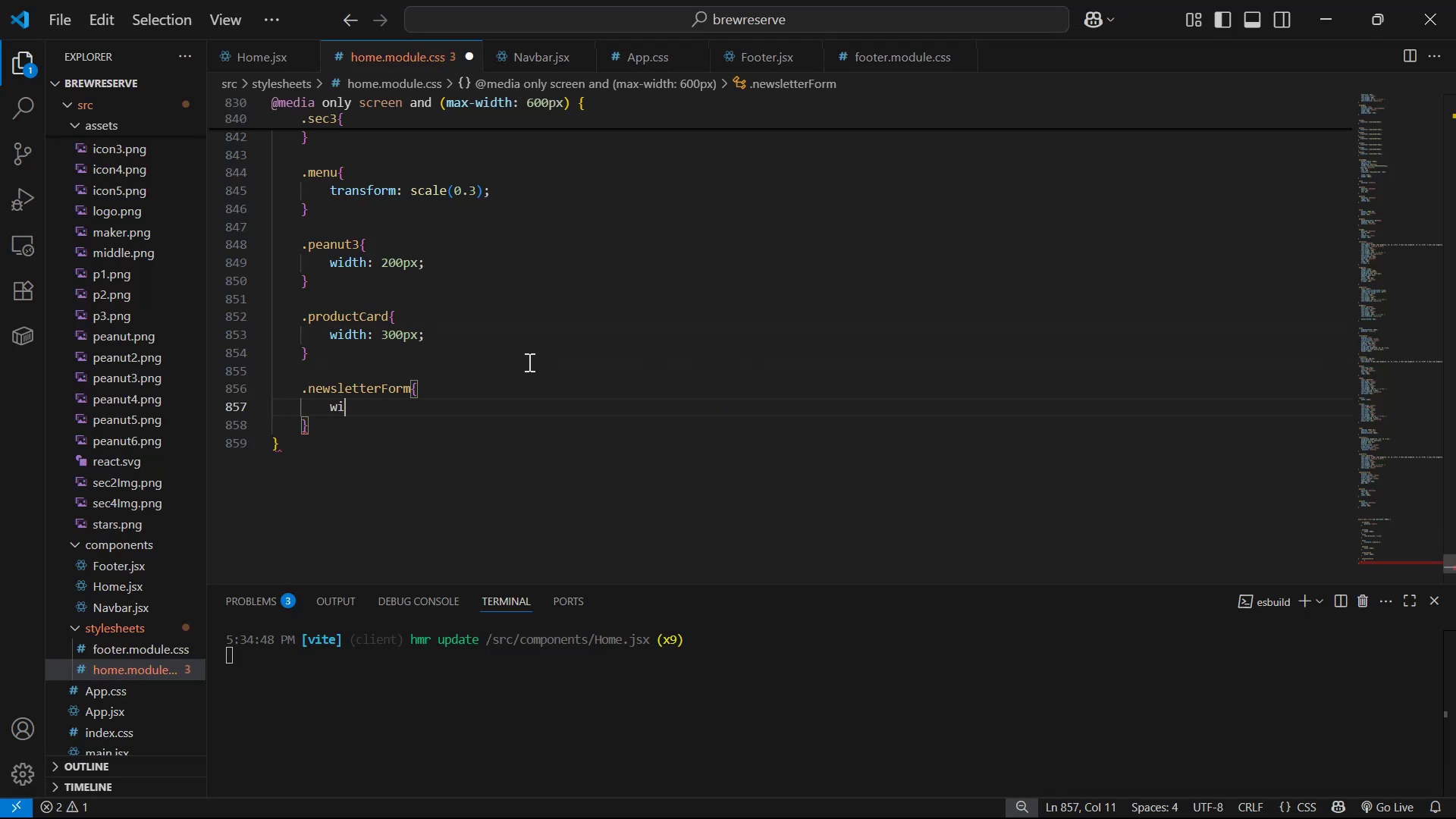 
key(Enter)
 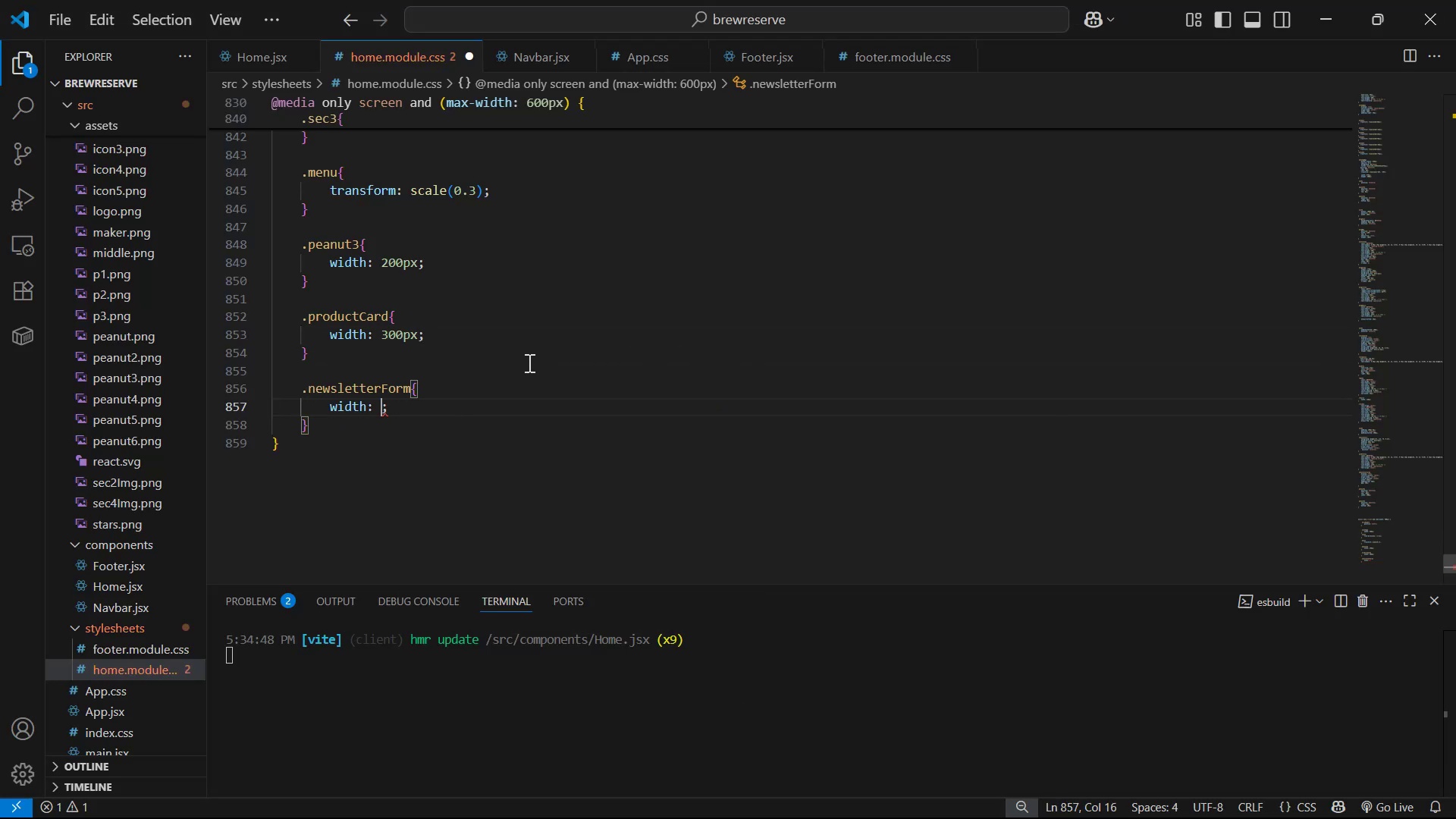 
type(300px)
 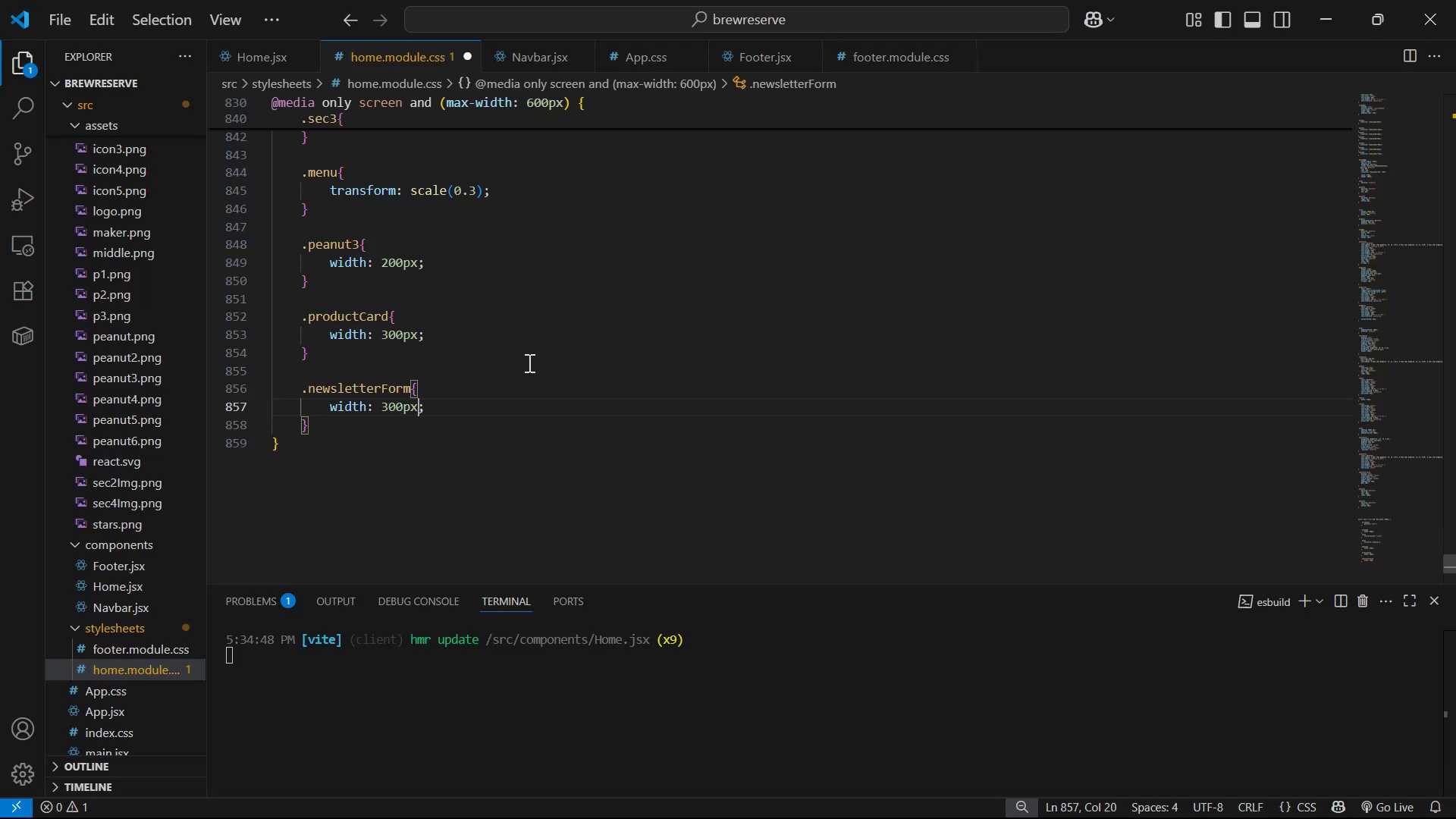 
key(Control+S)
 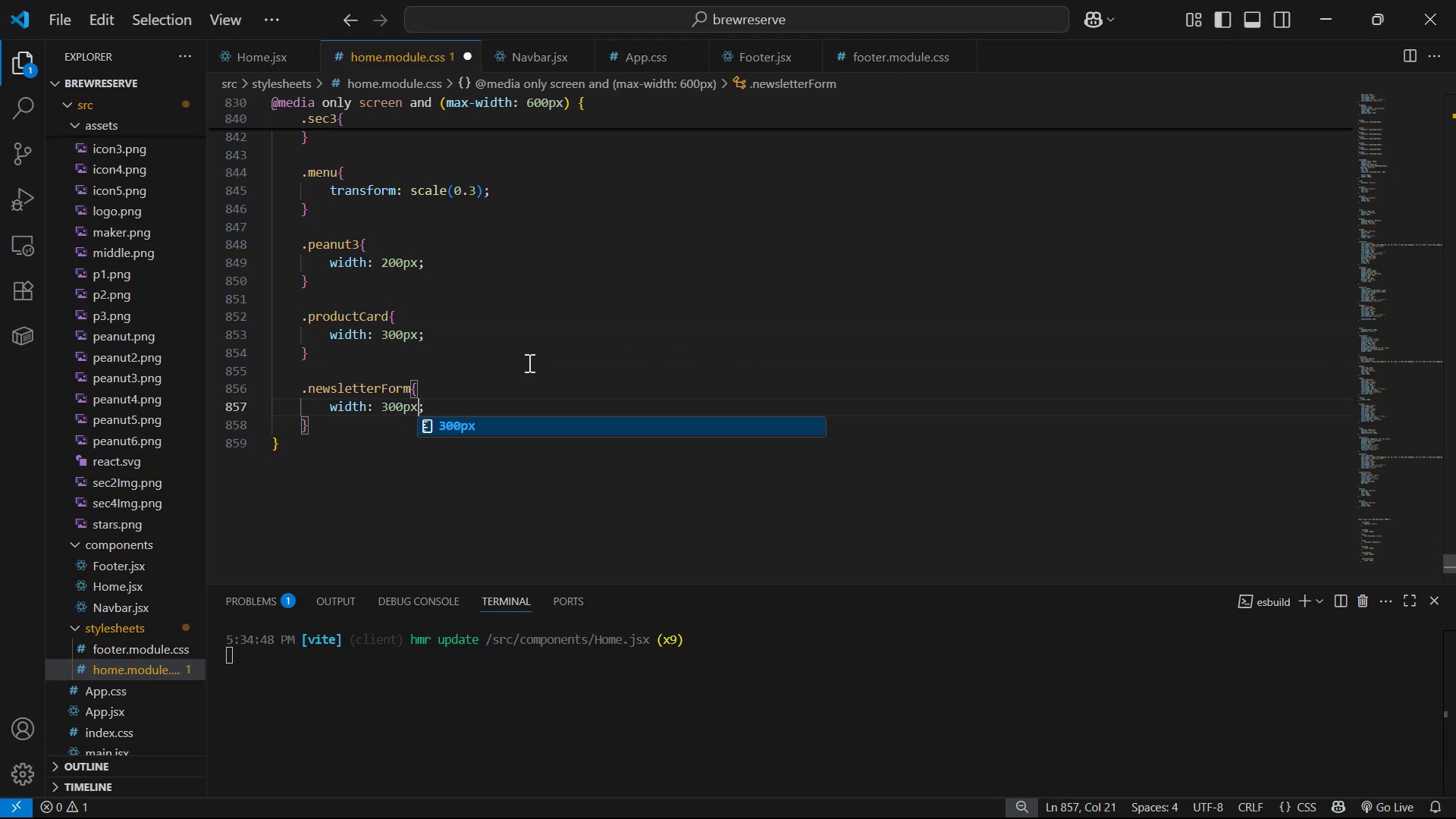 
key(Alt+Control+AltLeft)
 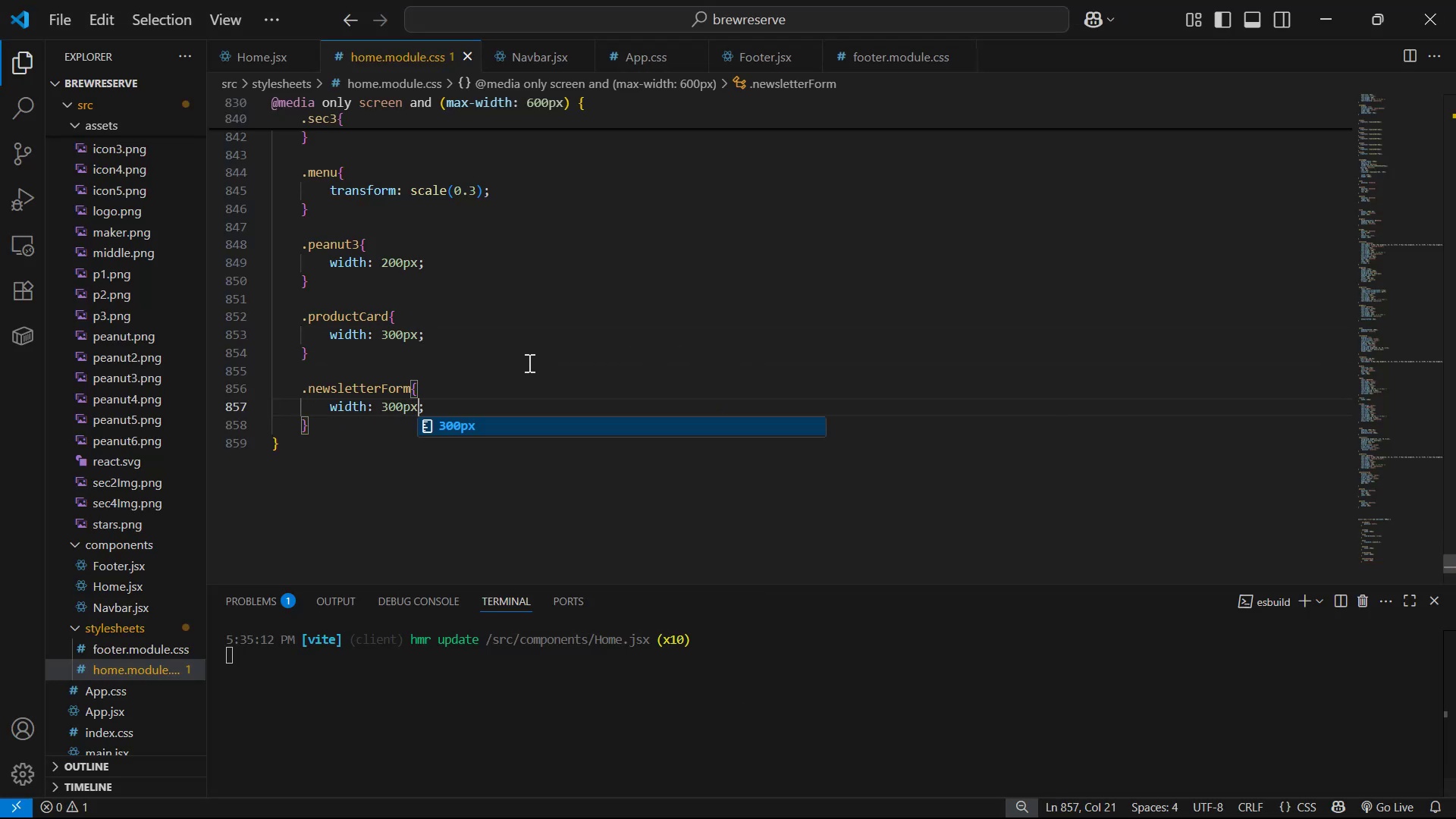 
key(Alt+Tab)
 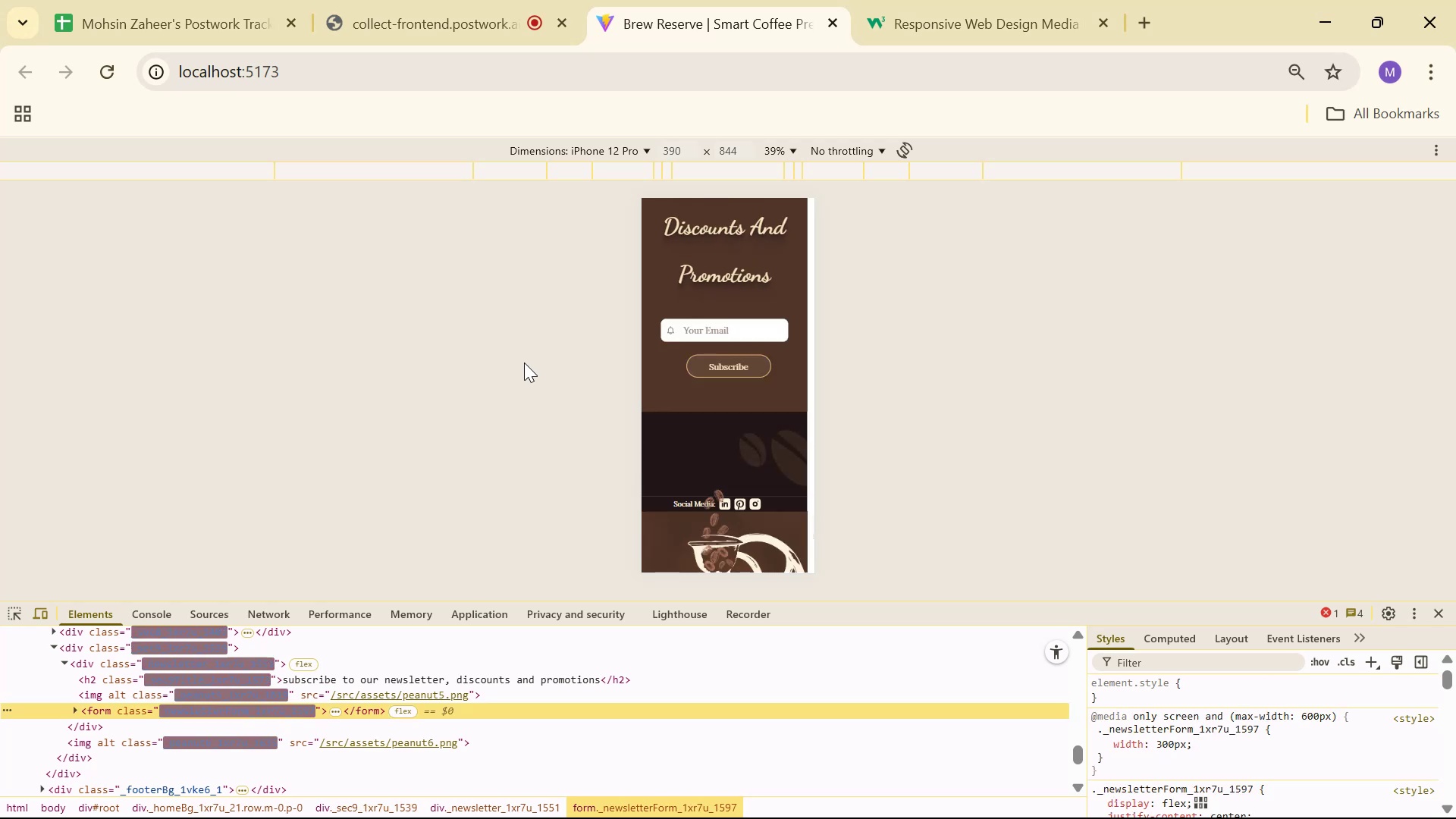 
scroll: coordinate [722, 375], scroll_direction: down, amount: 6.0
 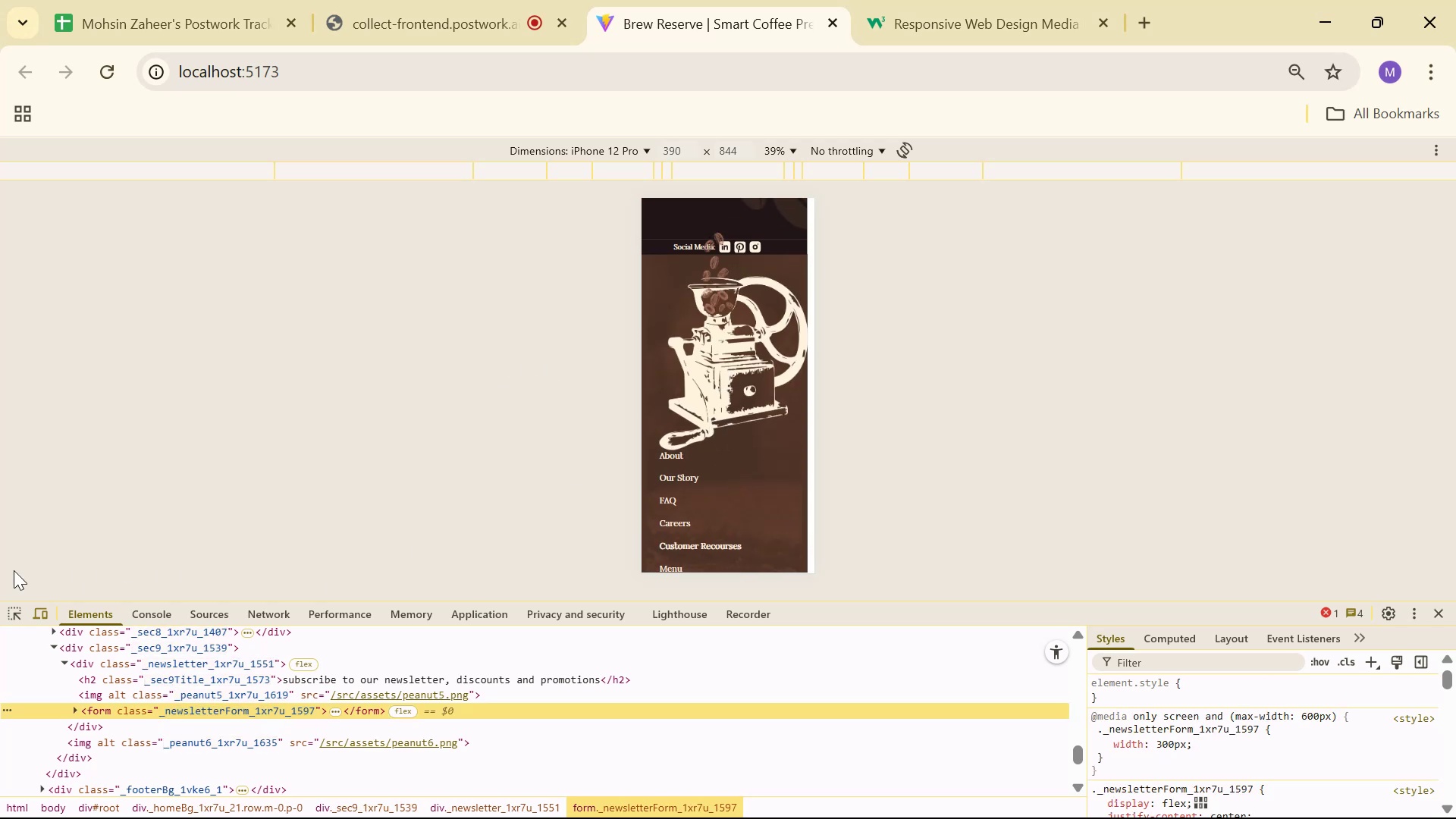 
left_click([14, 607])
 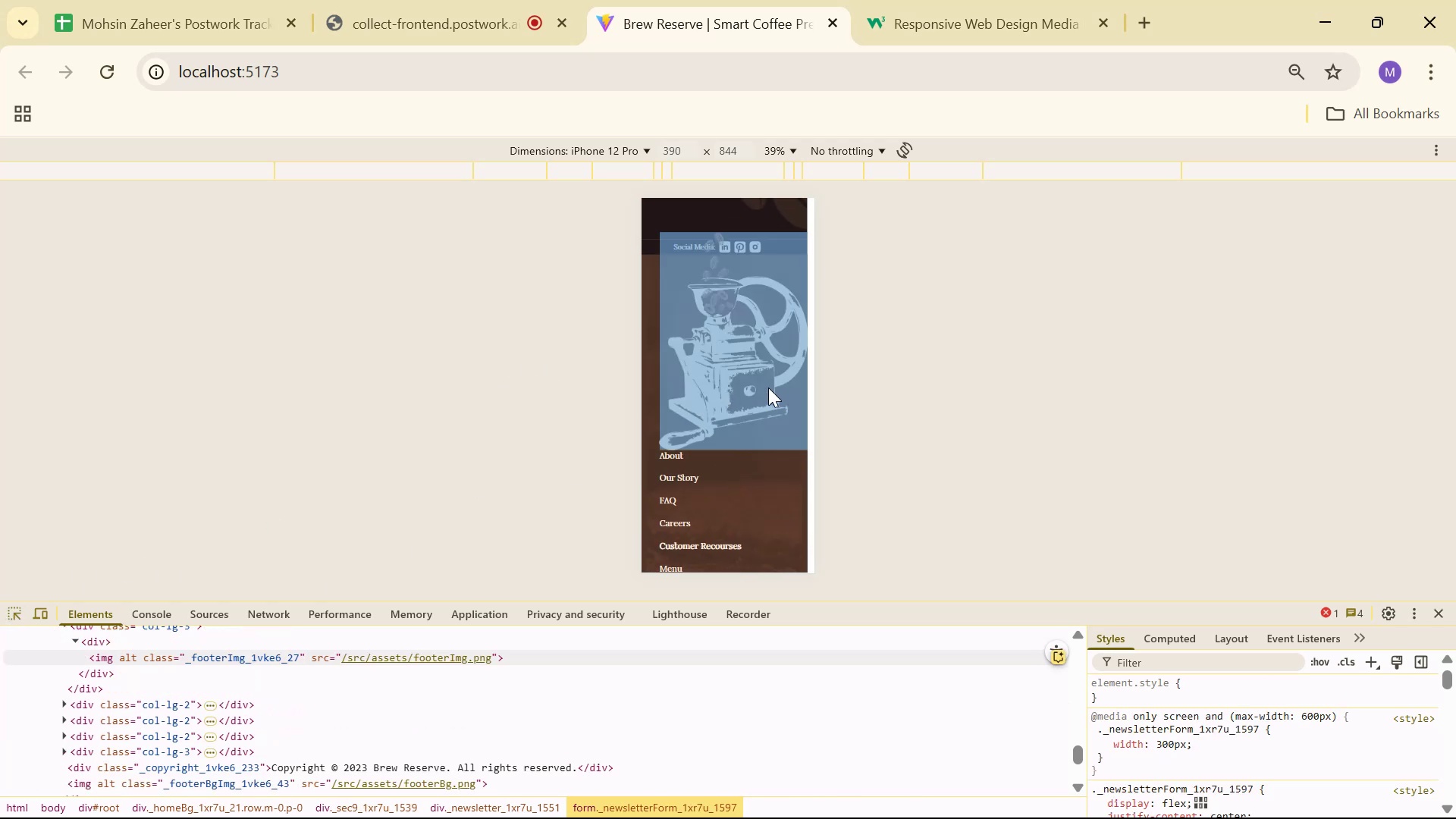 
left_click([769, 387])
 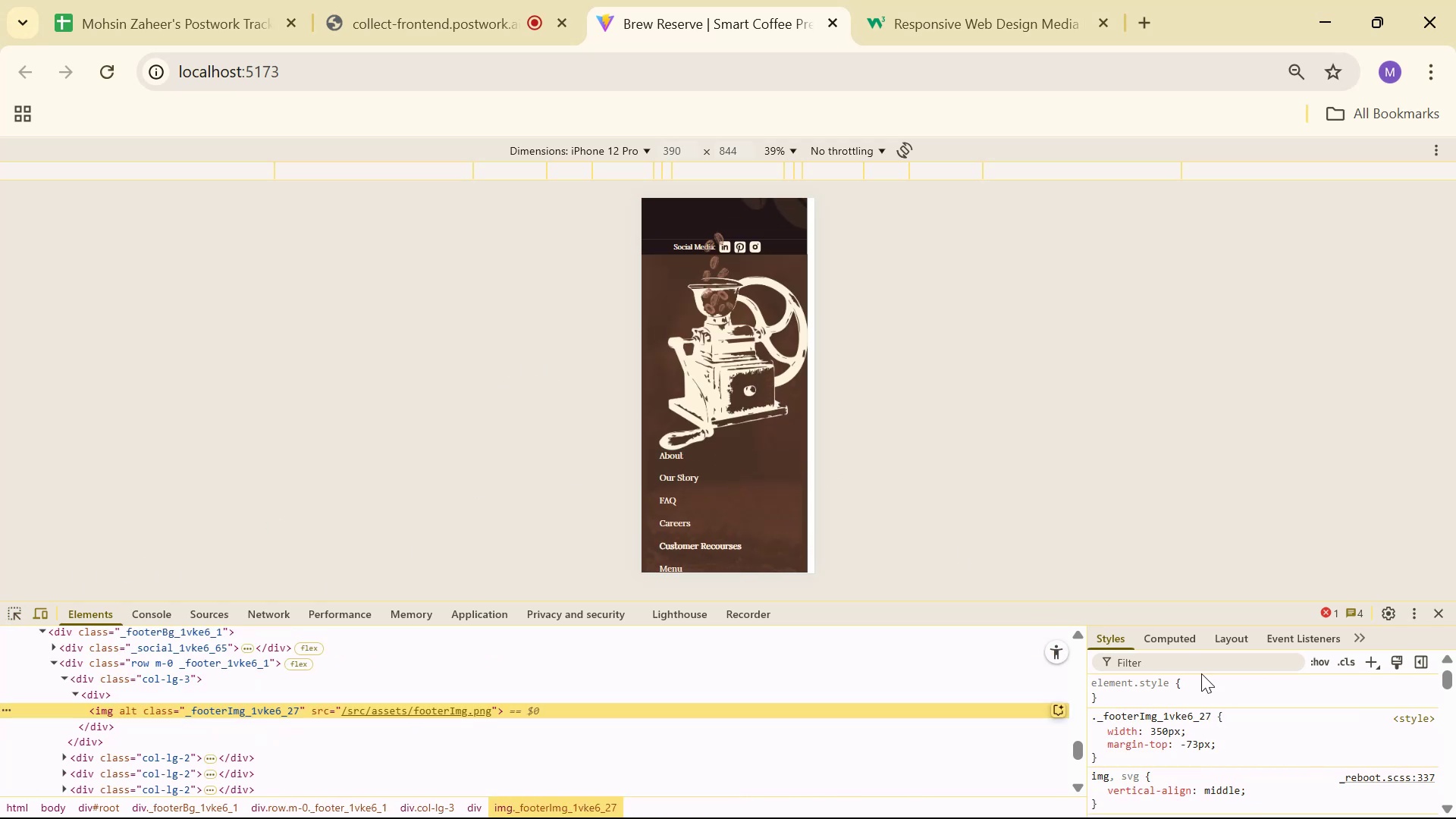 
key(Alt+AltLeft)
 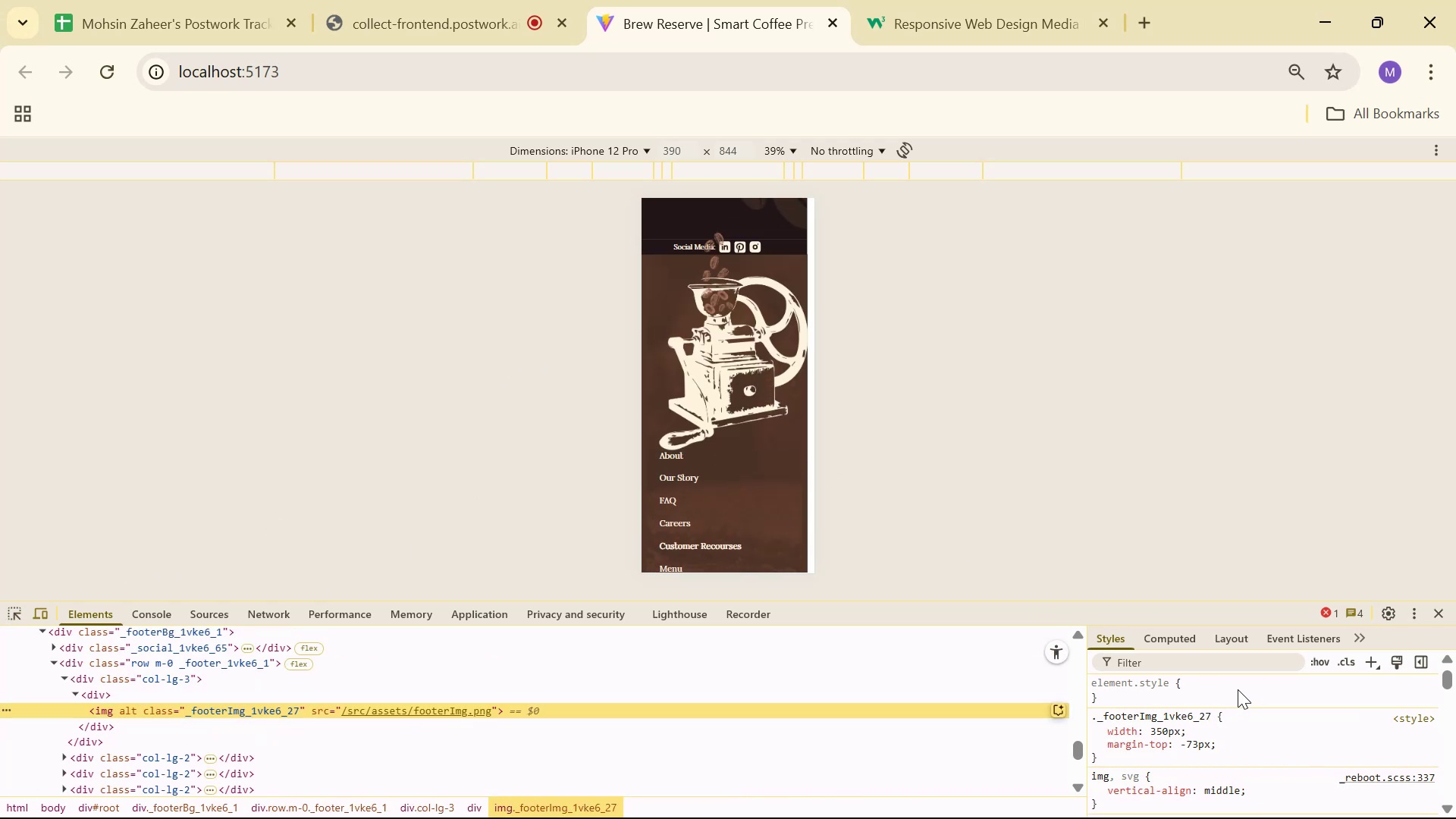 
key(Alt+Tab)
 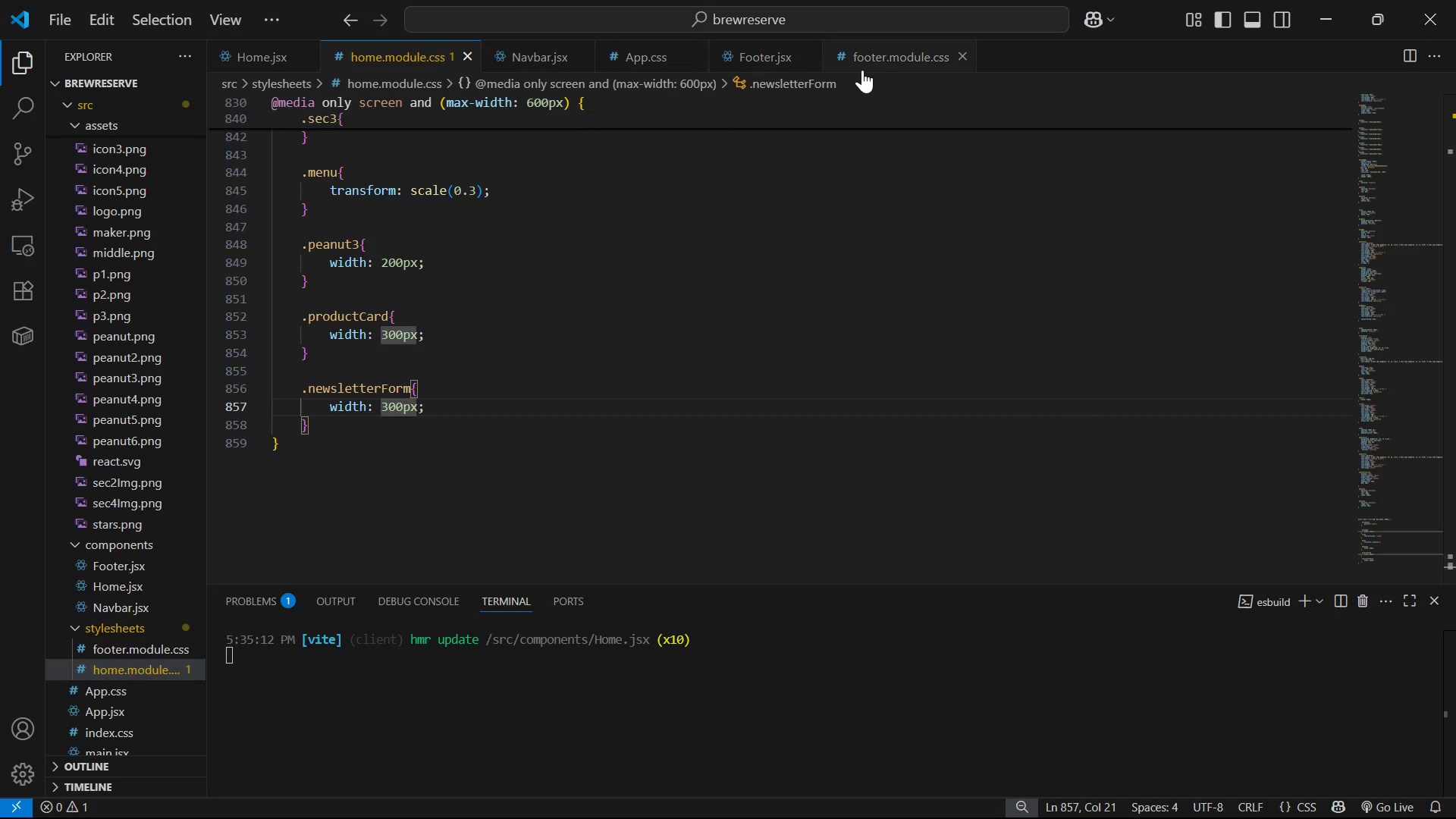 
scroll: coordinate [542, 271], scroll_direction: down, amount: 2.0
 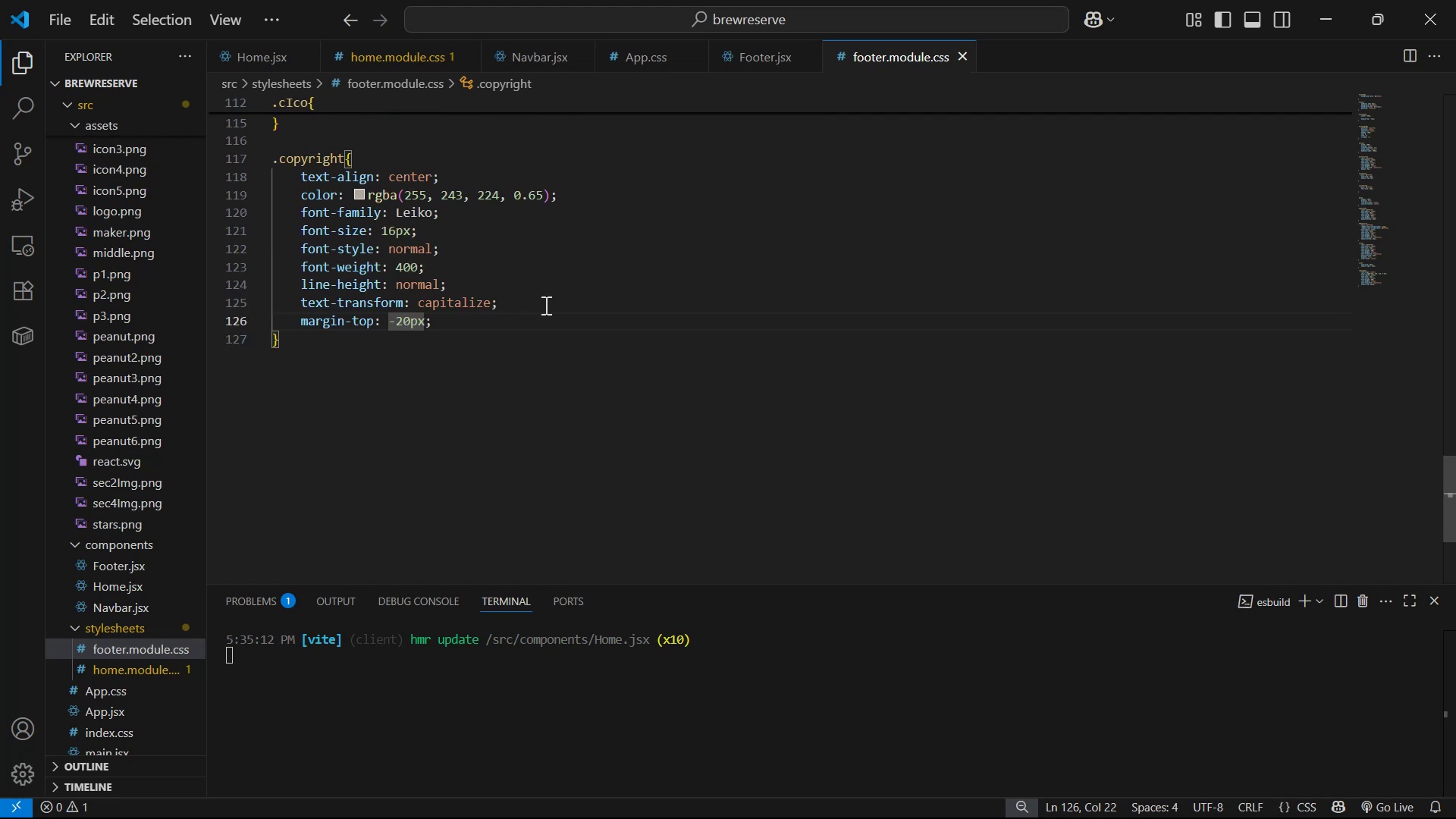 
left_click([551, 342])
 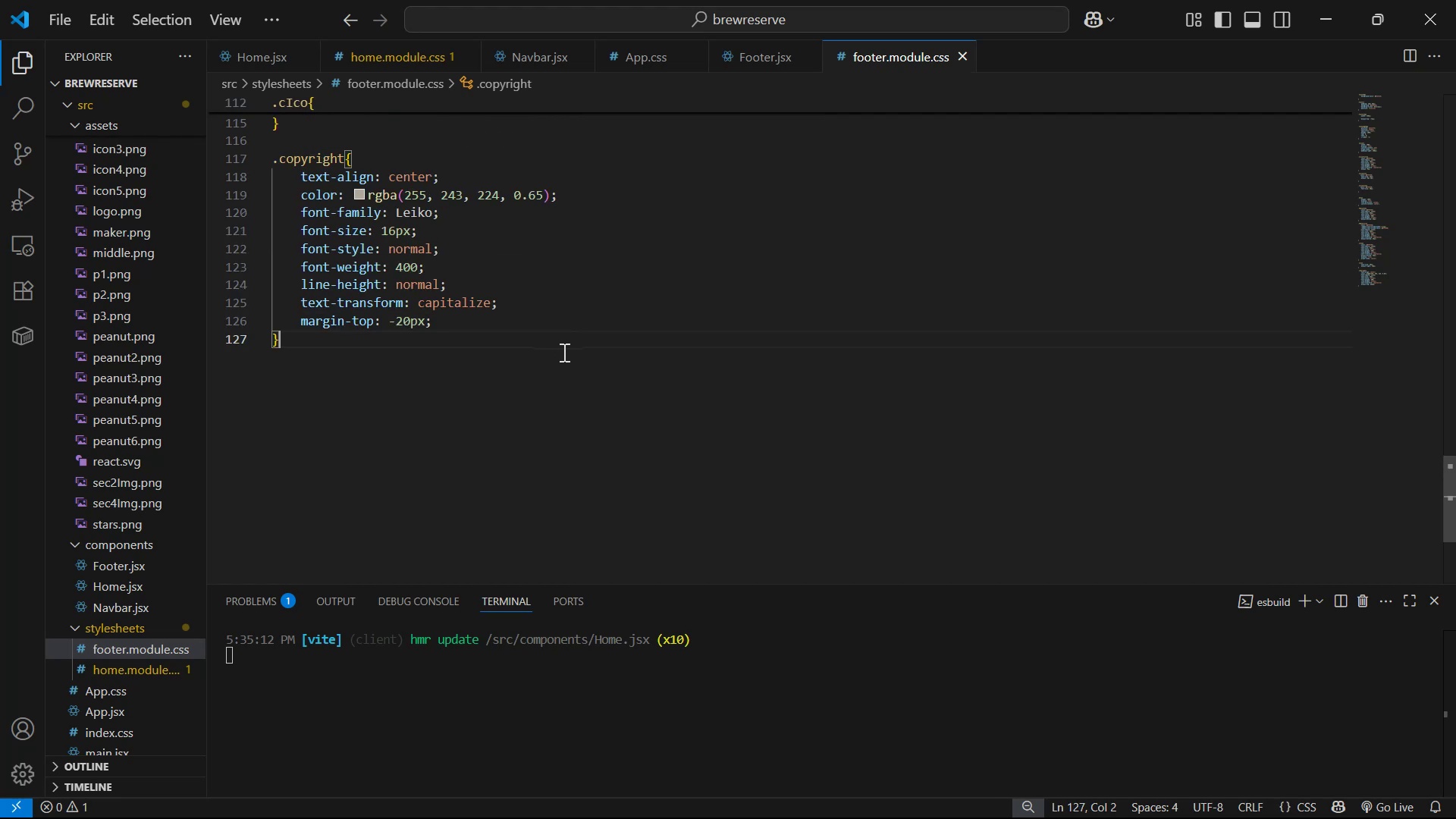 
key(Enter)
 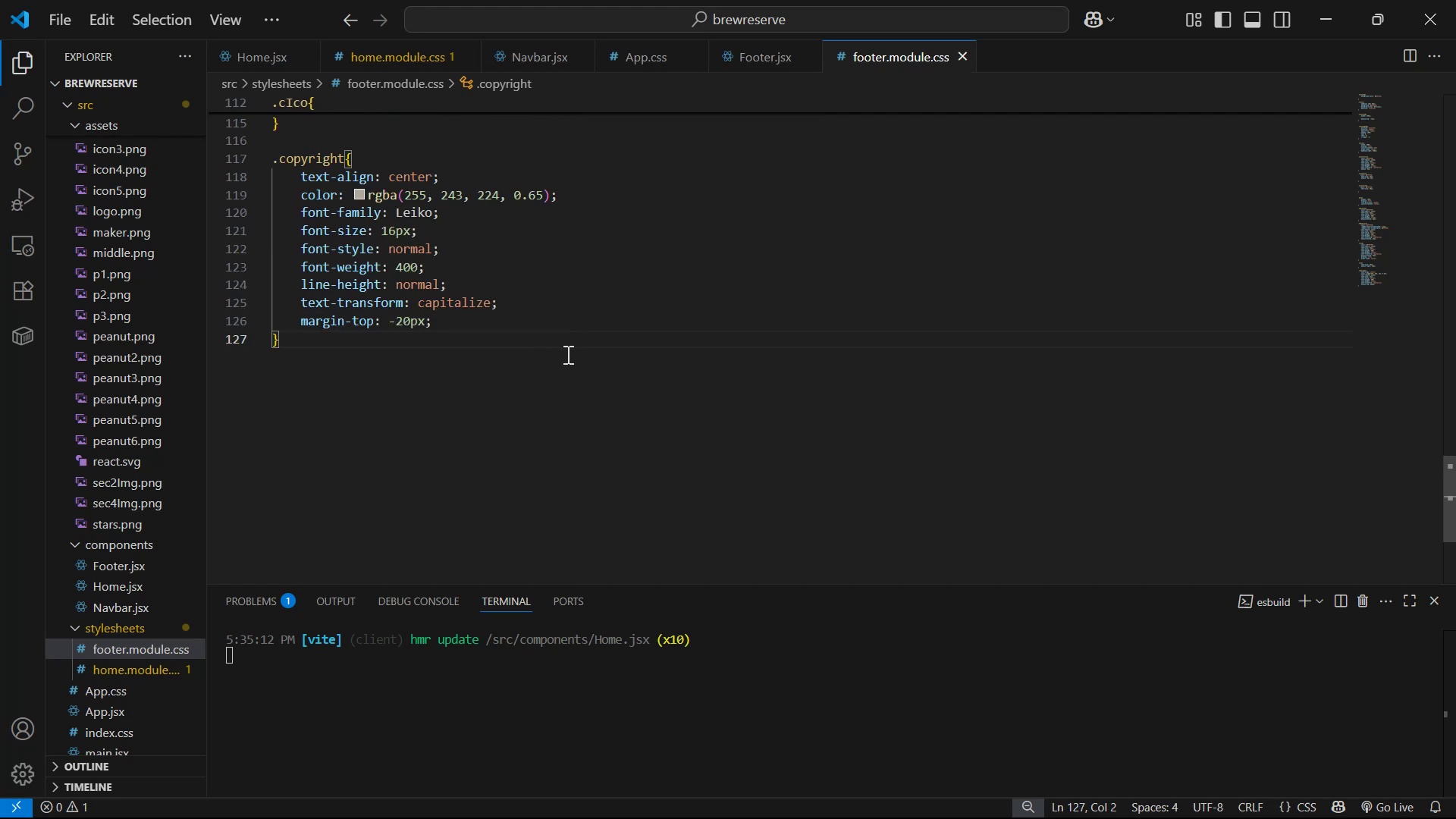 
key(Enter)
 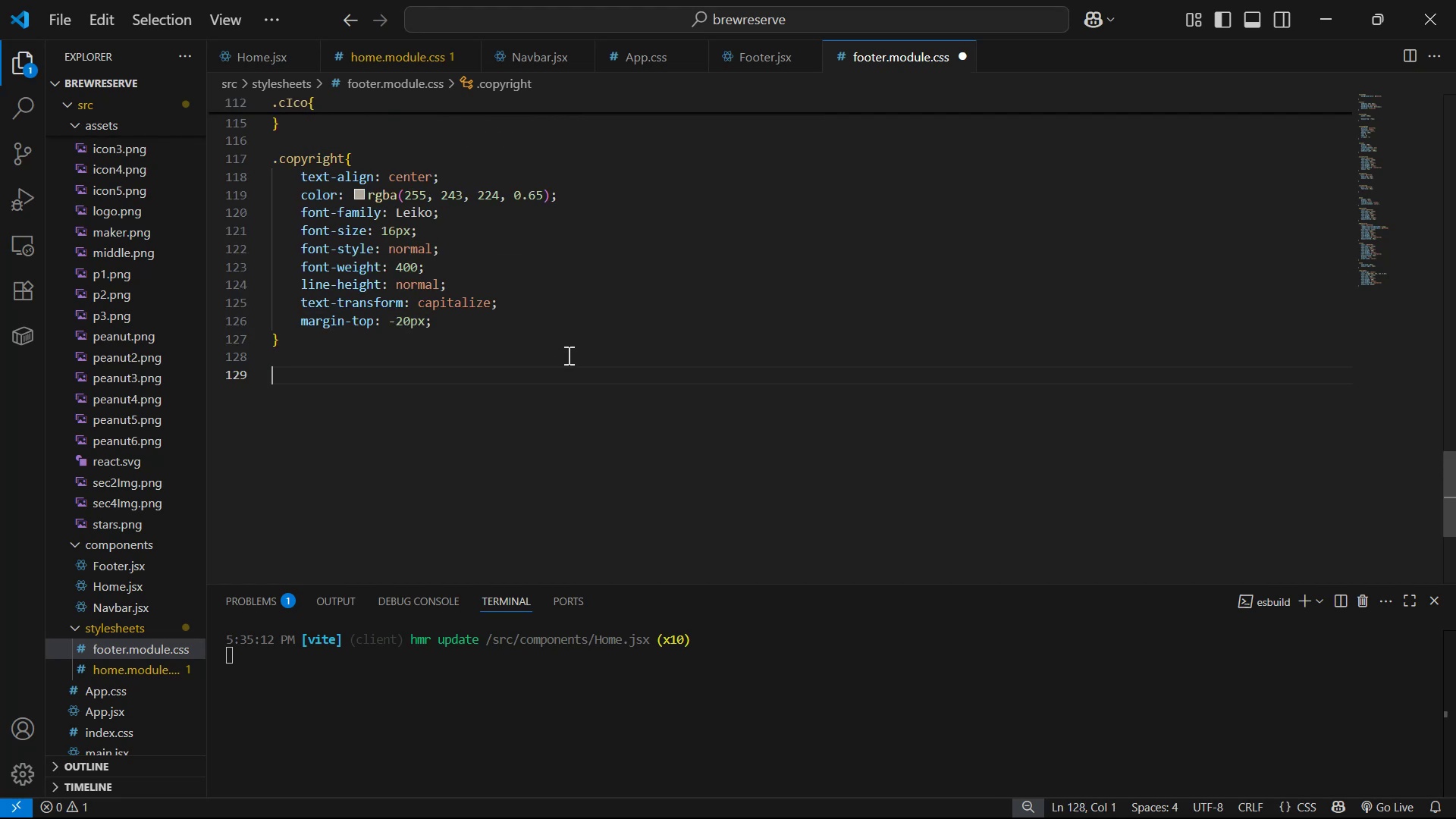 
type(.fp)
key(Backspace)
type(oo)
 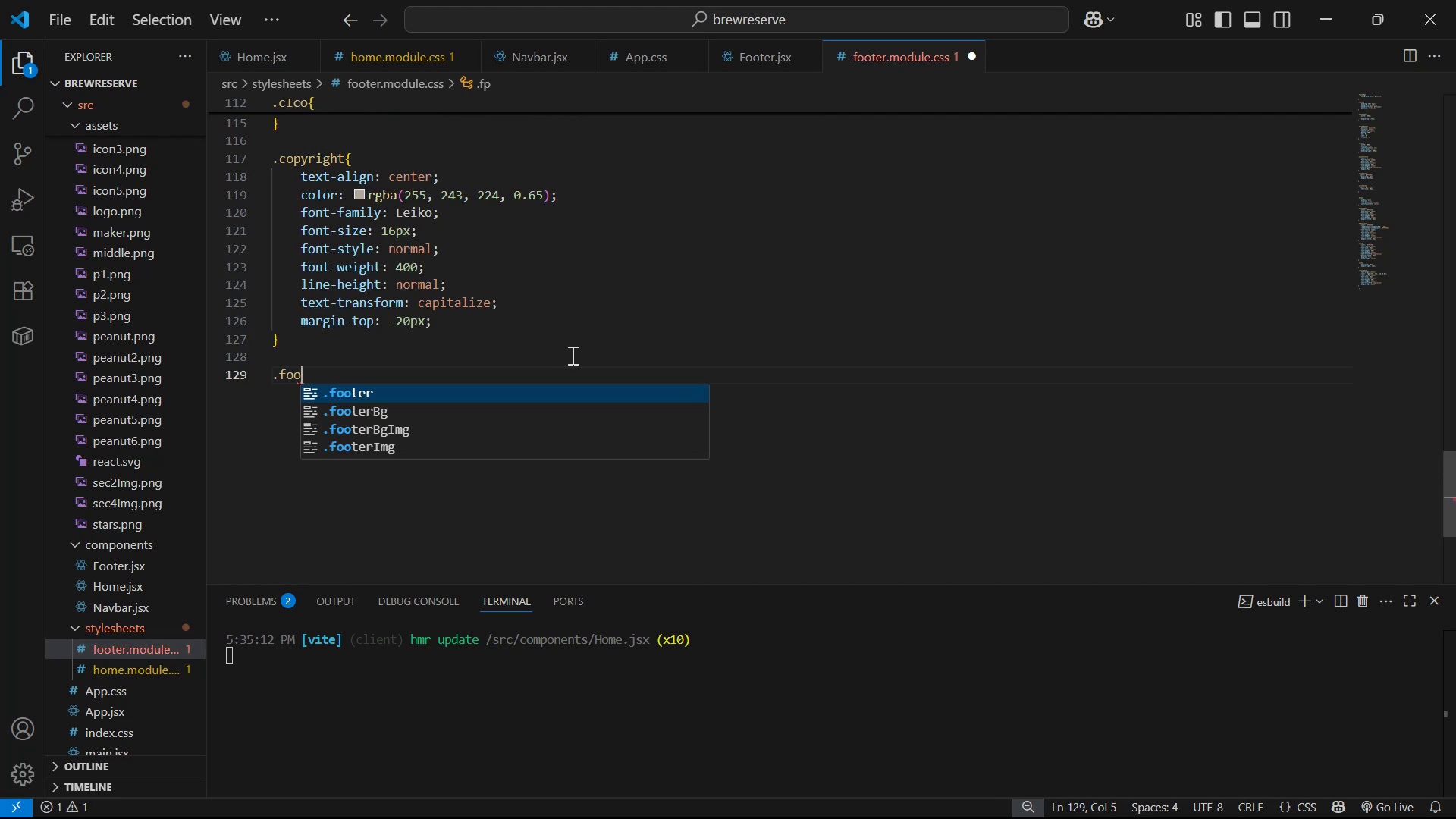 
key(ArrowDown)
 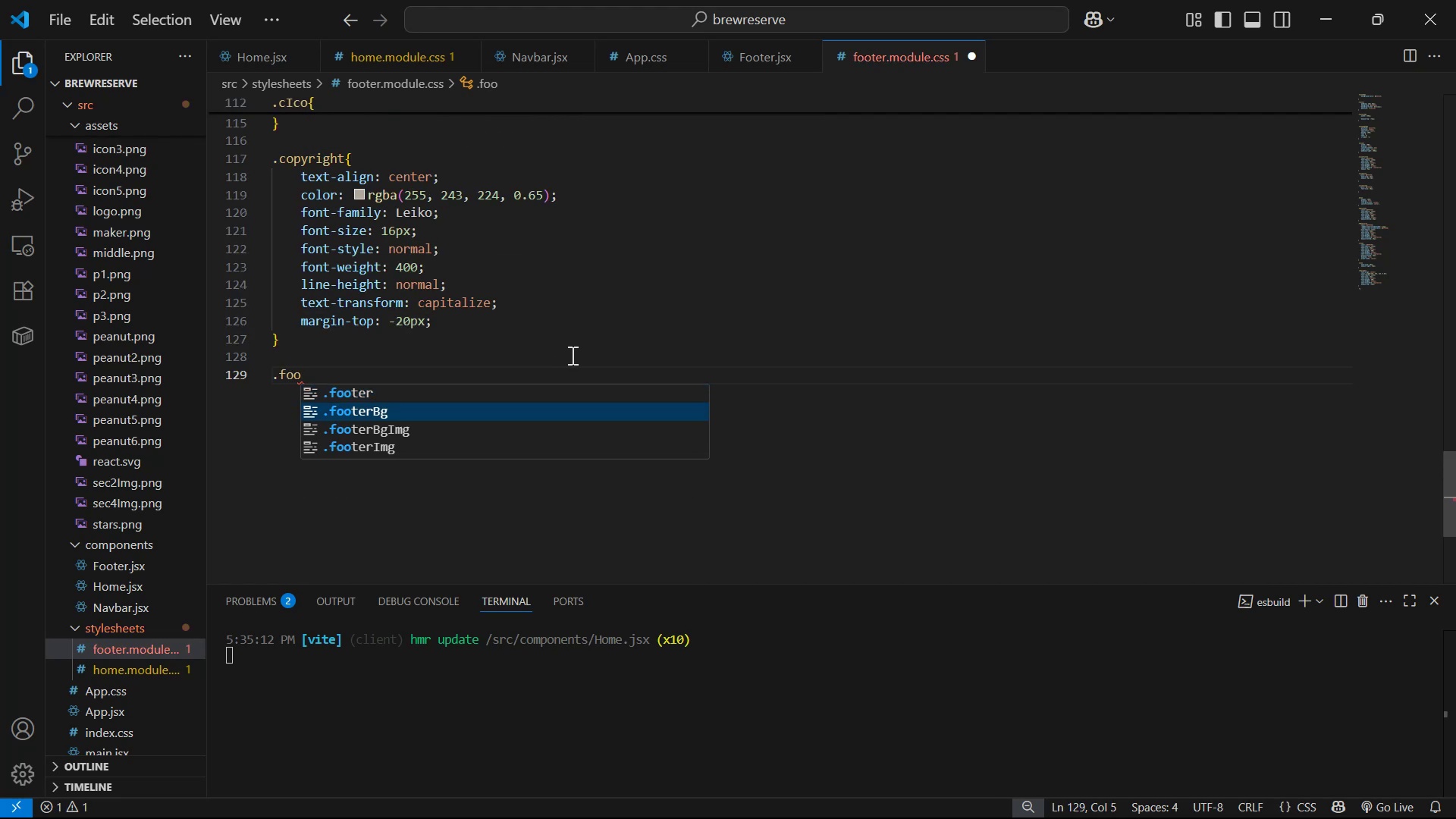 
key(ArrowDown)
 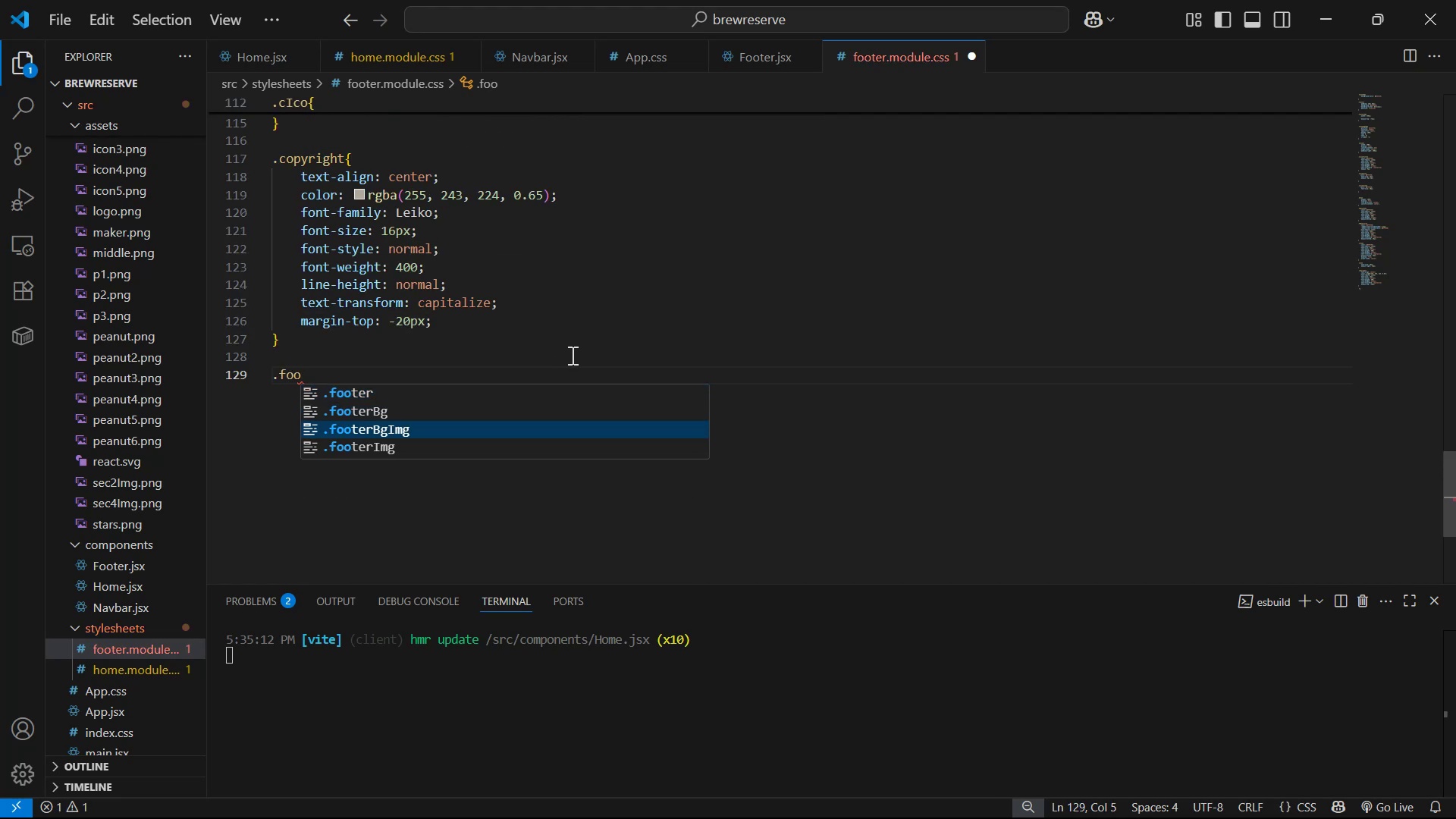 
key(ArrowDown)
 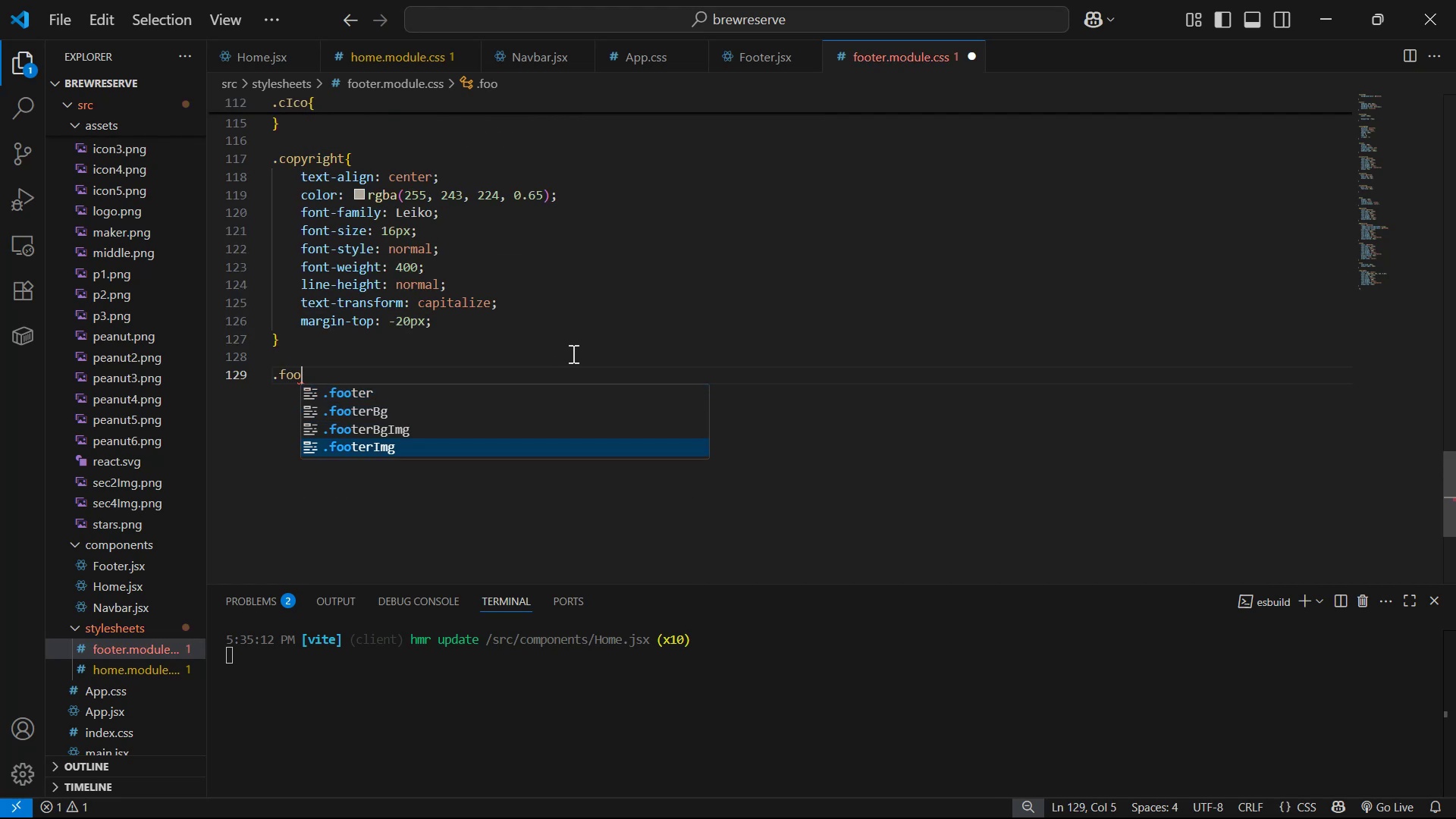 
key(Enter)
 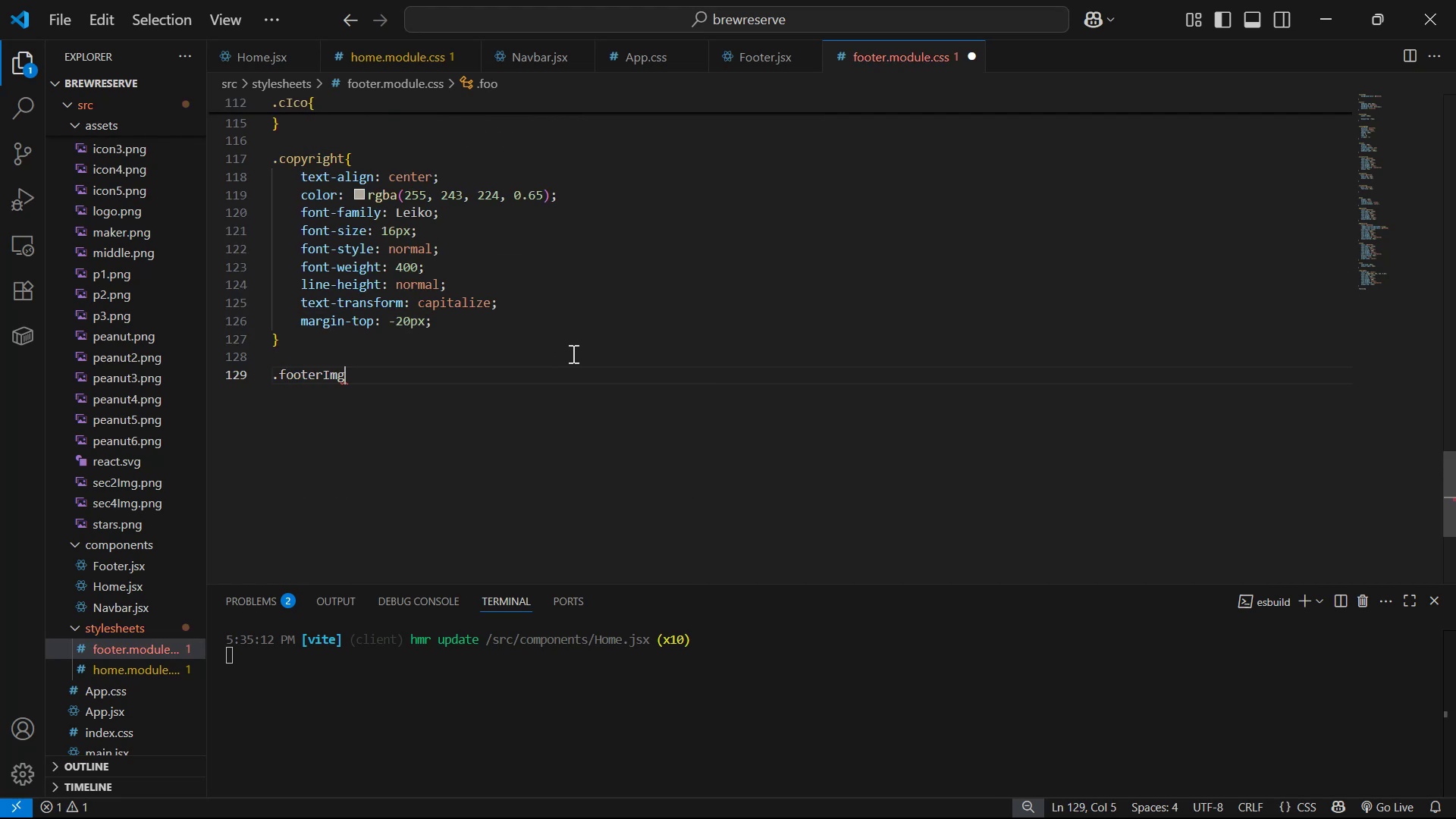 
key(Shift+BracketLeft)
 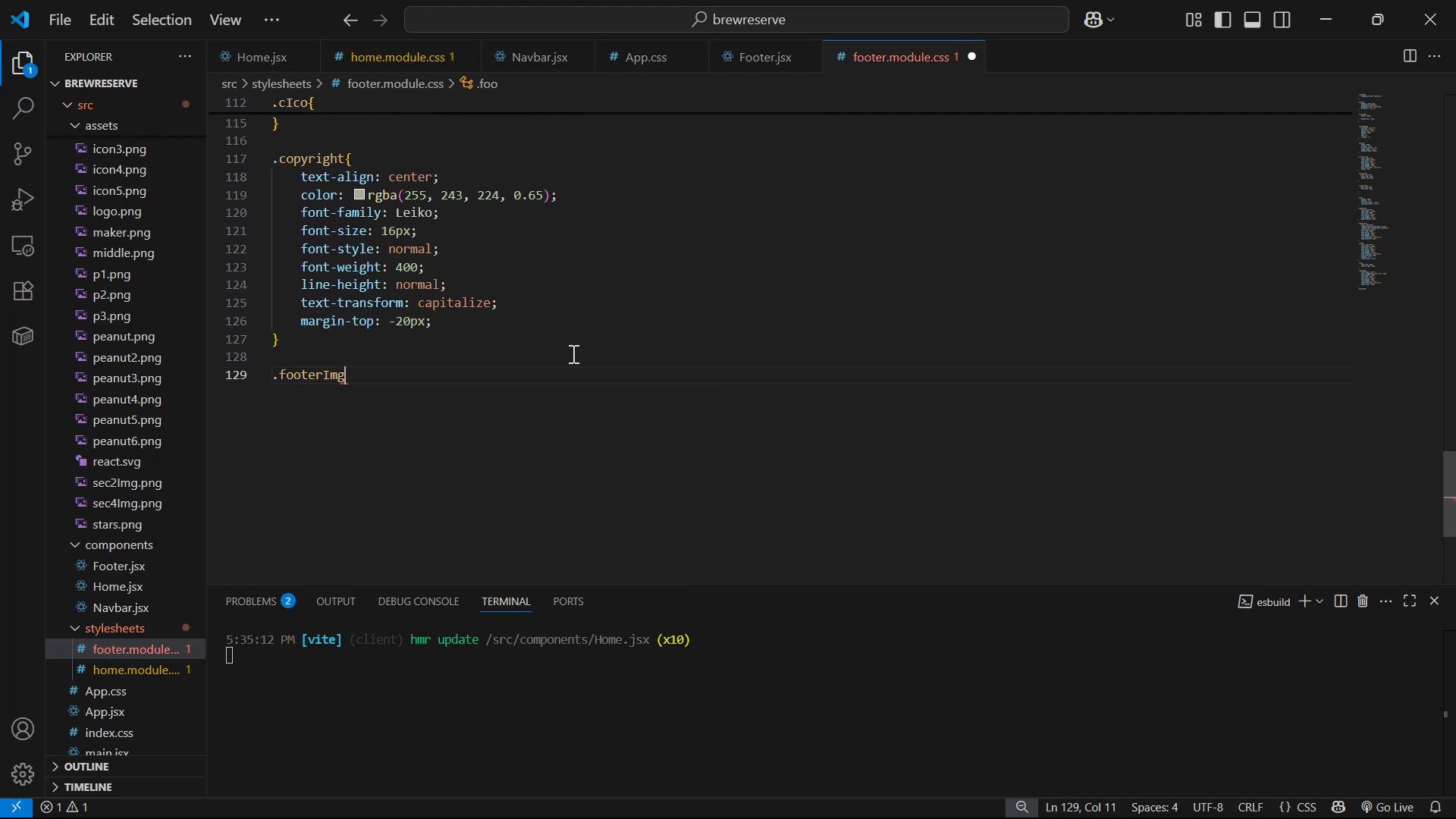 
key(Shift+Enter)
 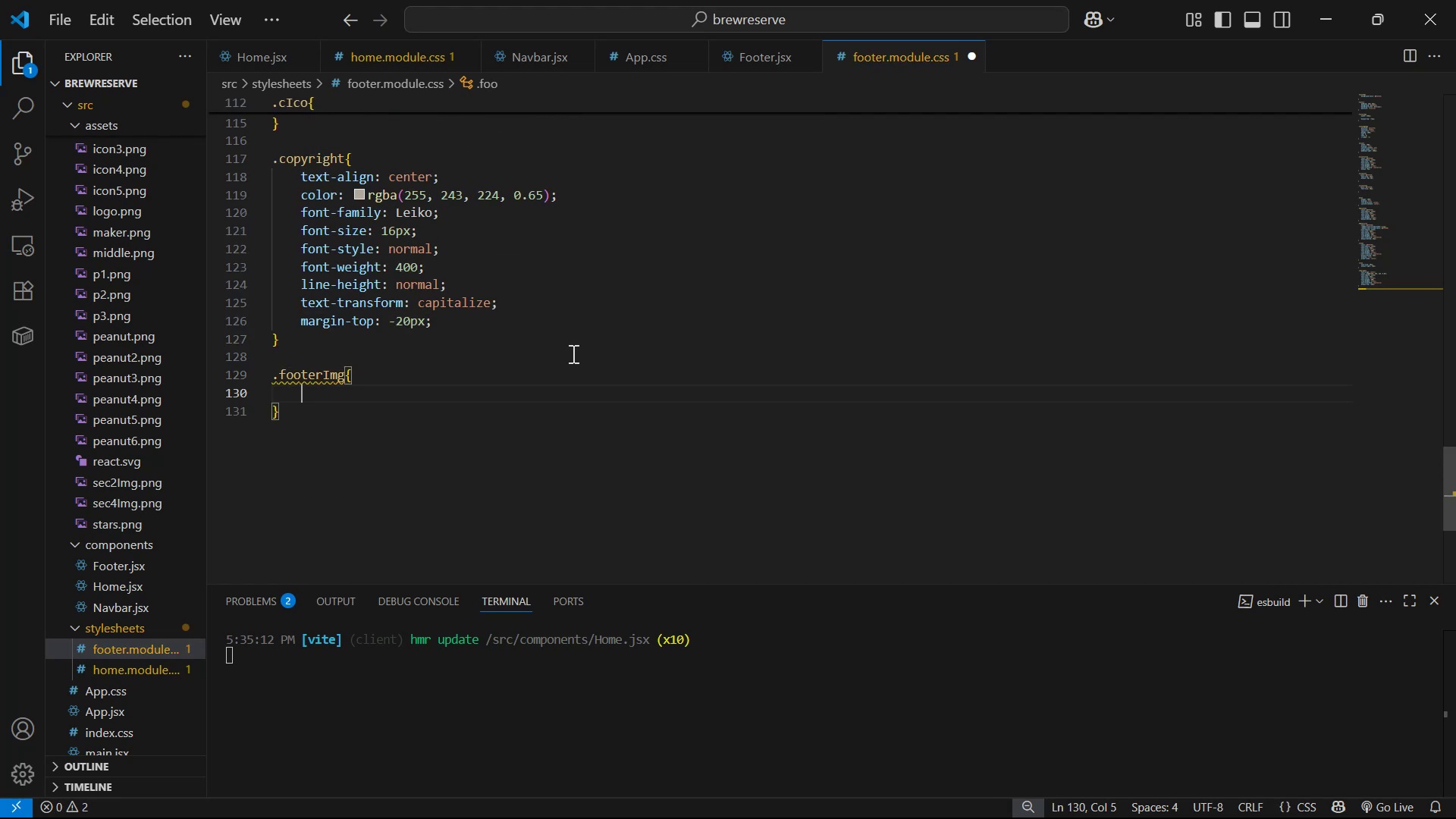 
type(wi)
 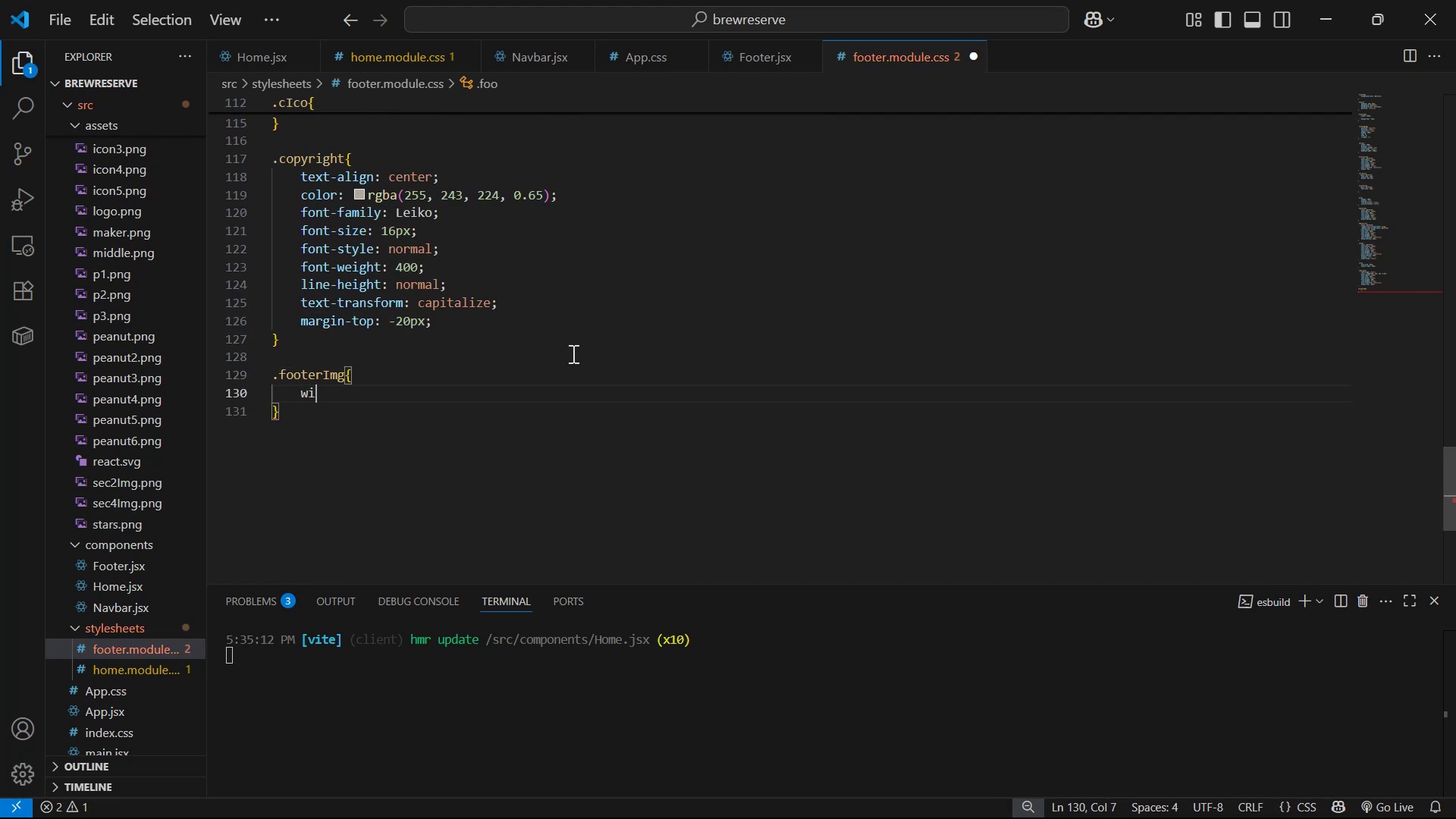 
key(Enter)
 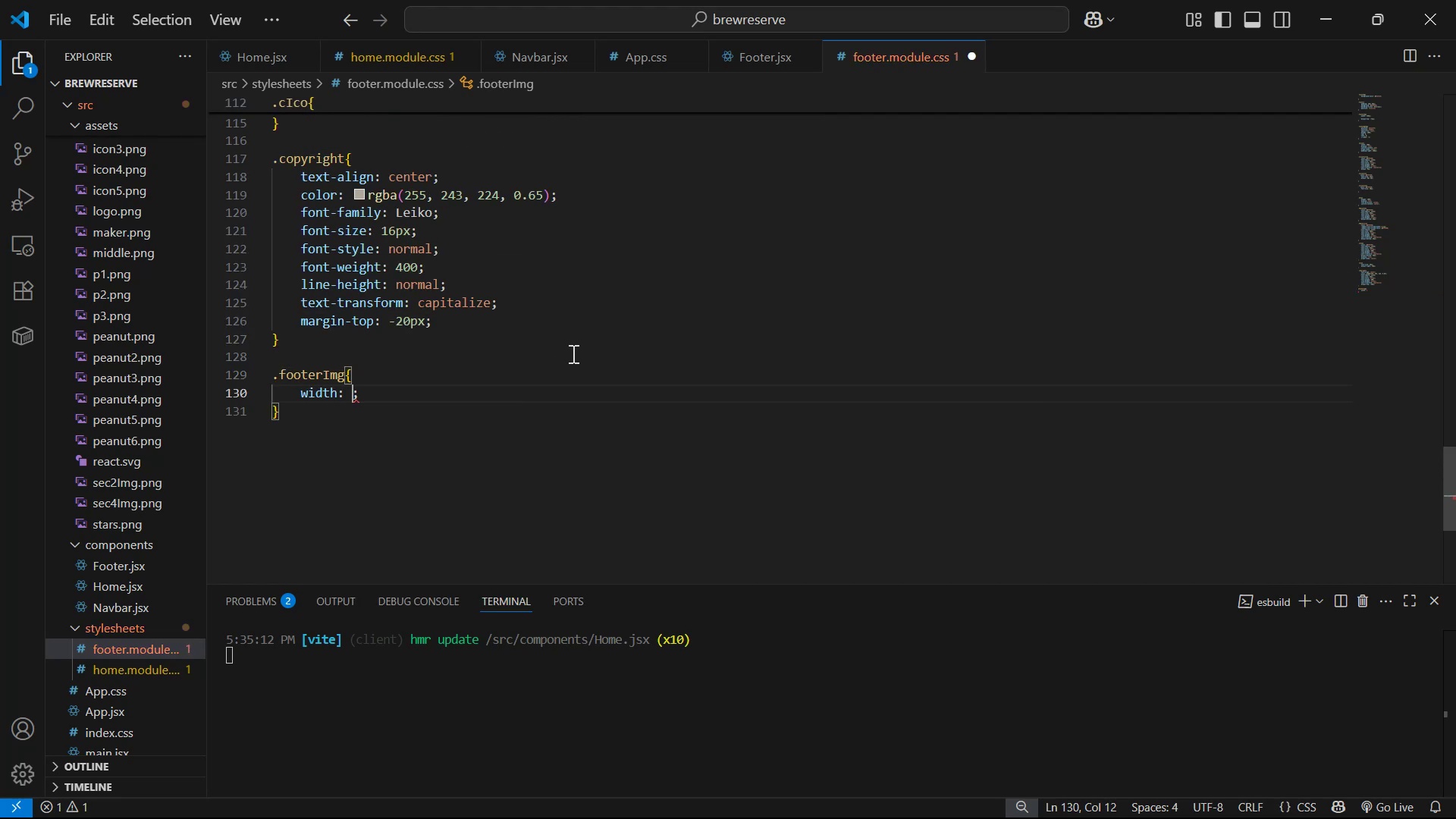 
type(280px)
 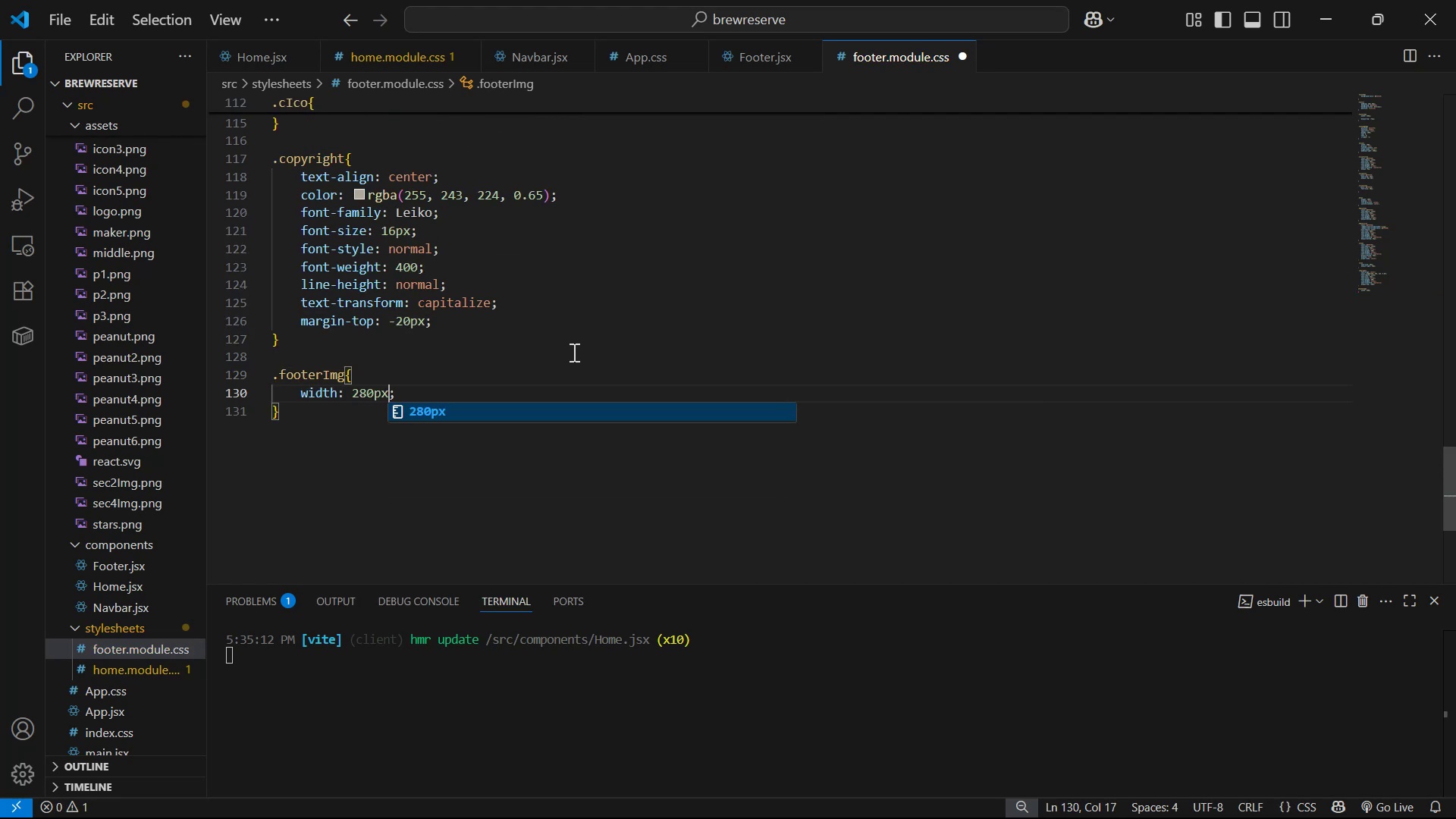 
key(Control+S)
 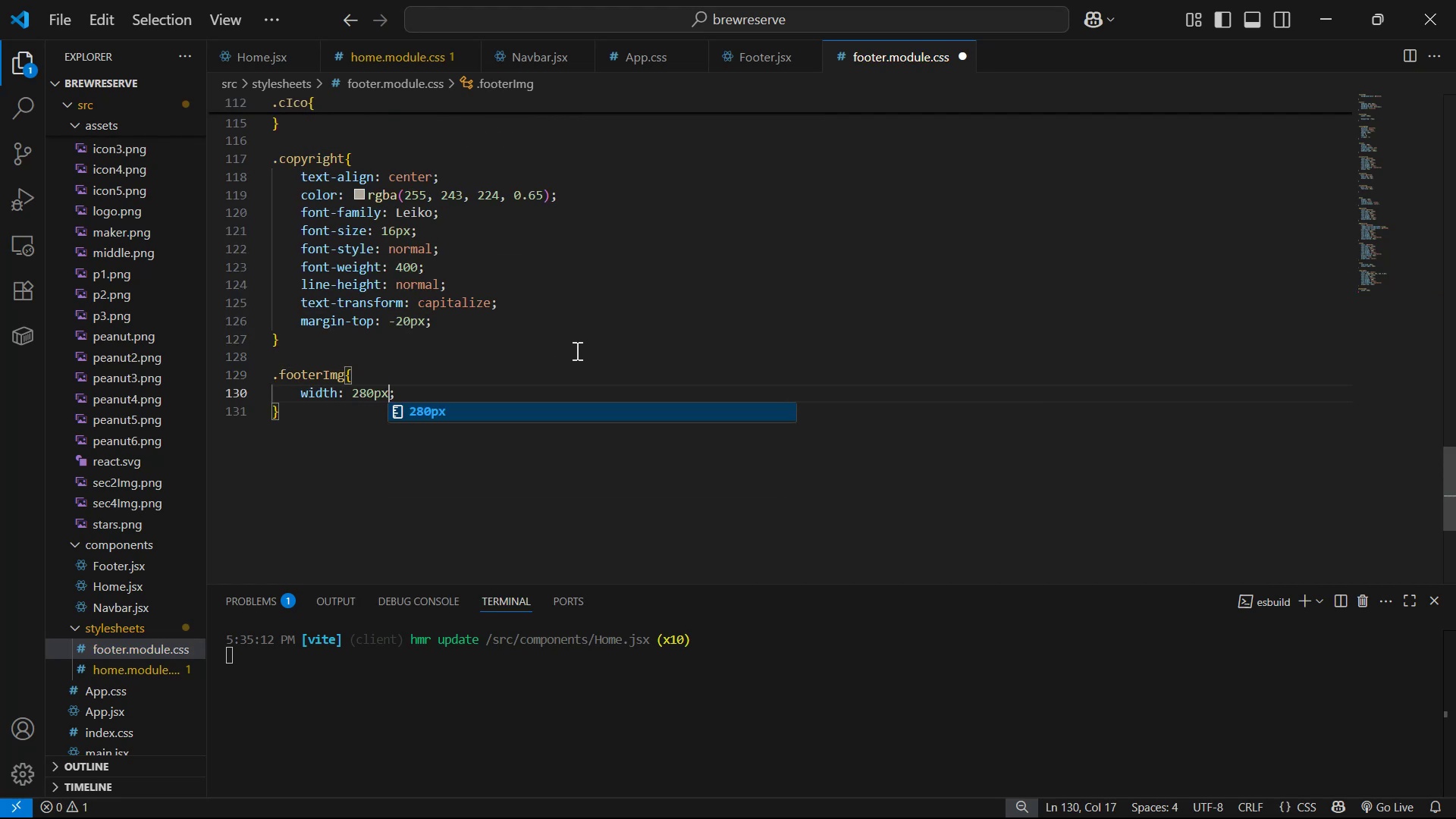 
key(Alt+Control+AltLeft)
 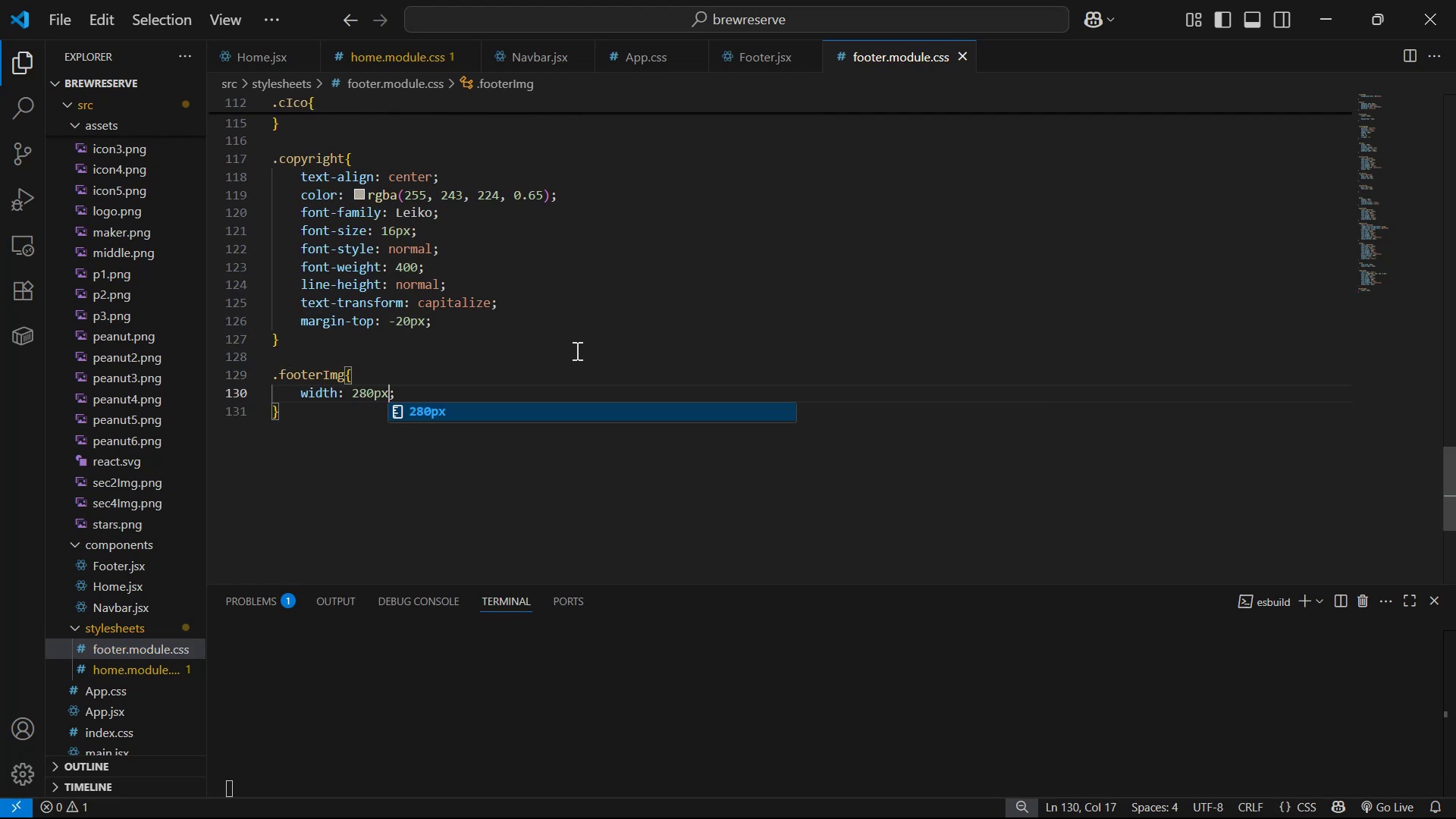 
key(Alt+Tab)
 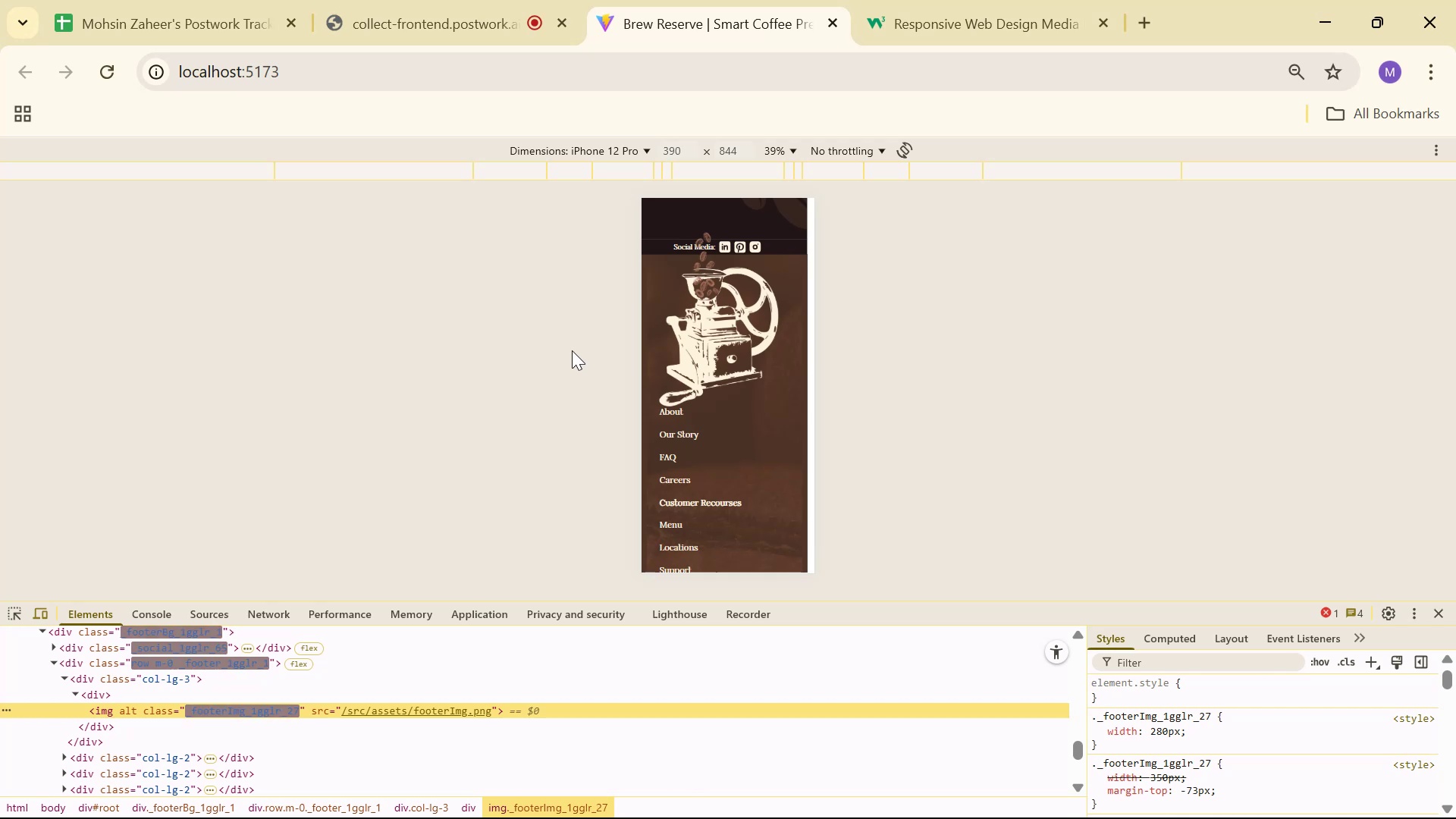 
scroll: coordinate [728, 404], scroll_direction: down, amount: 7.0
 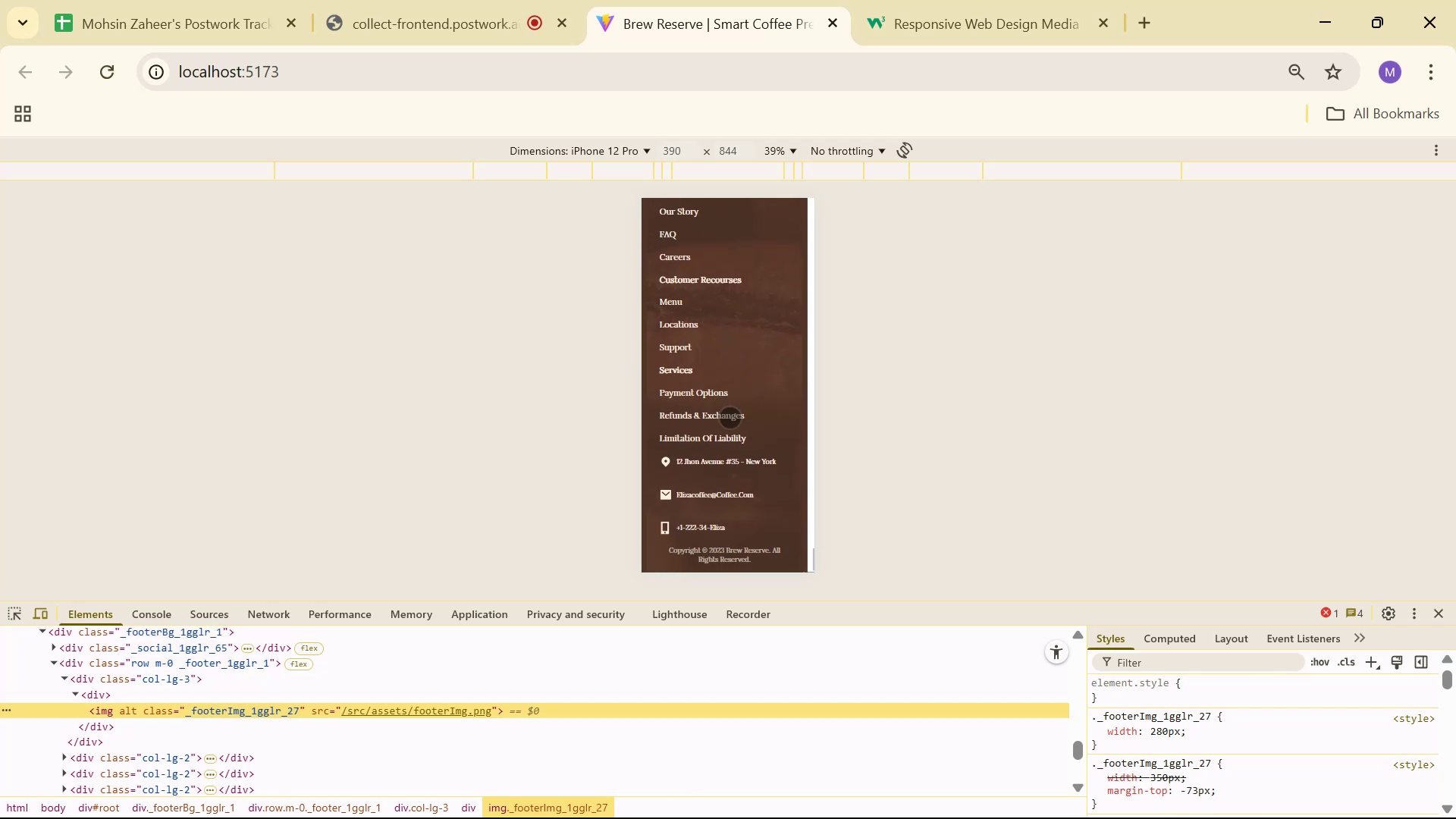 
scroll: coordinate [706, 404], scroll_direction: up, amount: 132.0
 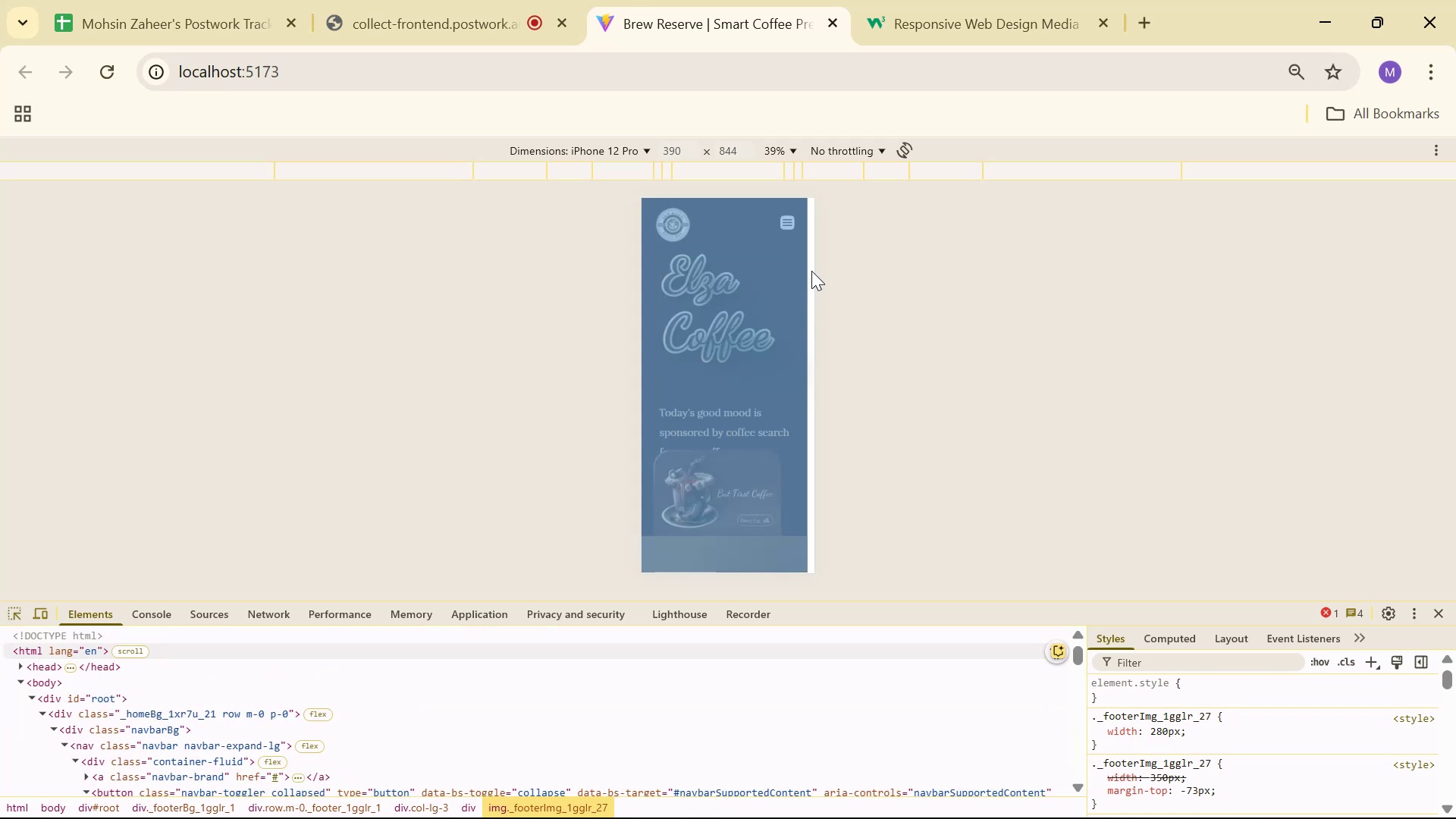 
mouse_move([800, 239])
 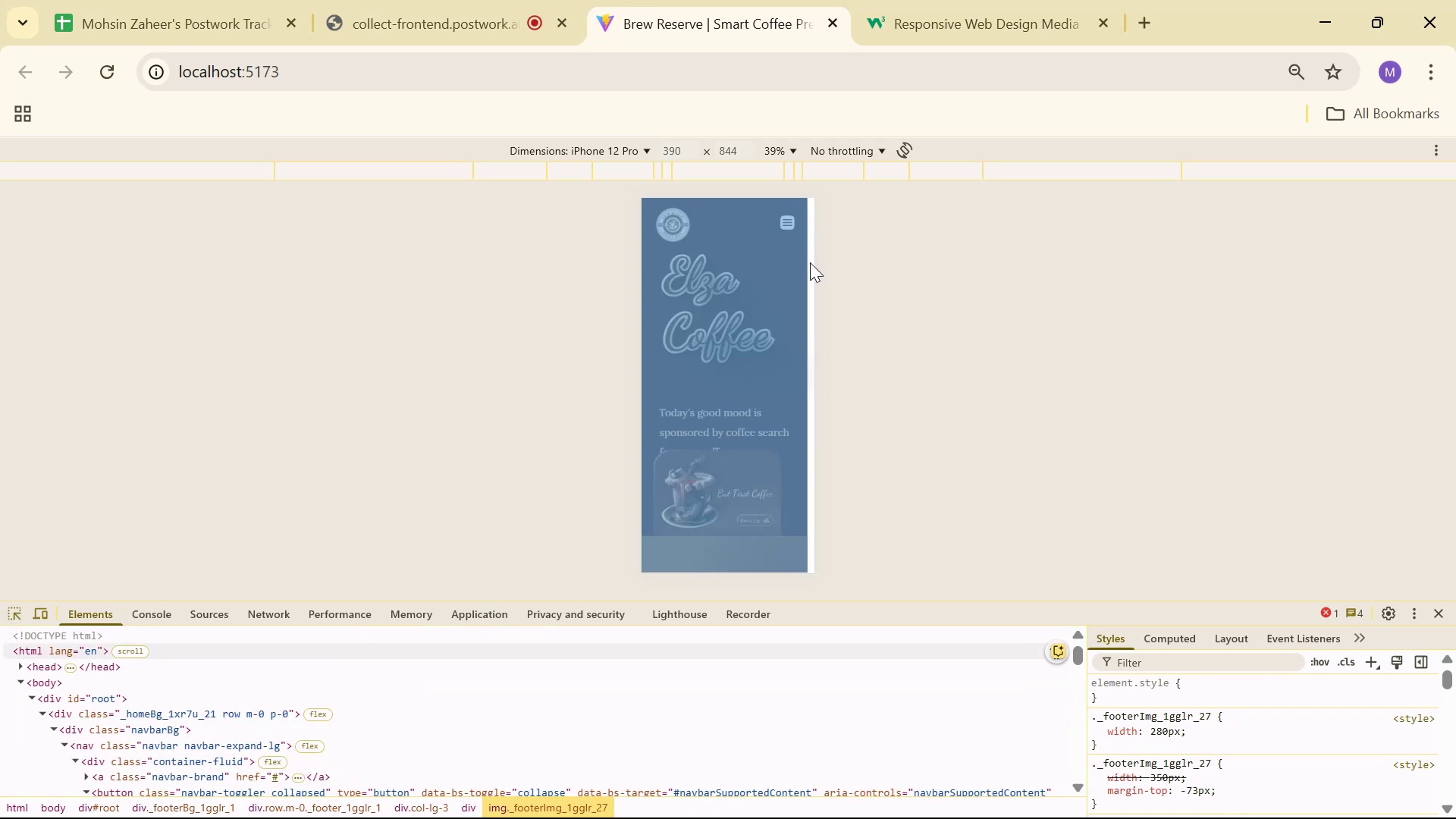 
scroll: coordinate [804, 276], scroll_direction: down, amount: 36.0
 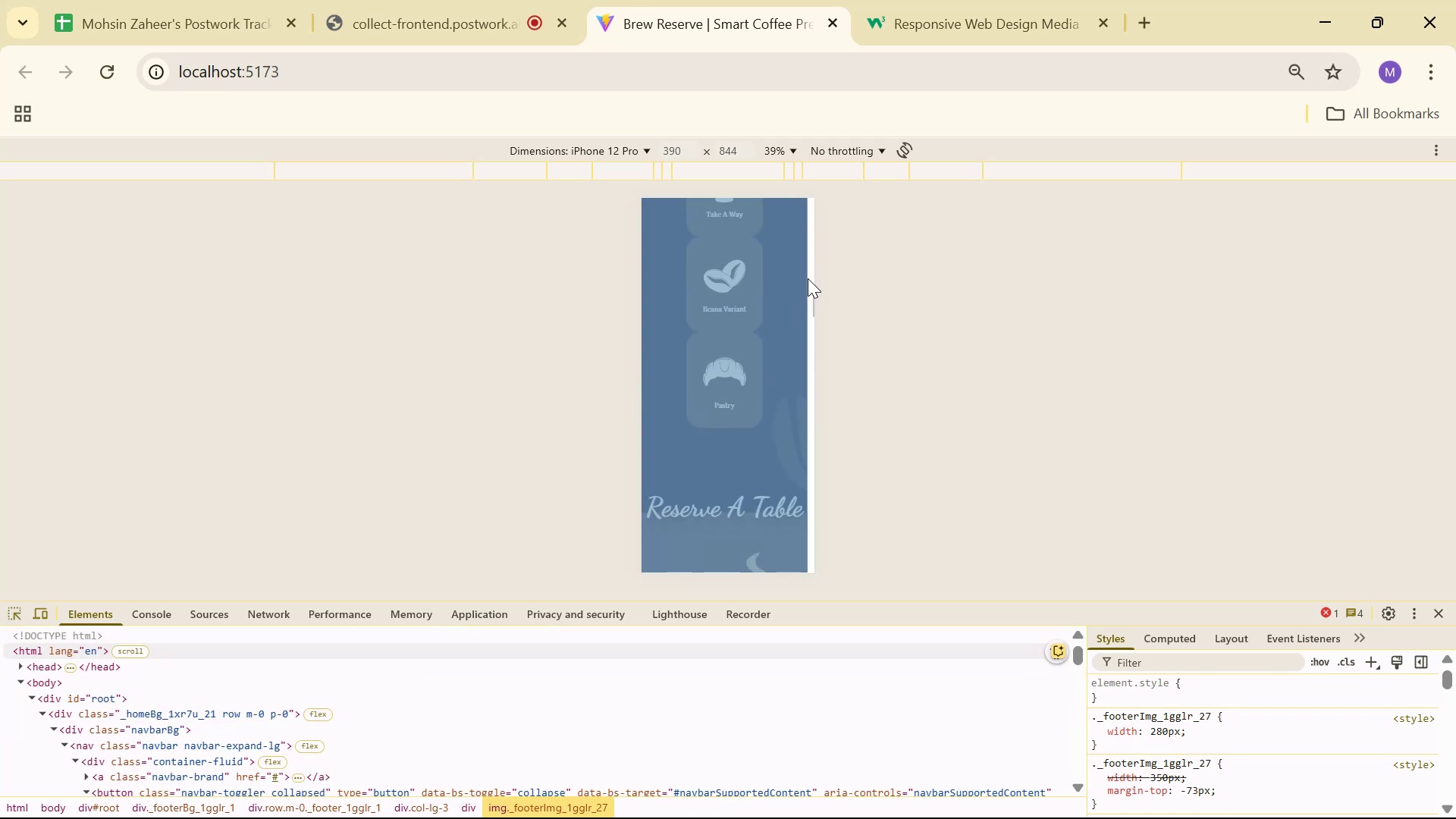 
scroll: coordinate [805, 275], scroll_direction: up, amount: 8.0
 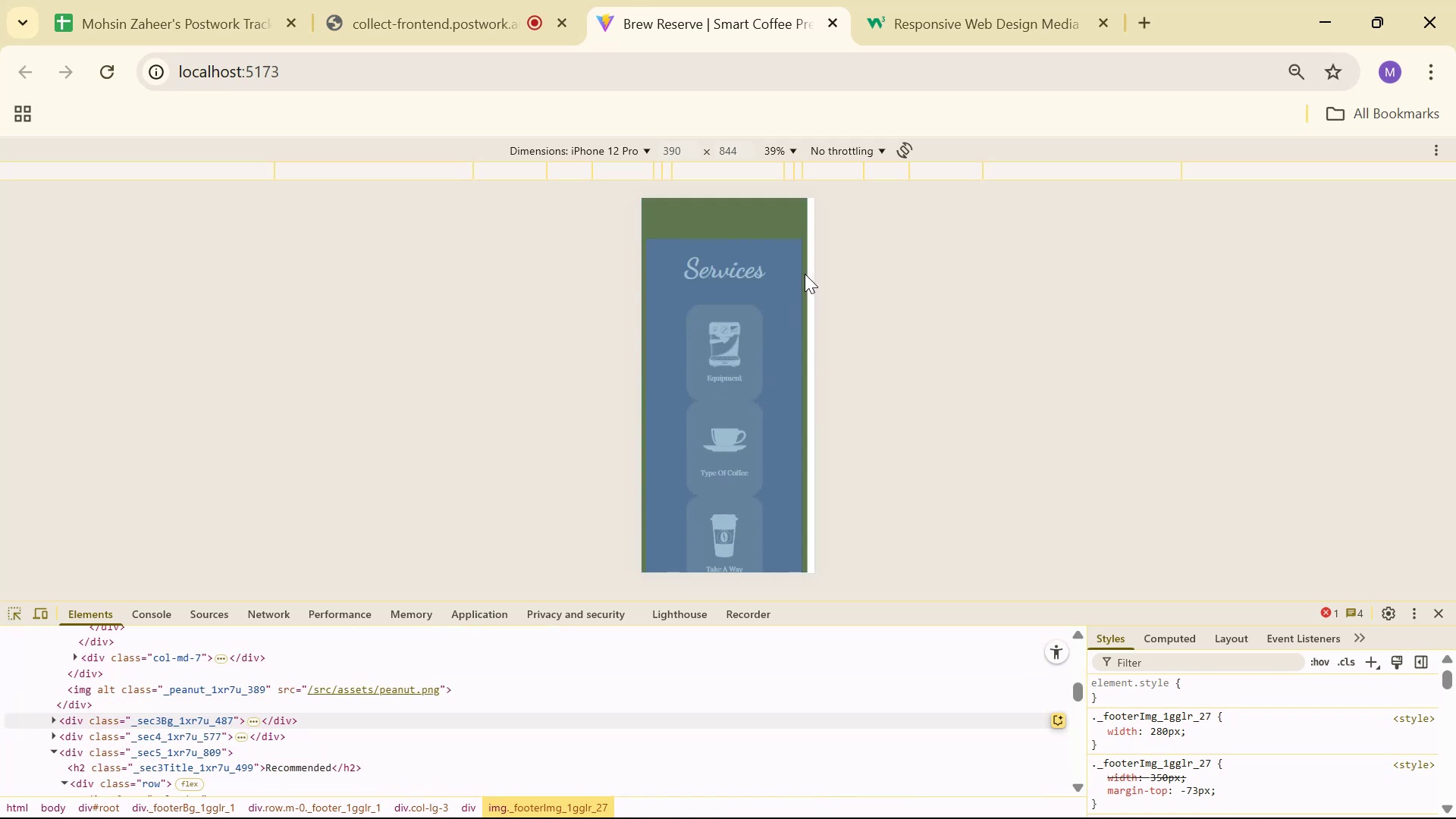 
scroll: coordinate [783, 322], scroll_direction: down, amount: 52.0
 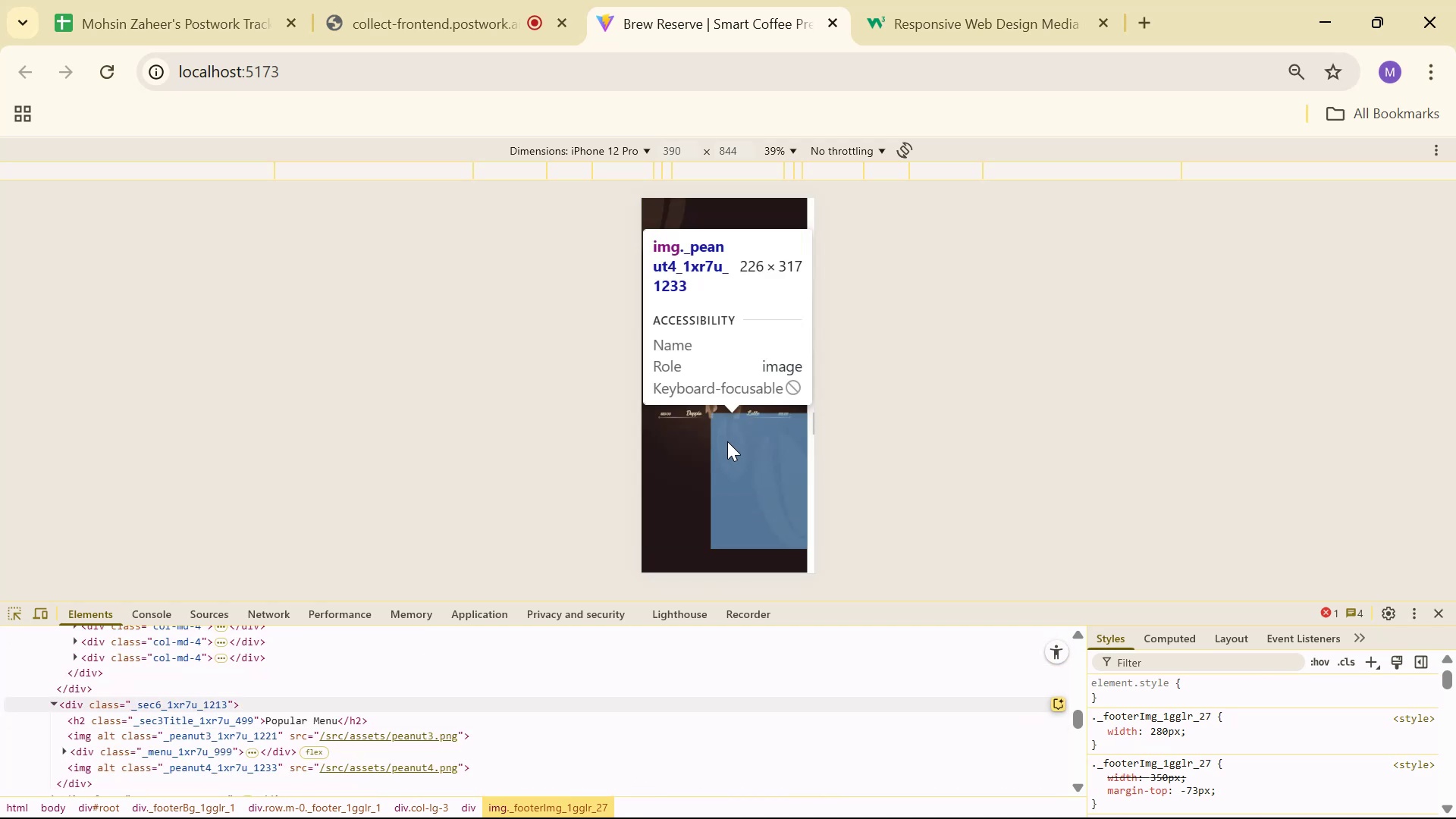 
scroll: coordinate [768, 326], scroll_direction: up, amount: 4.0
 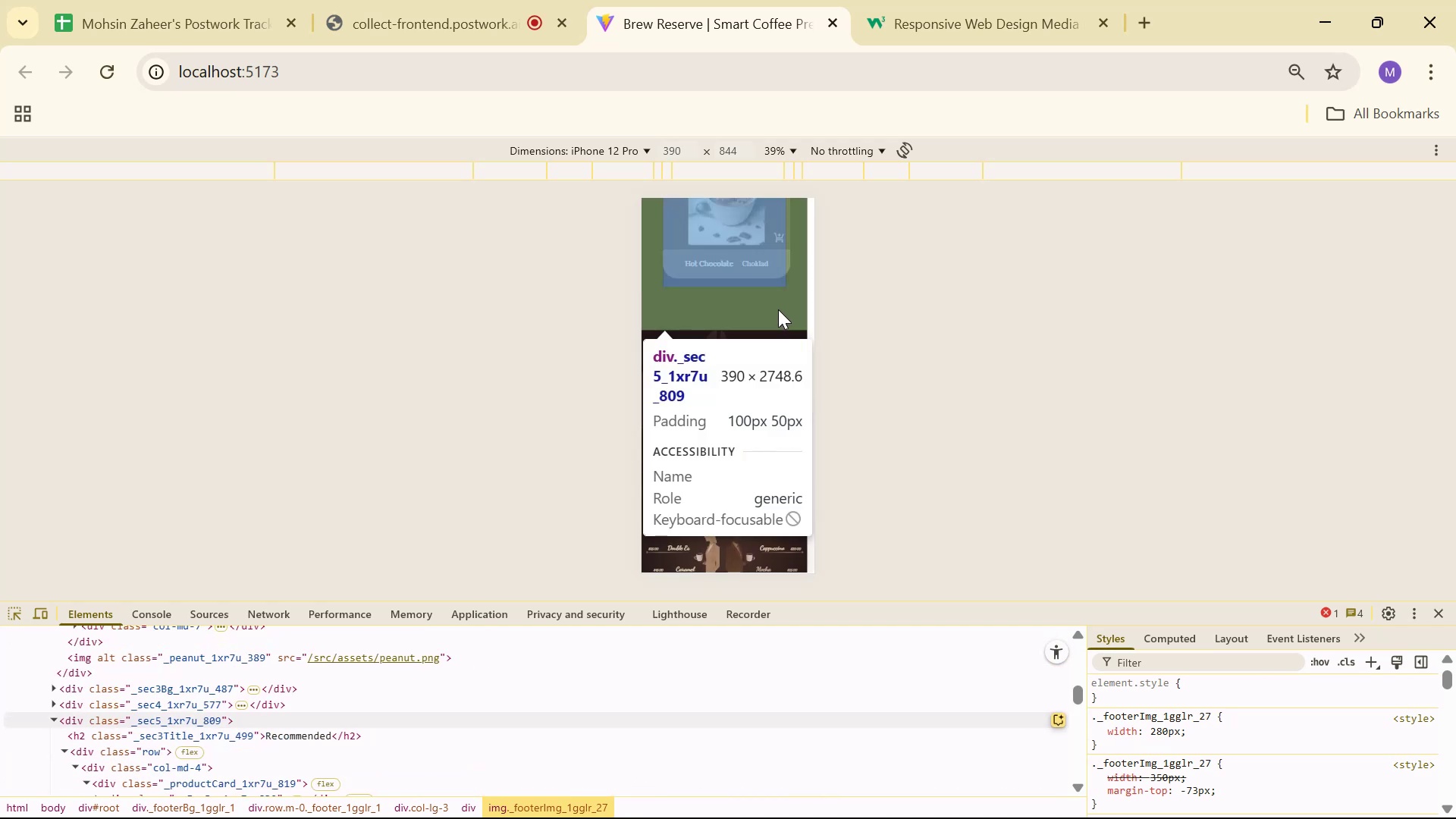 
scroll: coordinate [796, 291], scroll_direction: down, amount: 49.0
 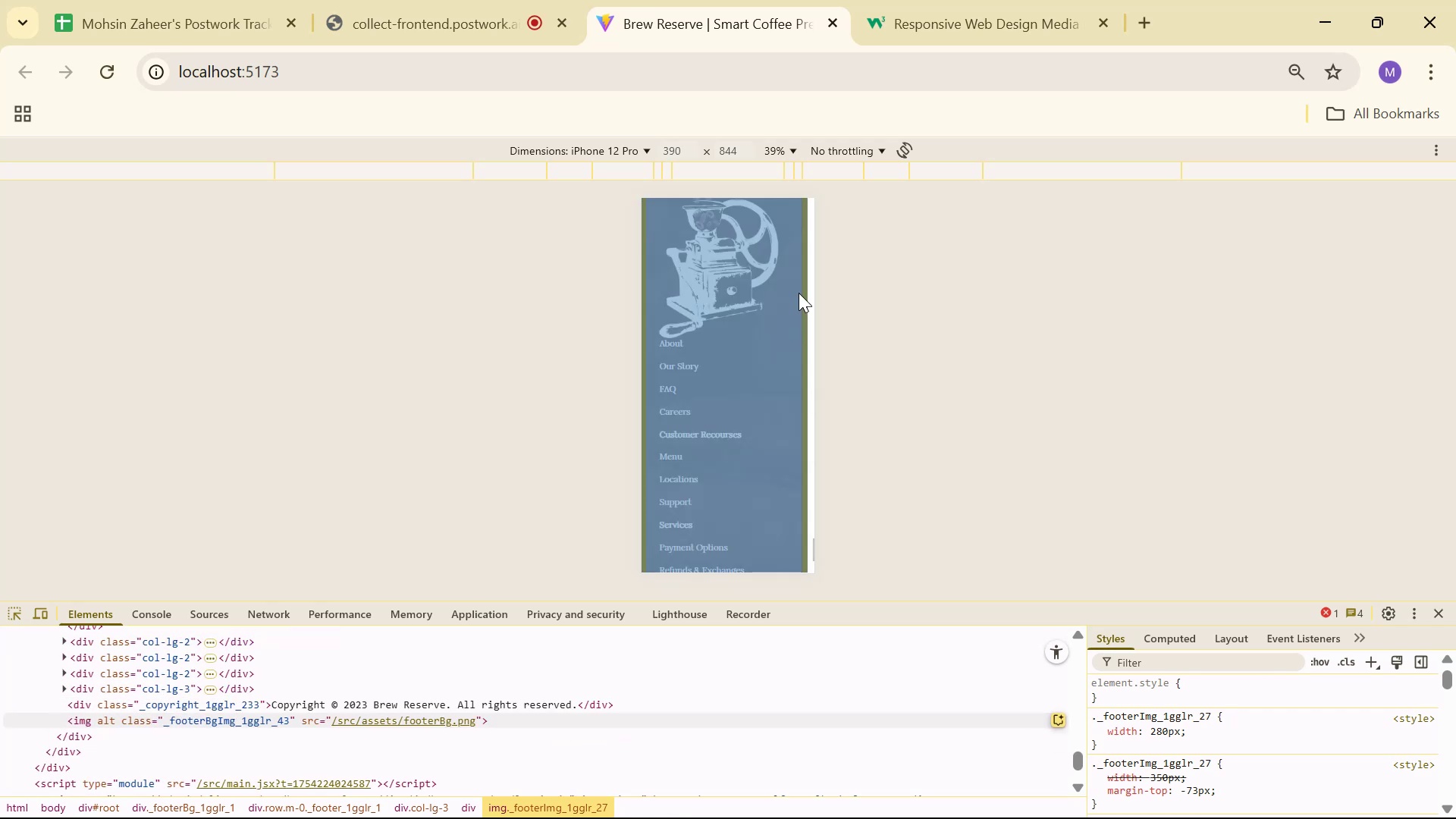 
scroll: coordinate [799, 295], scroll_direction: down, amount: 10.0
 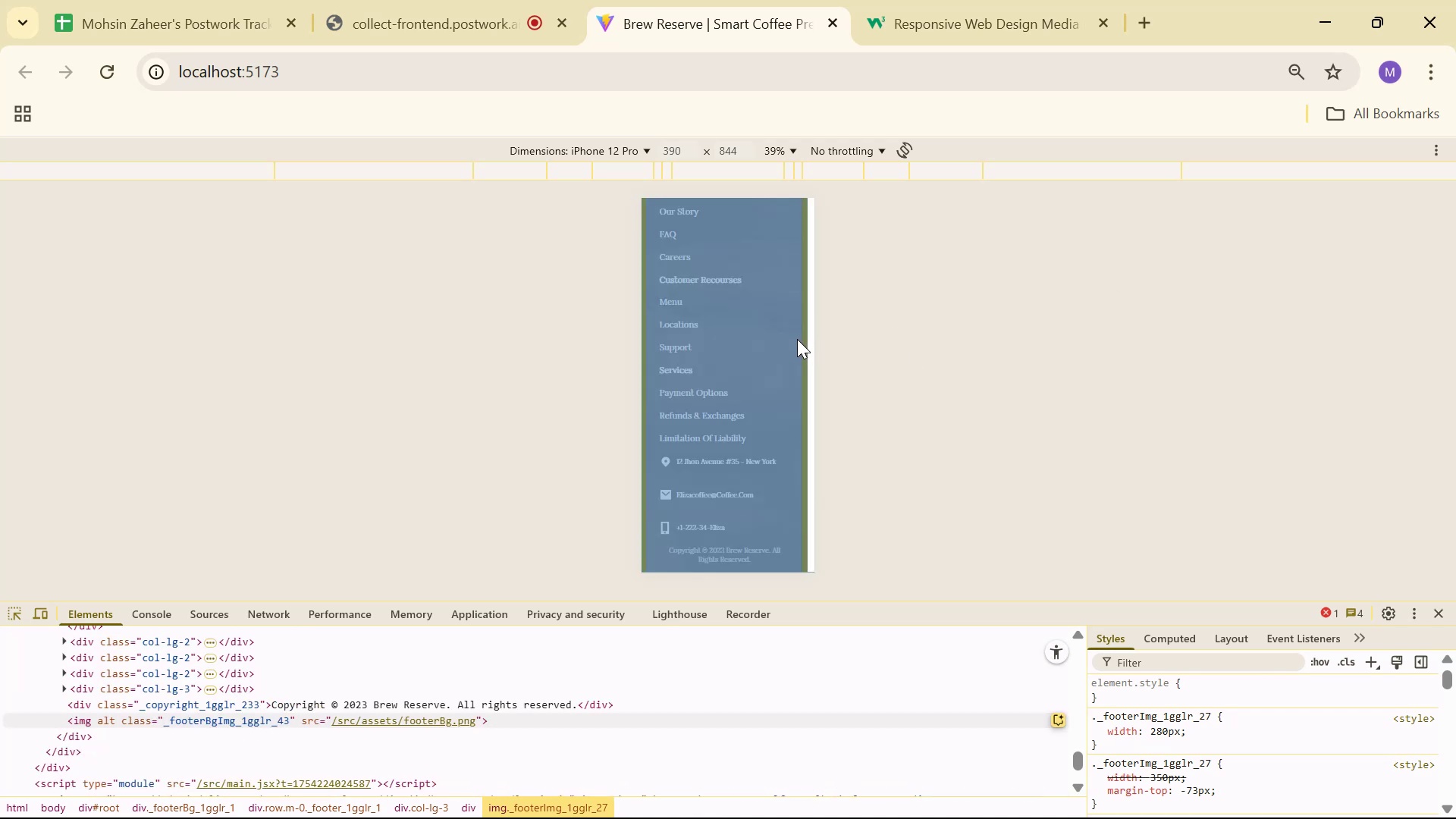 
scroll: coordinate [799, 338], scroll_direction: up, amount: 6.0
 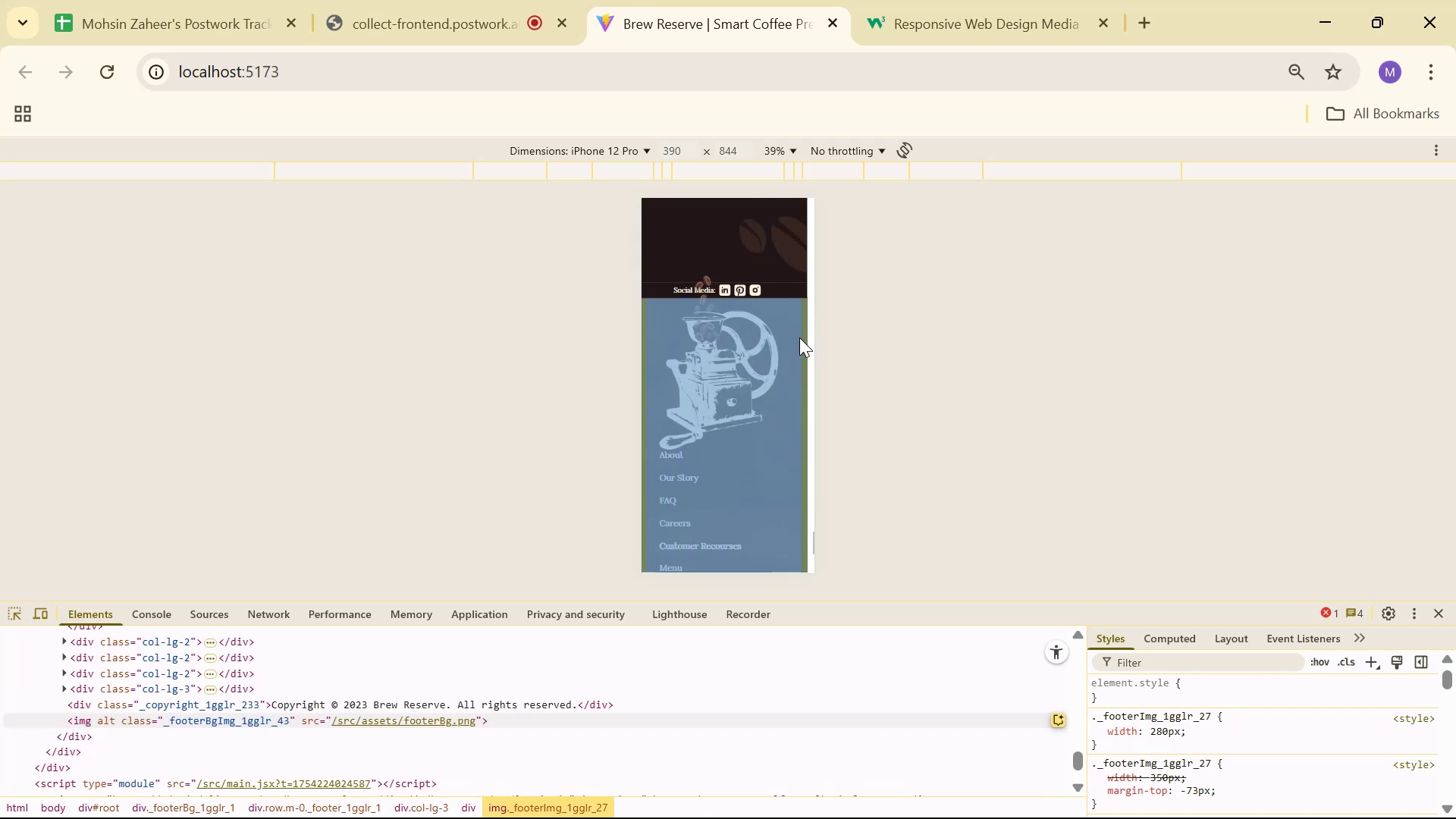 
key(Alt+AltLeft)
 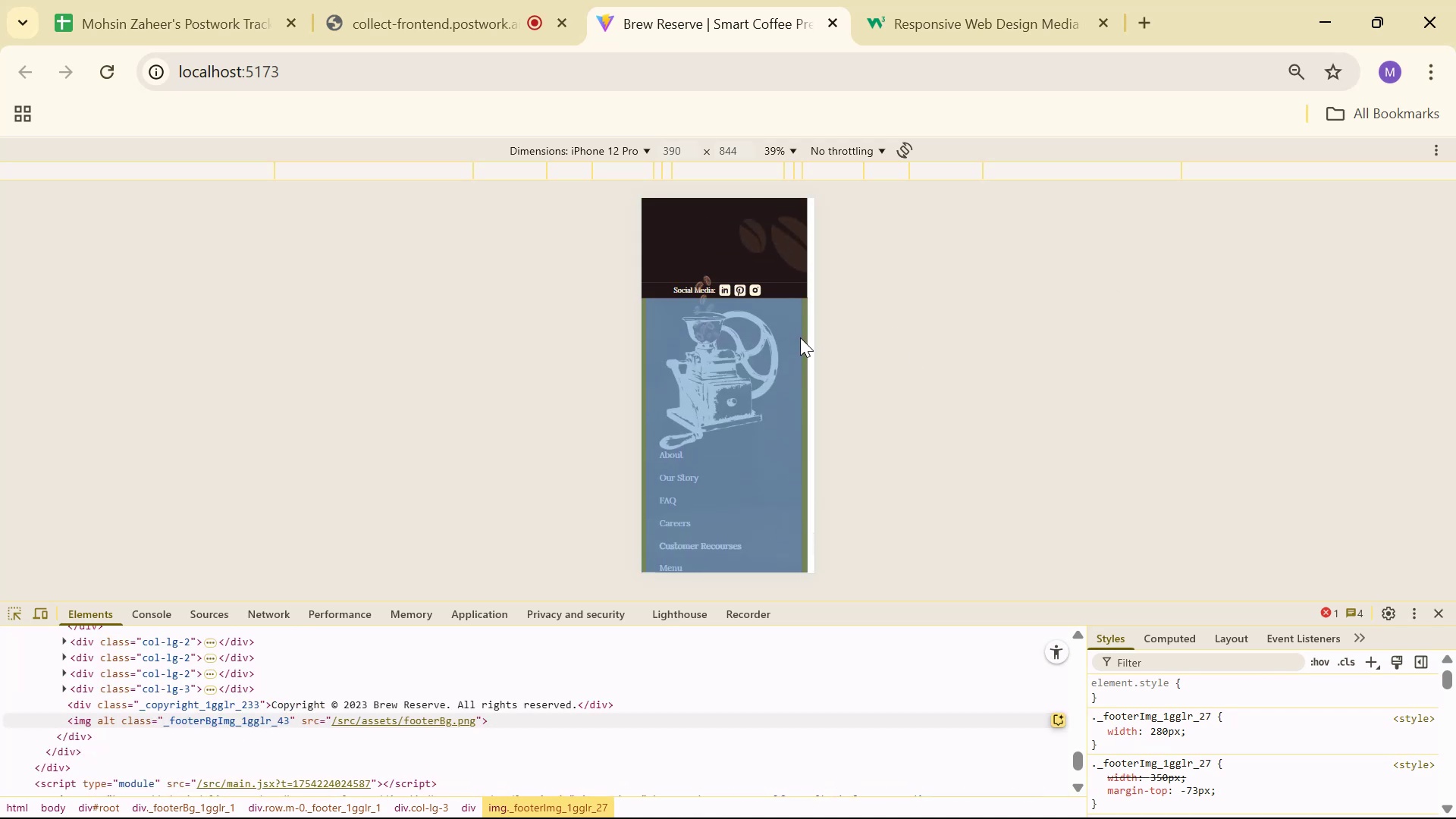 
key(Alt+Tab)
 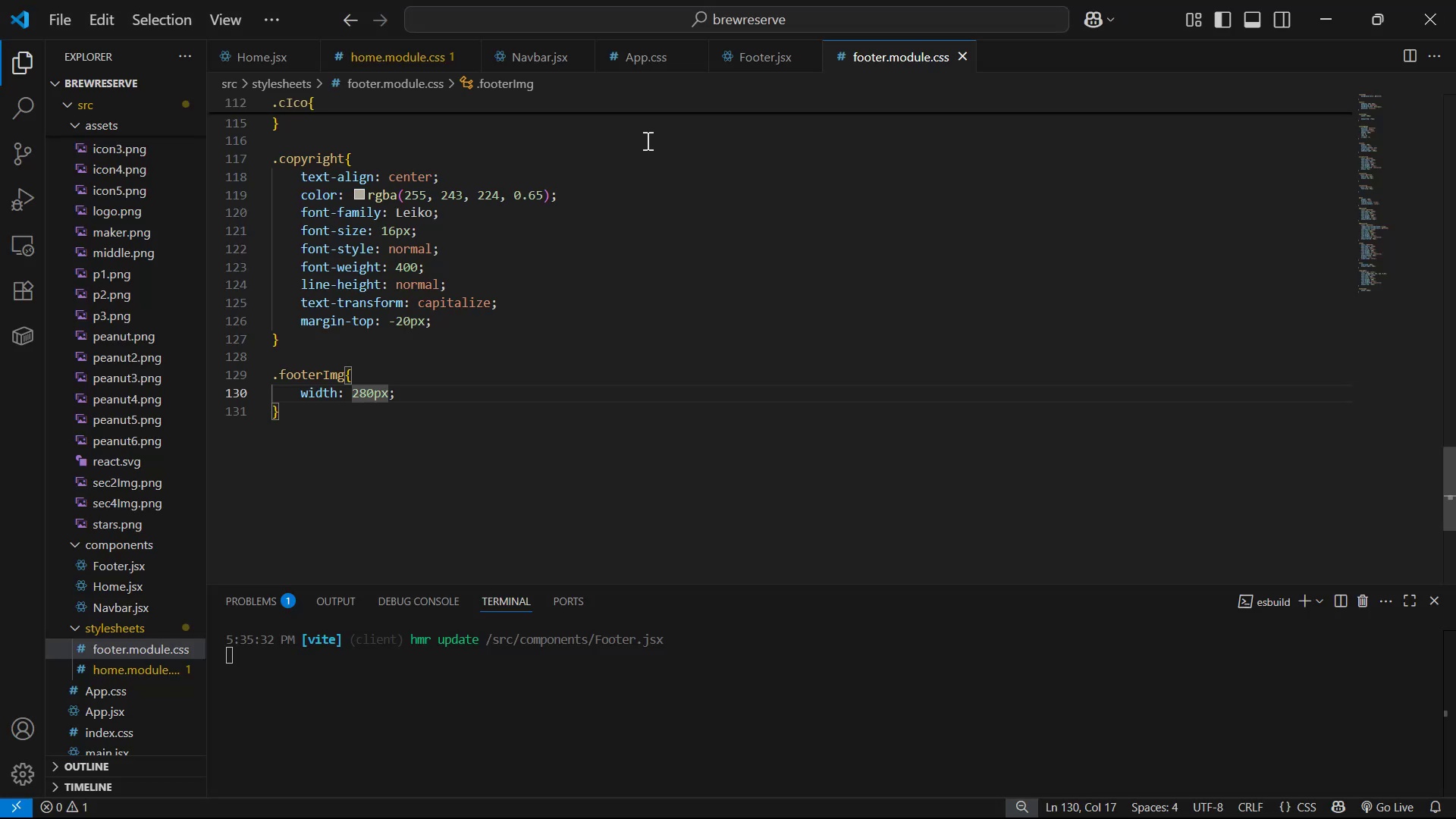 
key(Alt+AltLeft)
 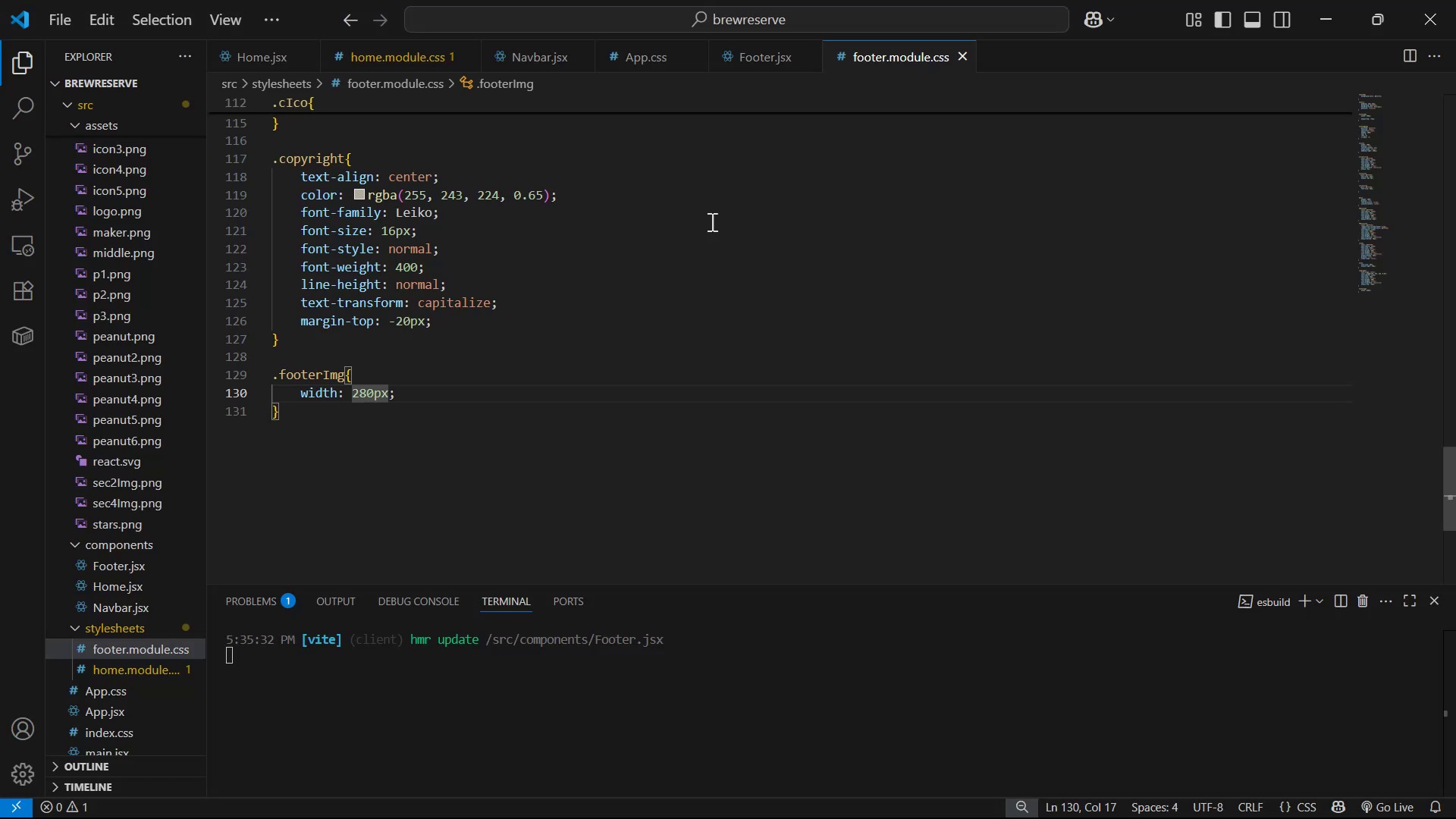 
key(Alt+Tab)
 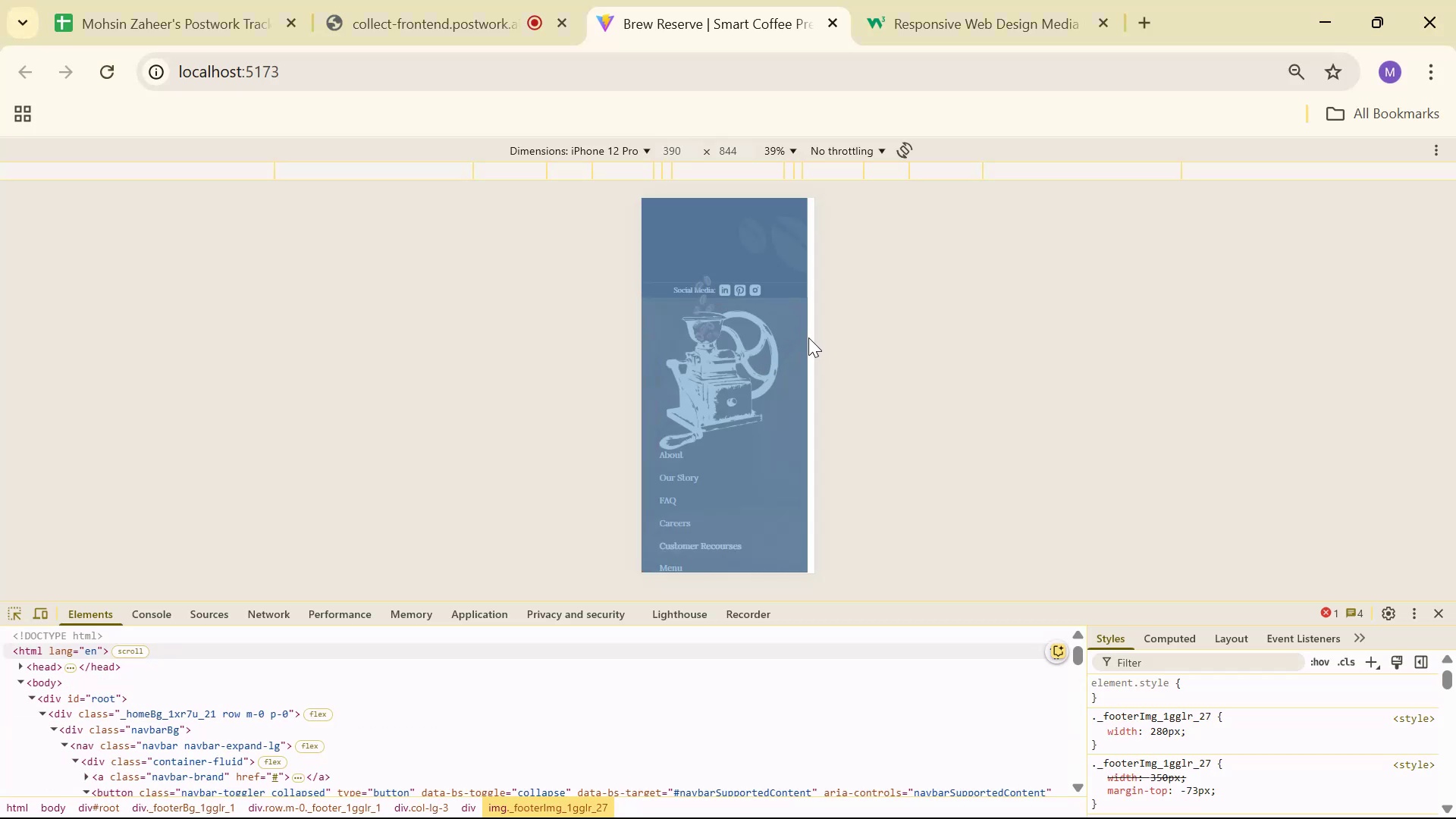 
left_click([804, 340])
 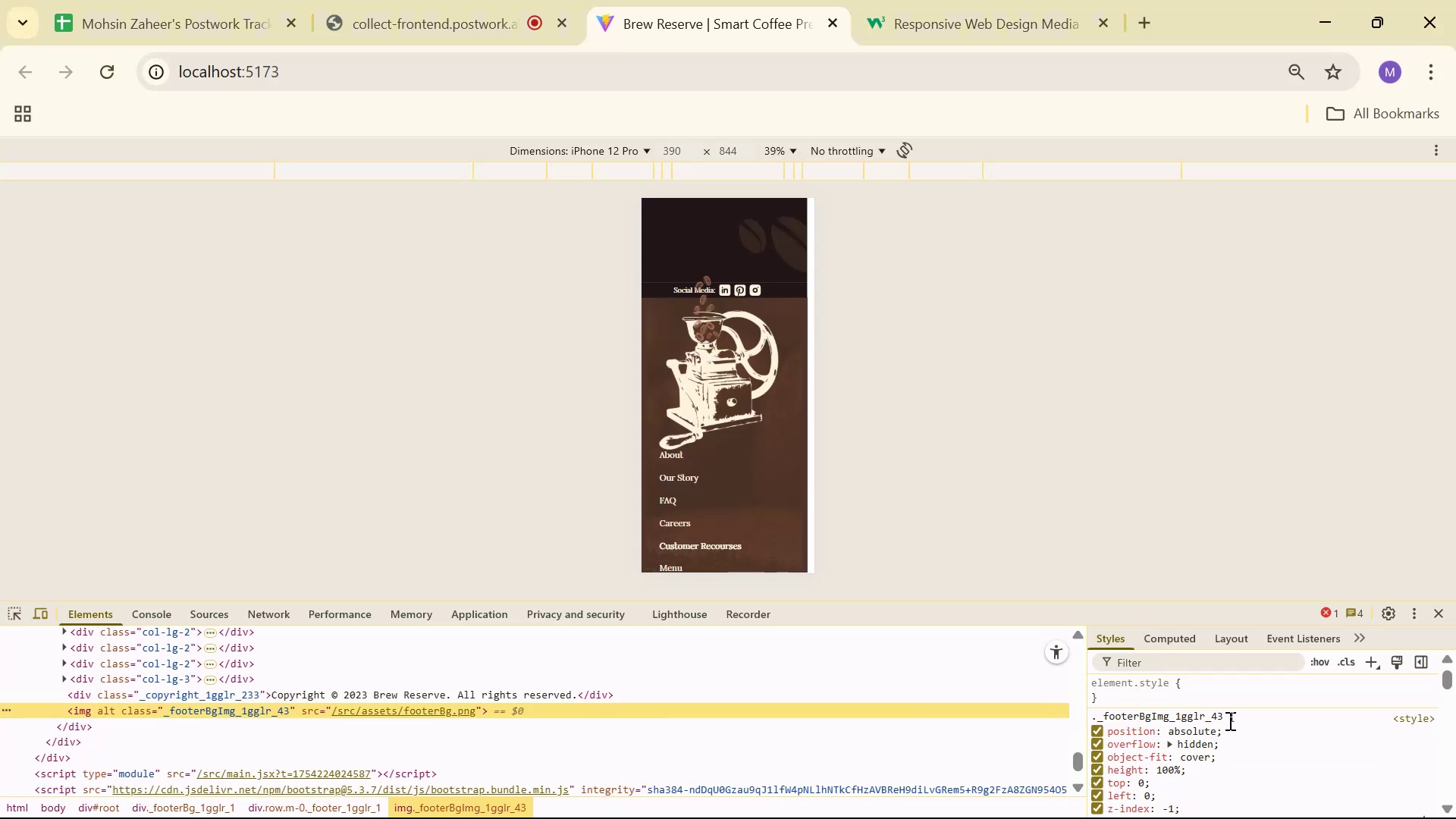 
scroll: coordinate [1248, 715], scroll_direction: none, amount: 0.0
 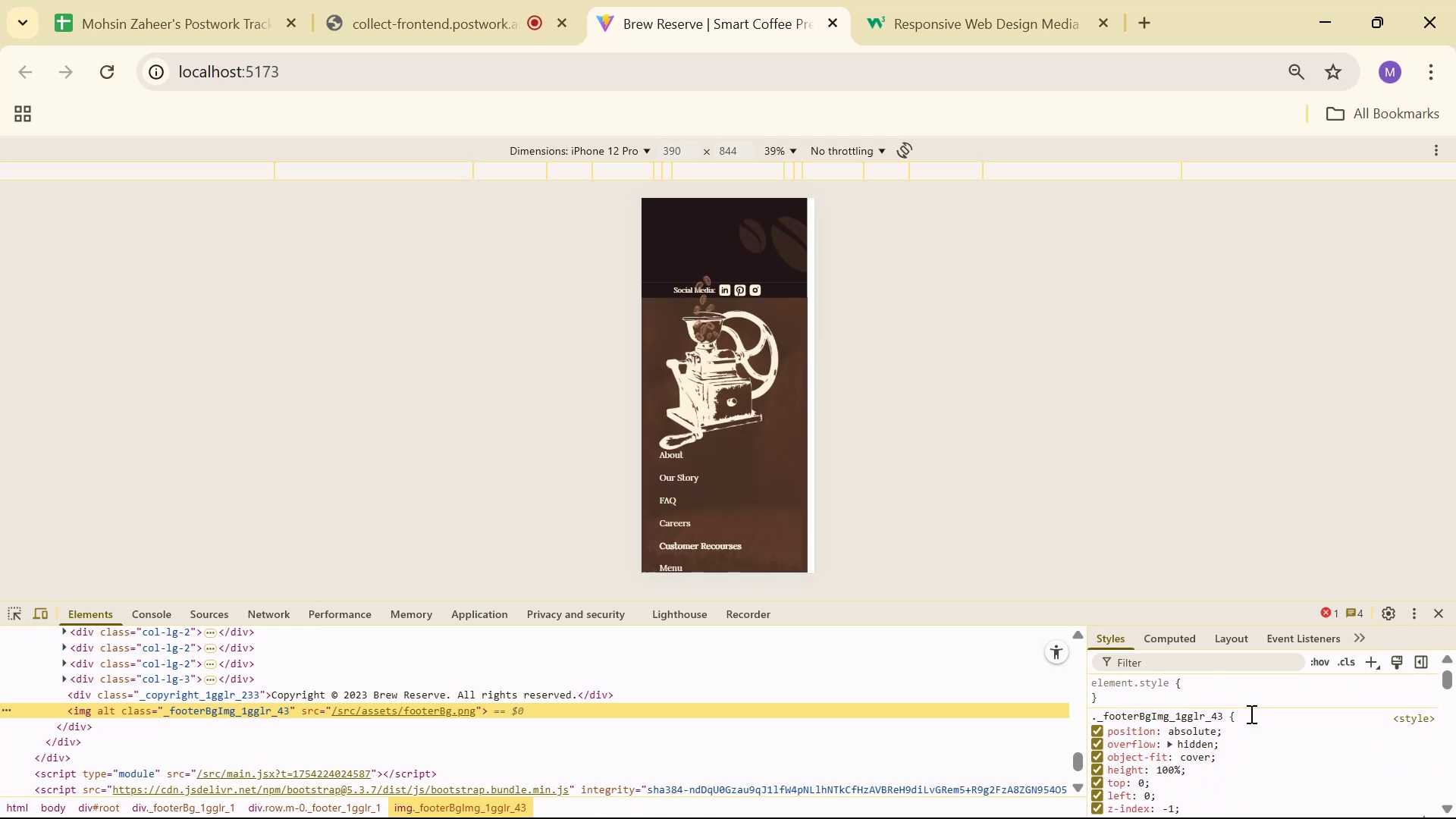 
scroll: coordinate [1455, 736], scroll_direction: down, amount: 26.0
 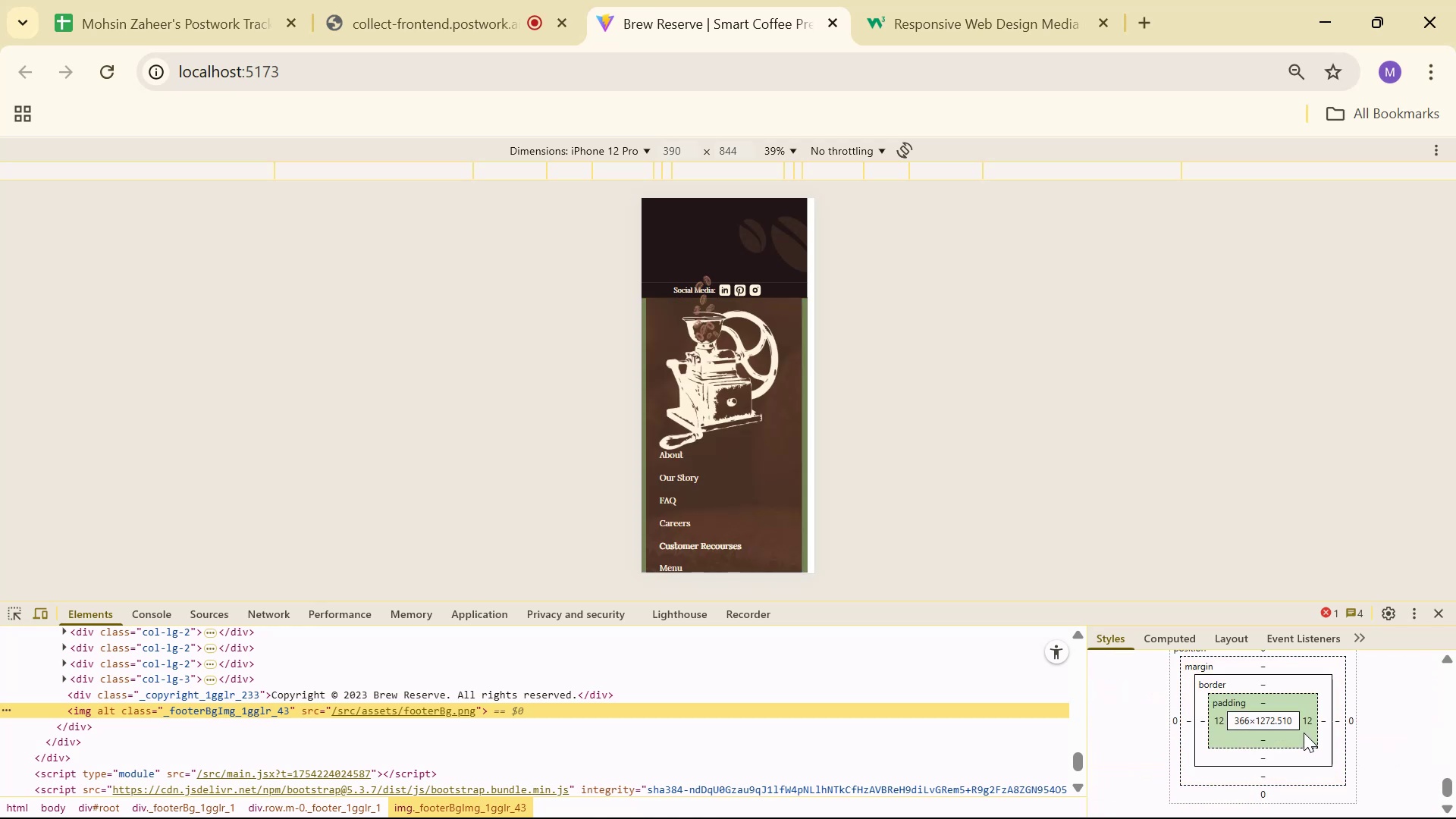 
scroll: coordinate [1290, 695], scroll_direction: up, amount: 23.0
 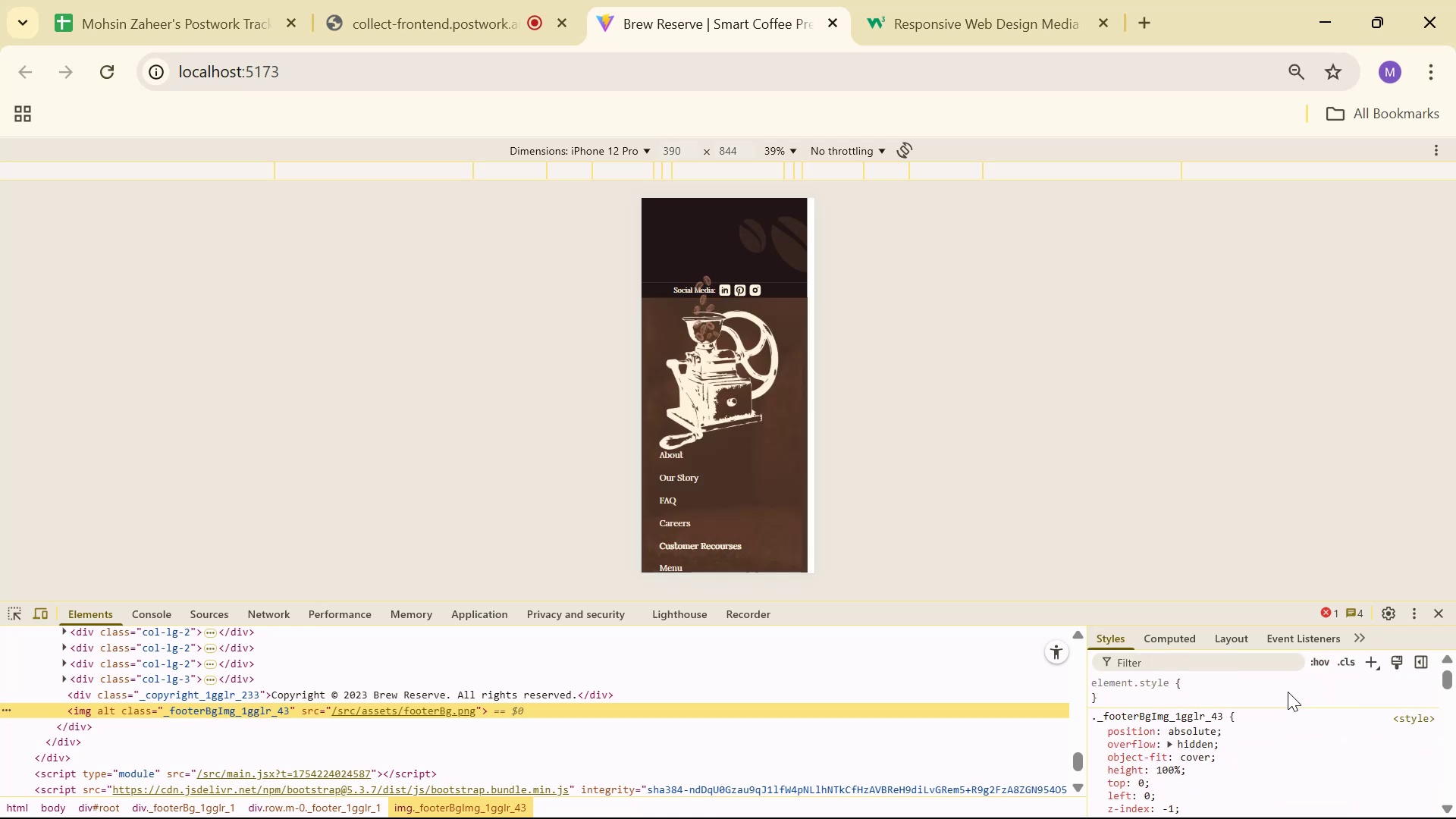 
left_click([1288, 692])
 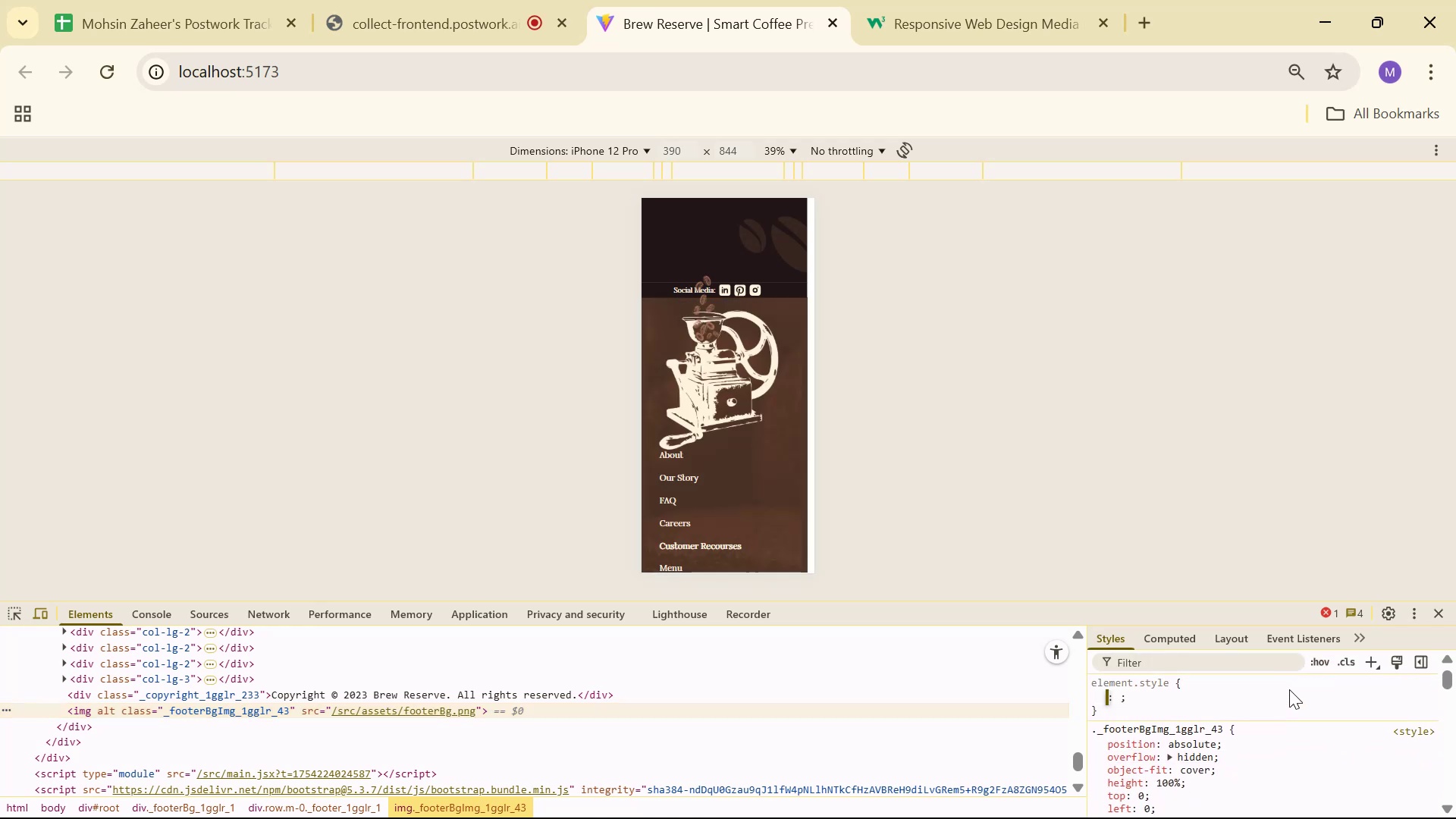 
type(pa)
 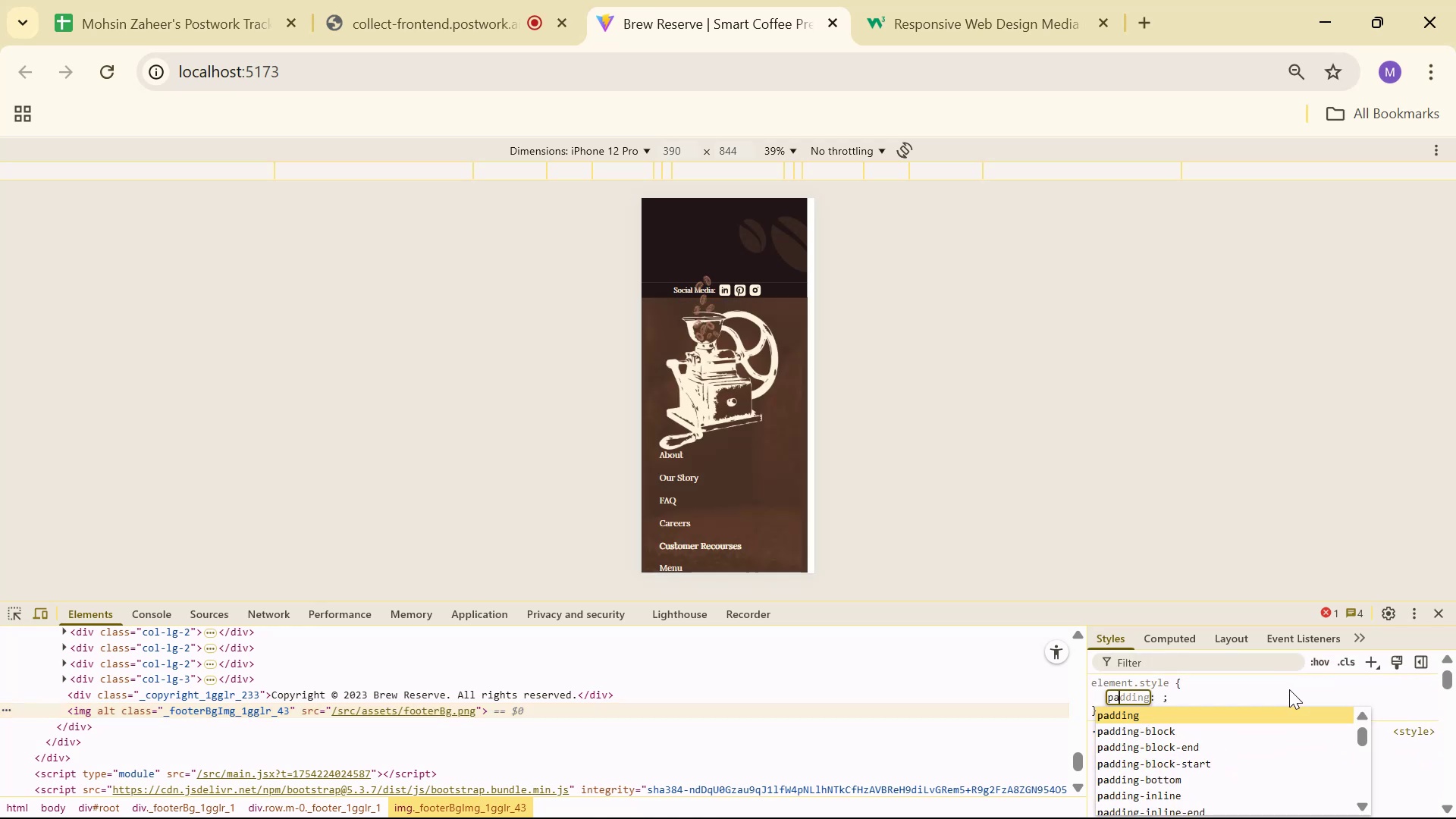 
key(Enter)
 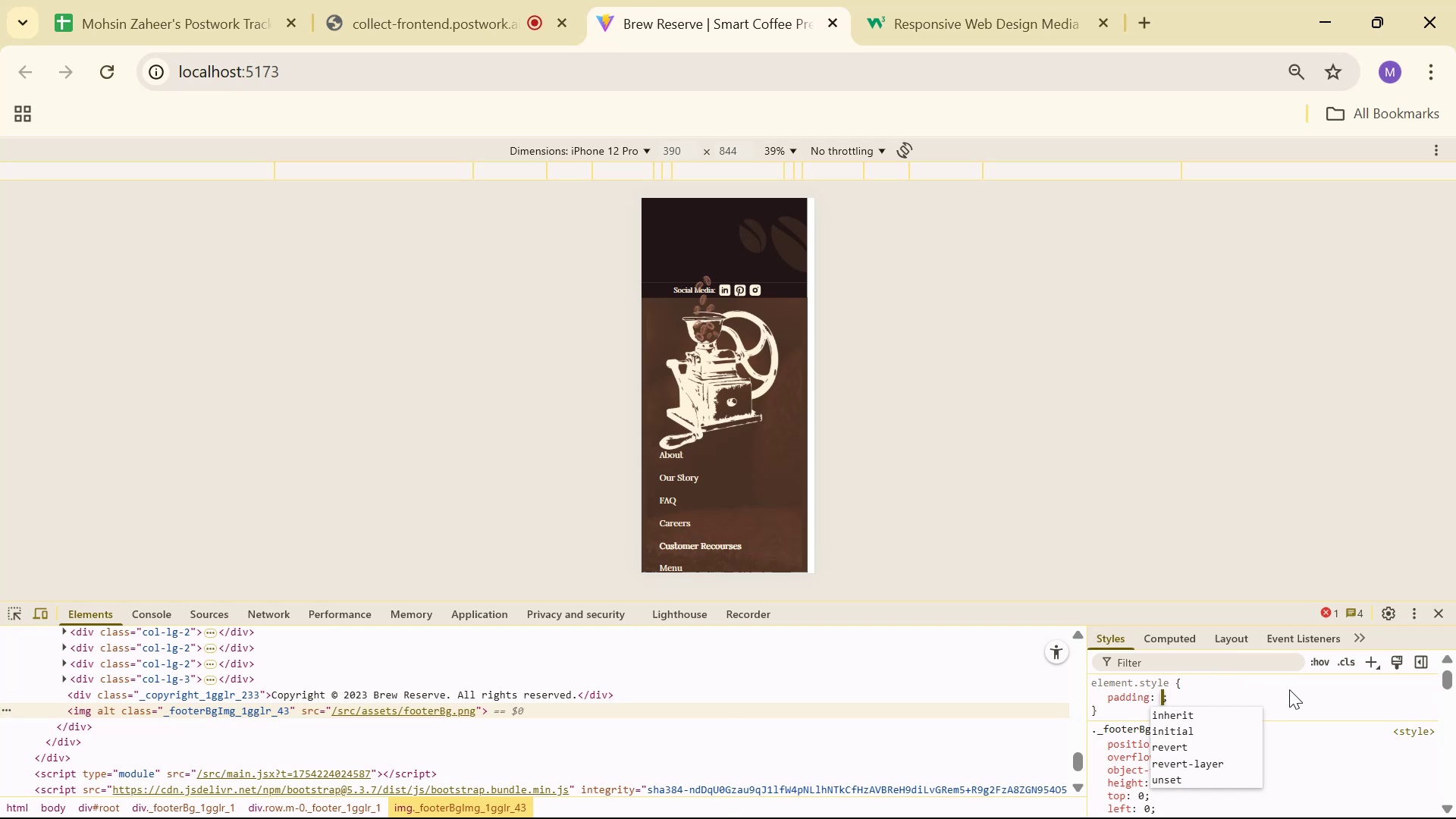 
type(0px)
 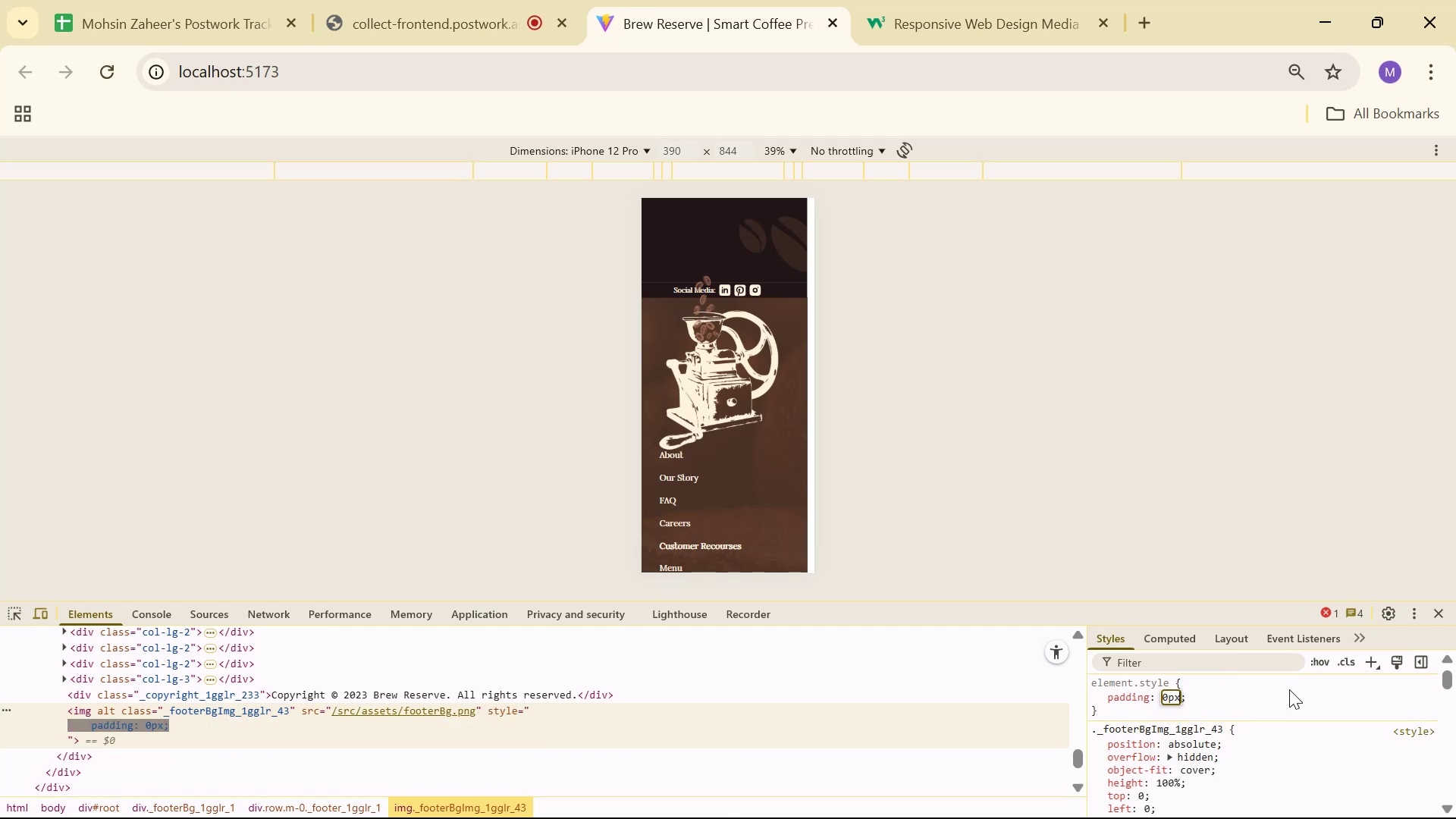 
key(ArrowRight)
 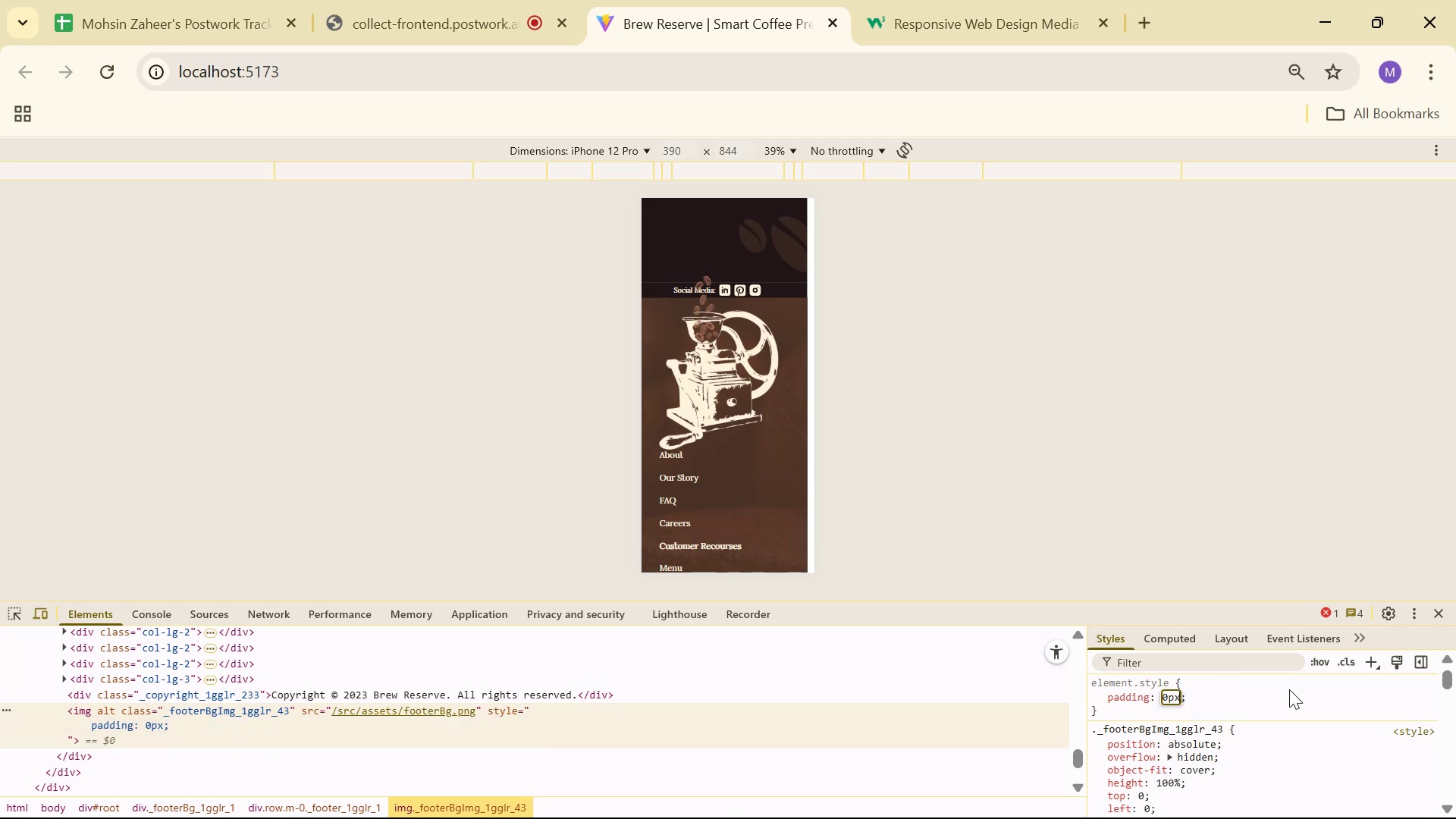 
left_click_drag(start_coordinate=[1284, 689], to_coordinate=[1272, 689])
 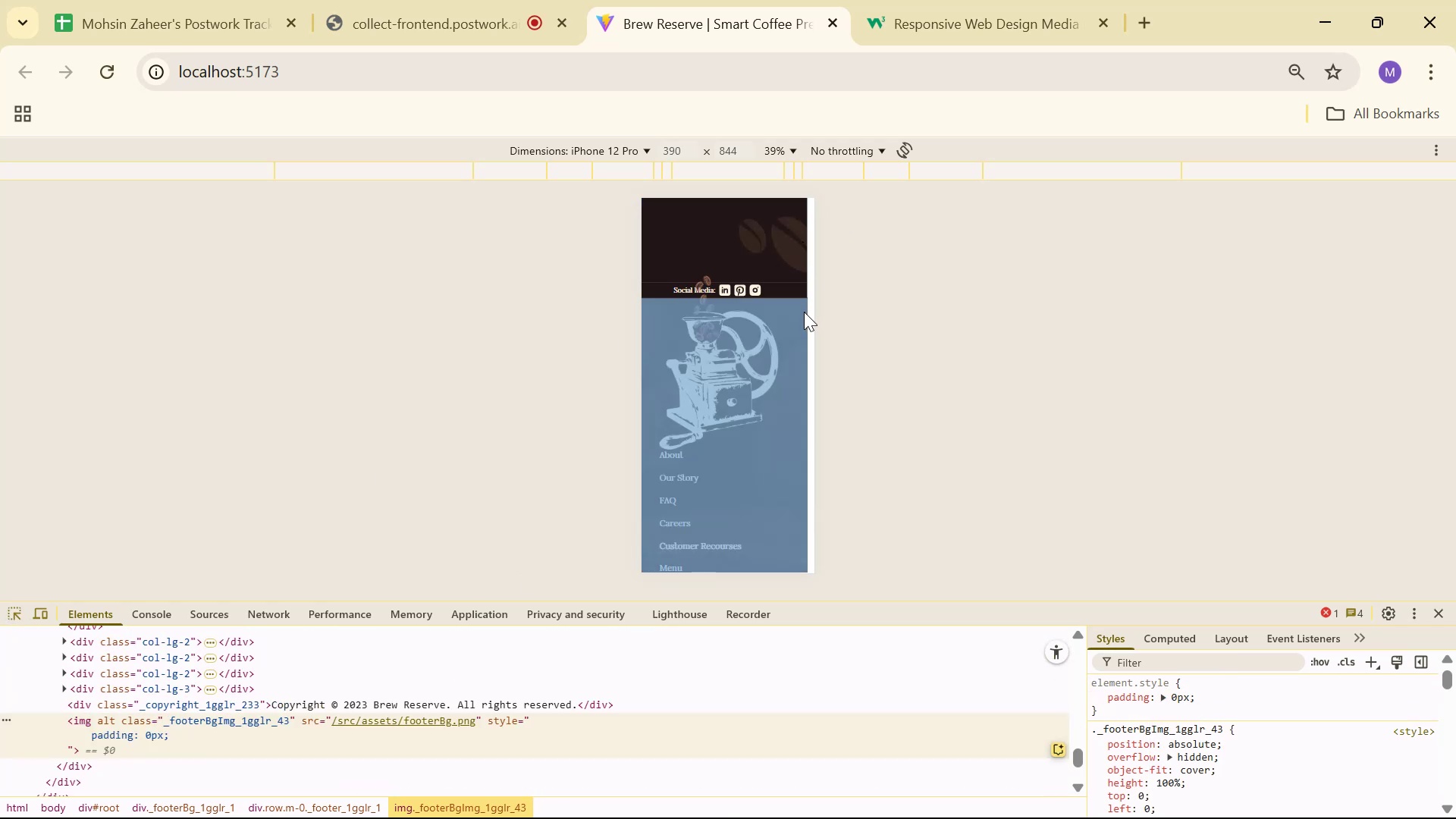 
scroll: coordinate [812, 285], scroll_direction: up, amount: 90.0
 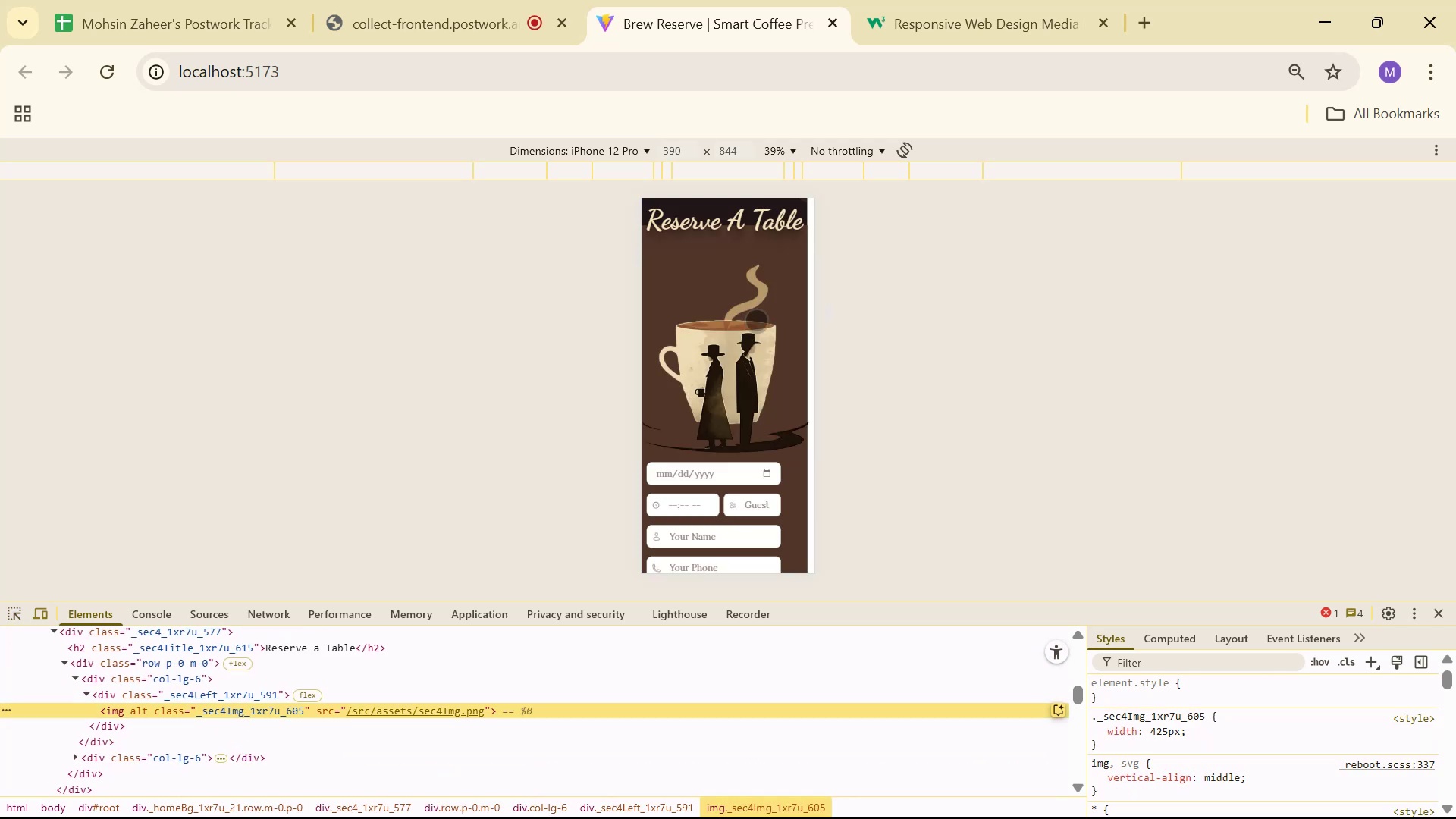 
key(Alt+AltLeft)
 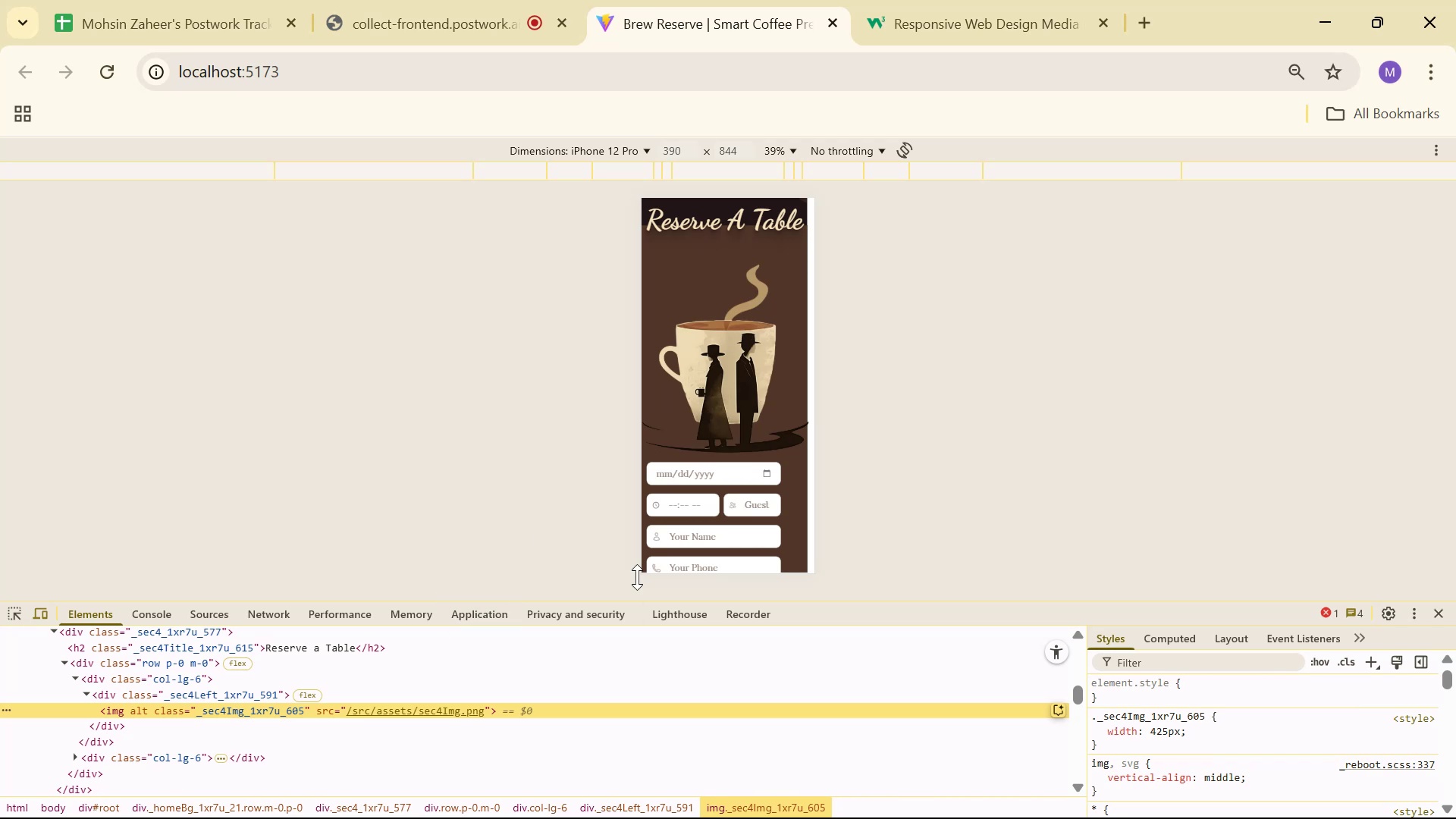 
key(Alt+Tab)
 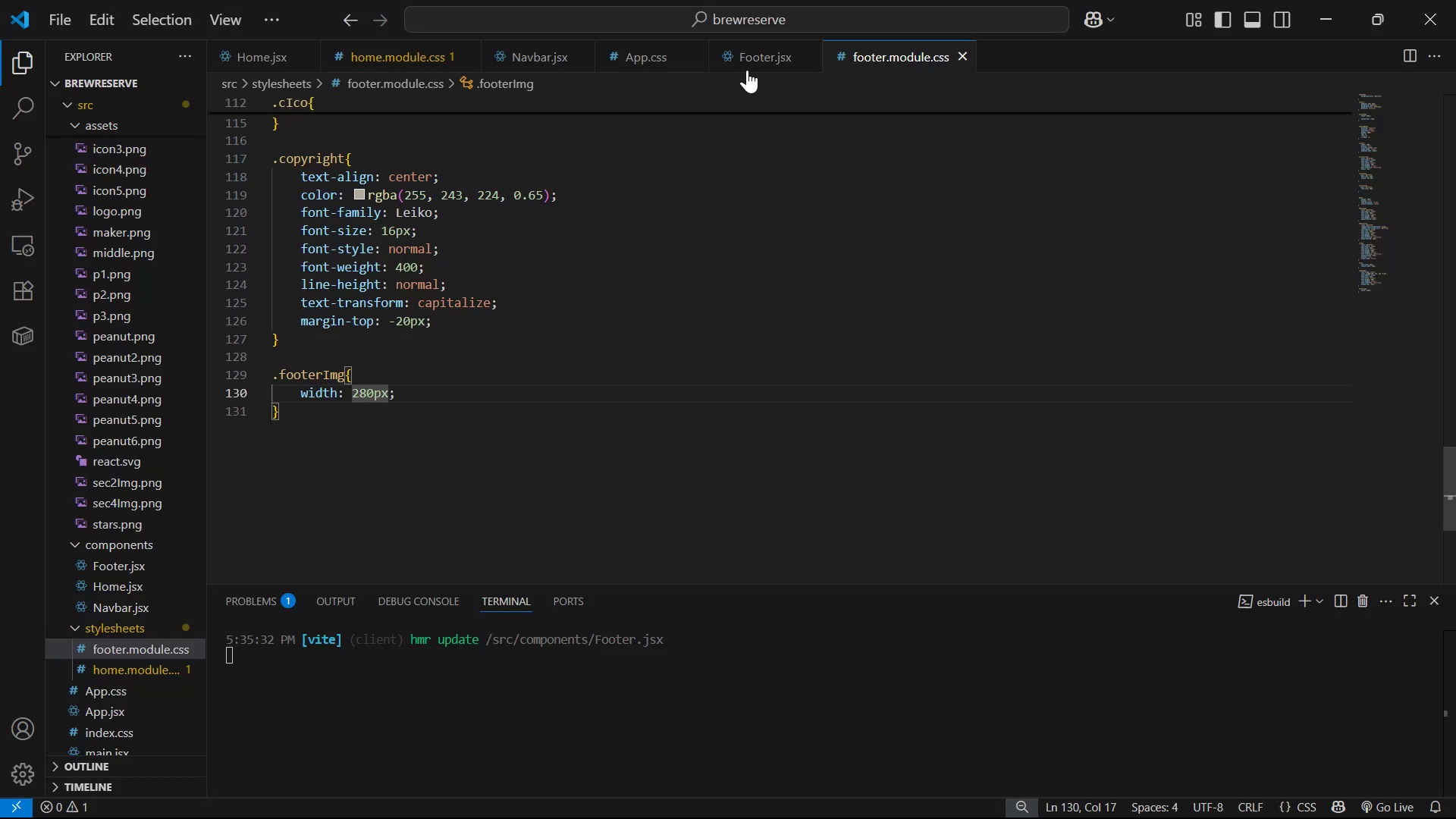 
left_click([750, 64])
 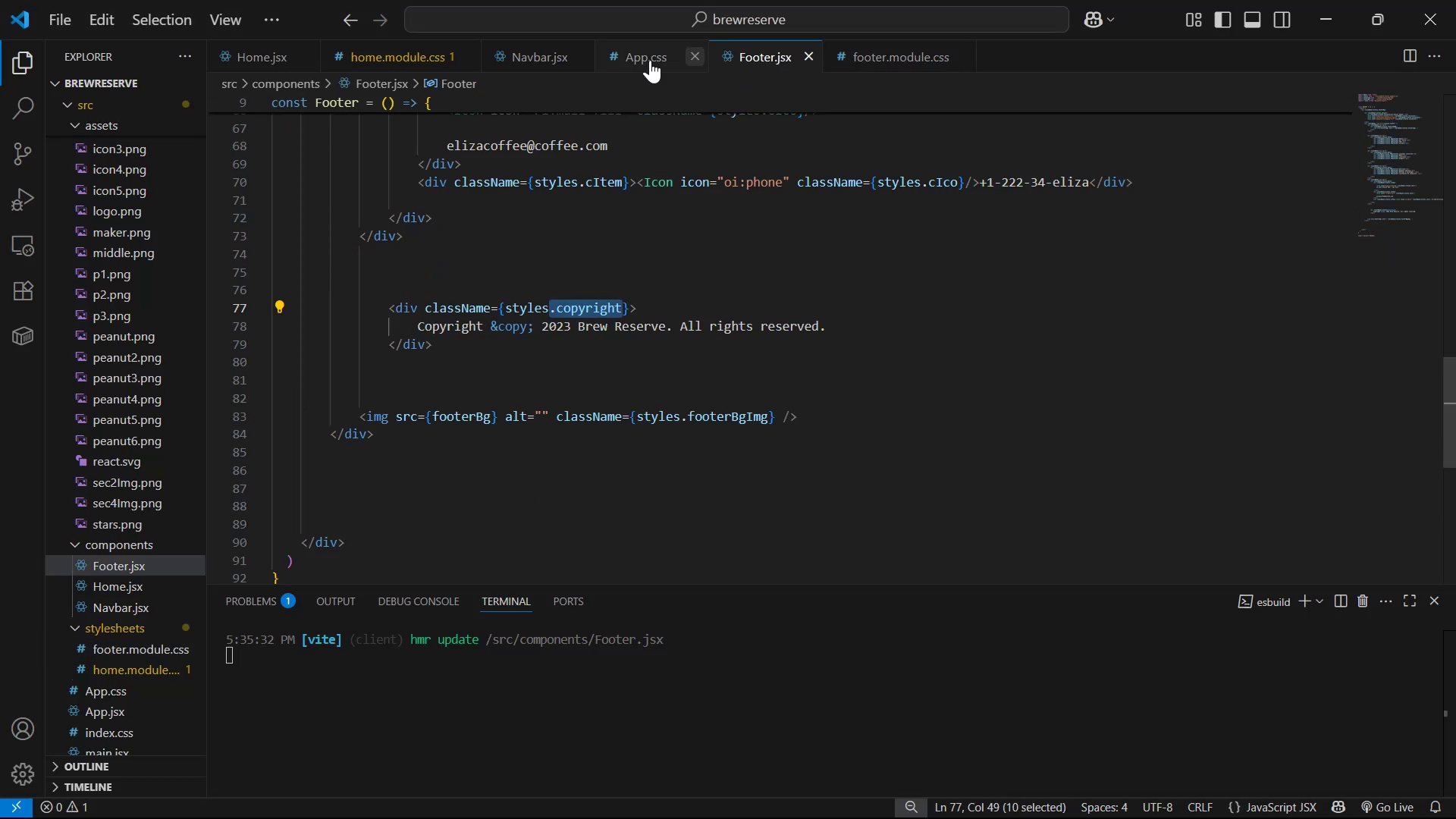 
left_click([620, 61])
 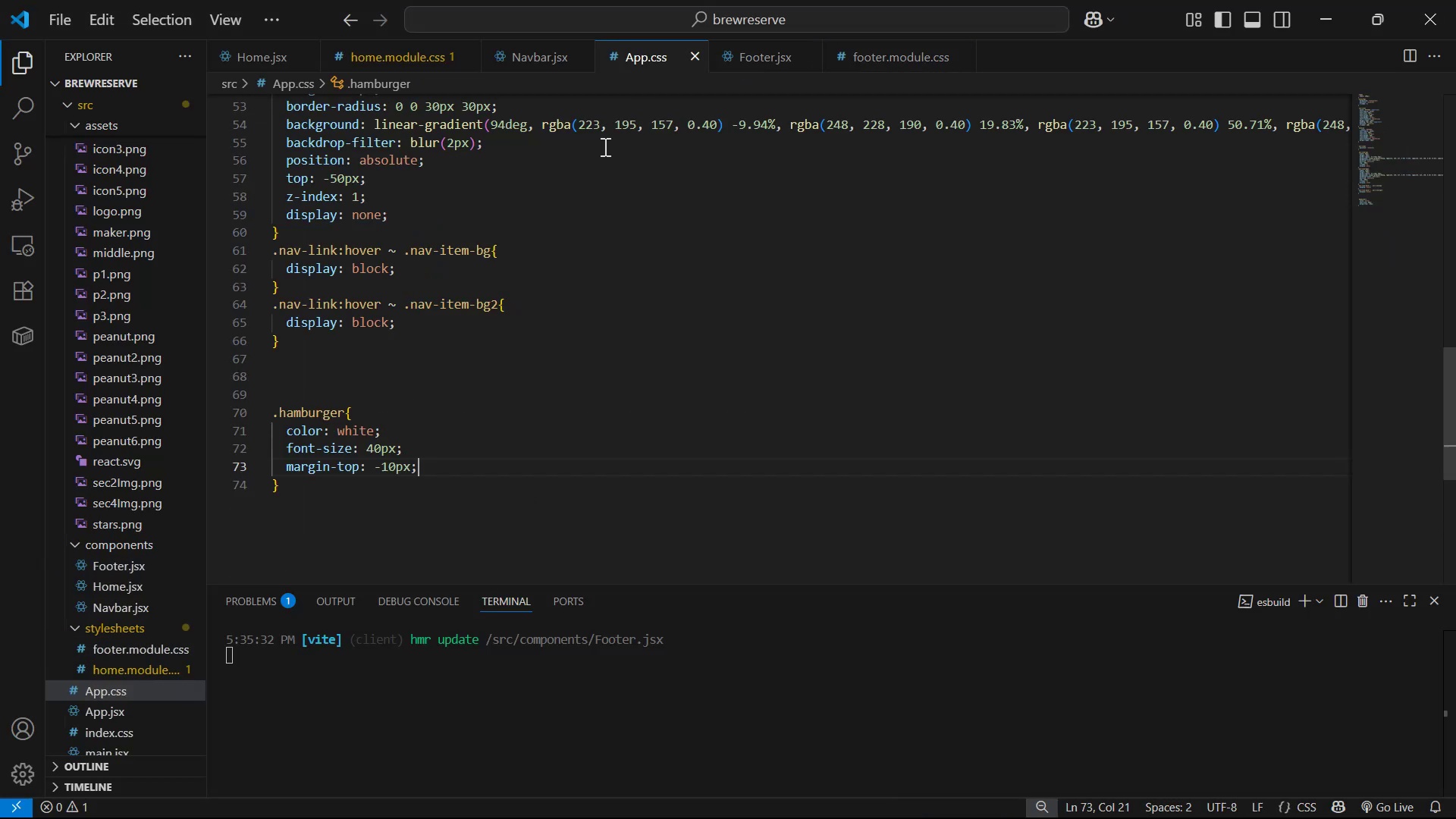 
scroll: coordinate [526, 353], scroll_direction: down, amount: 4.0
 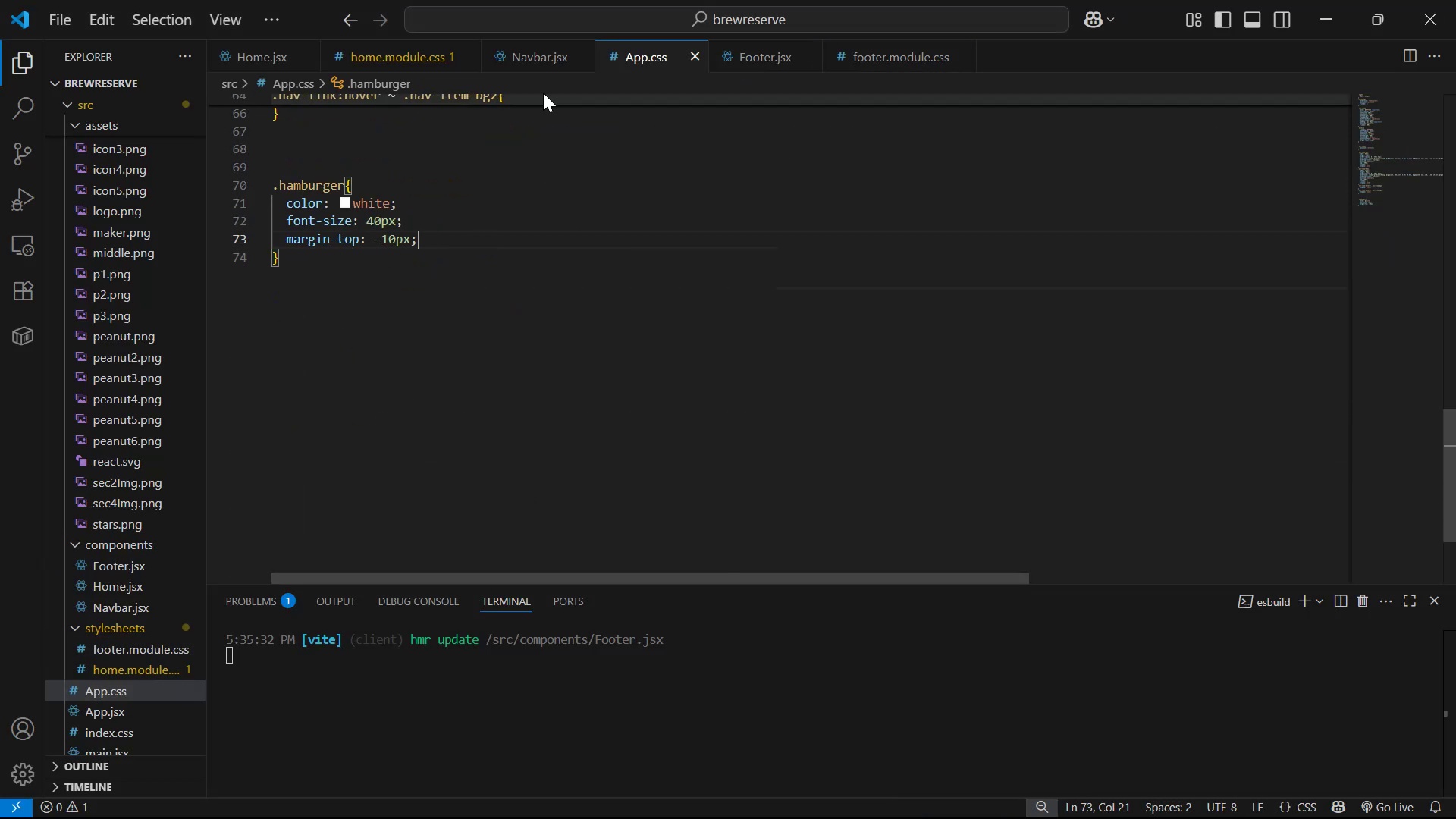 
left_click_drag(start_coordinate=[376, 64], to_coordinate=[372, 64])
 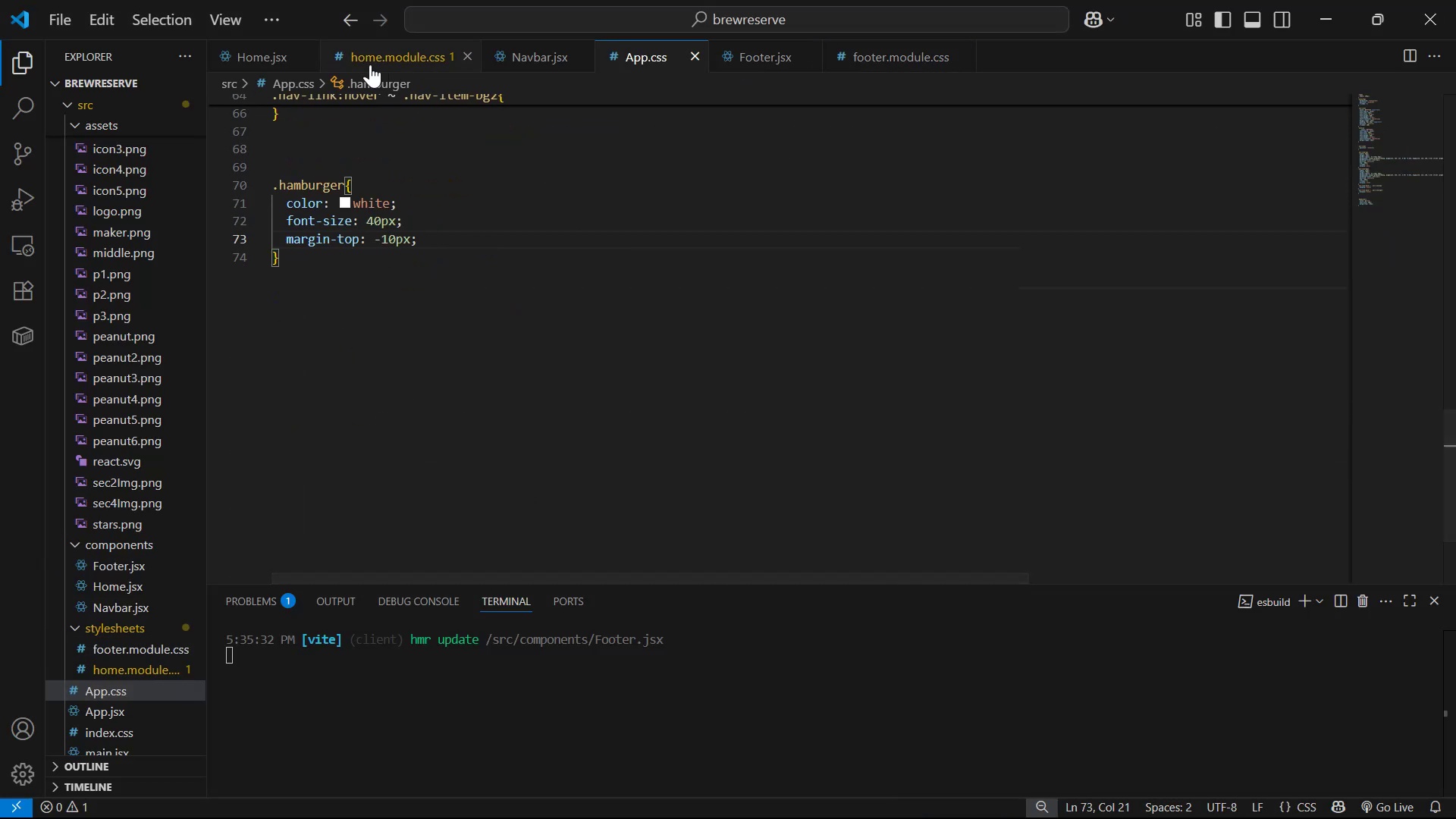 
scroll: coordinate [381, 236], scroll_direction: down, amount: 3.0
 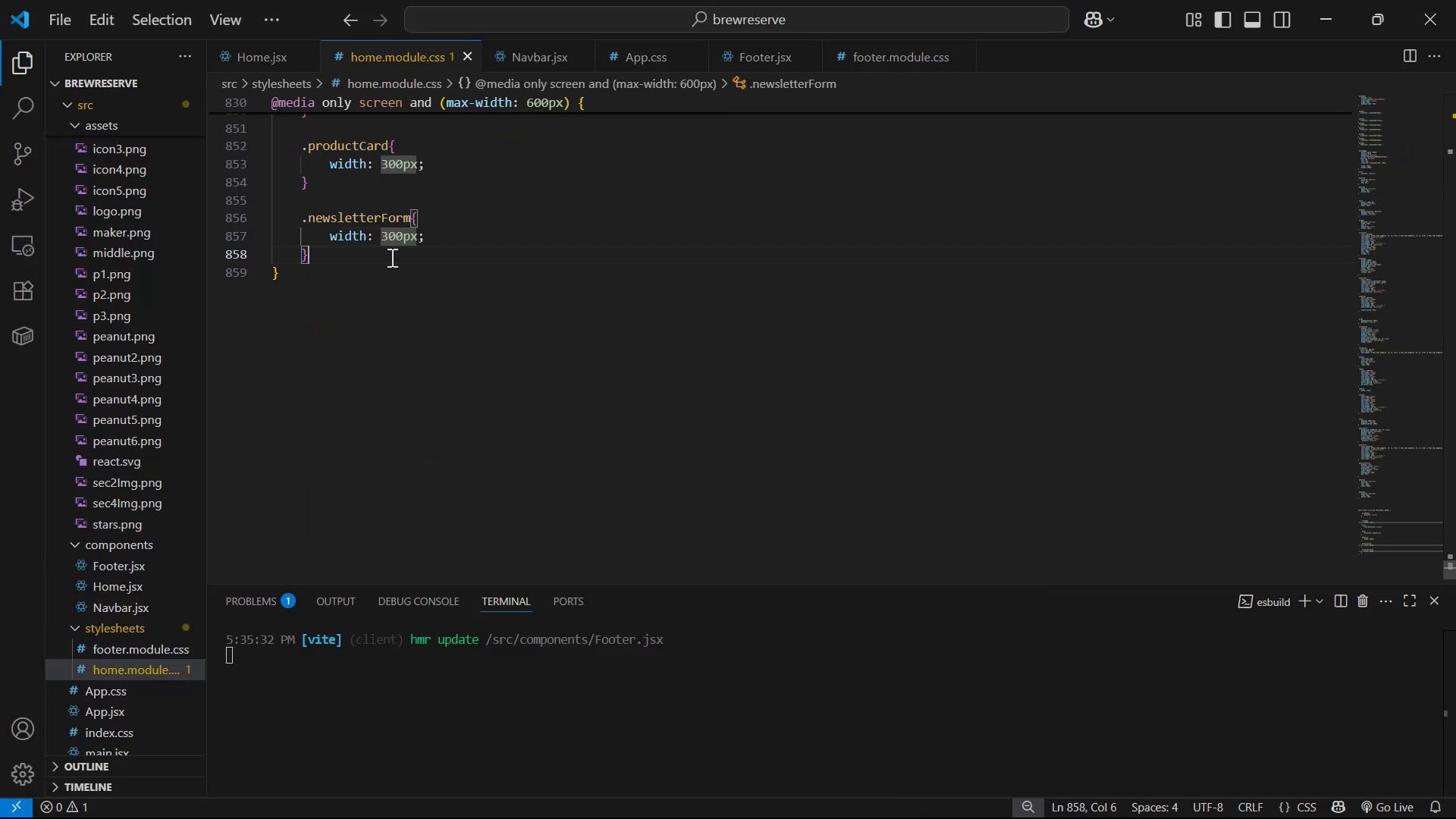 
key(Alt+AltLeft)
 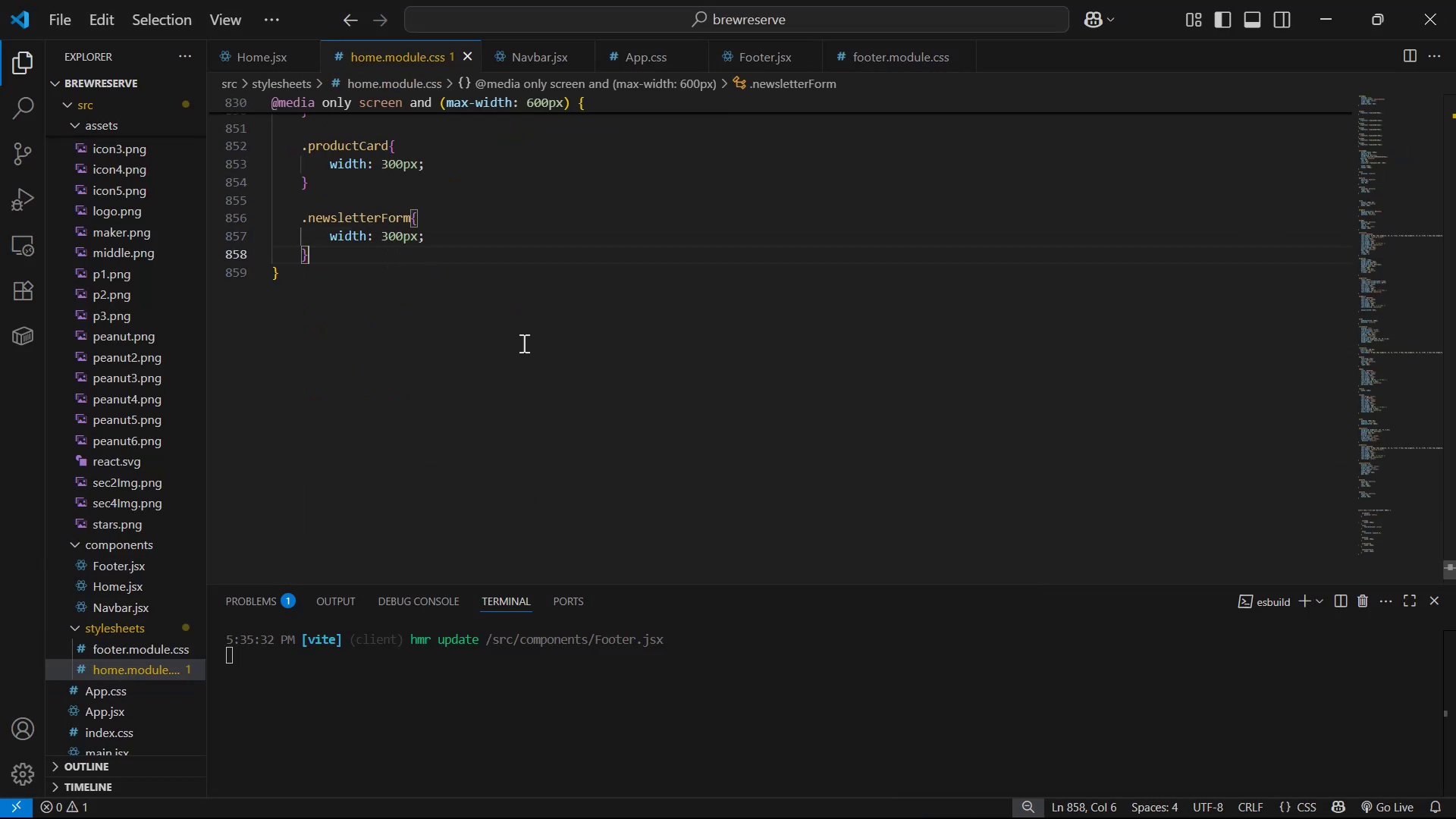 
key(Alt+Tab)
 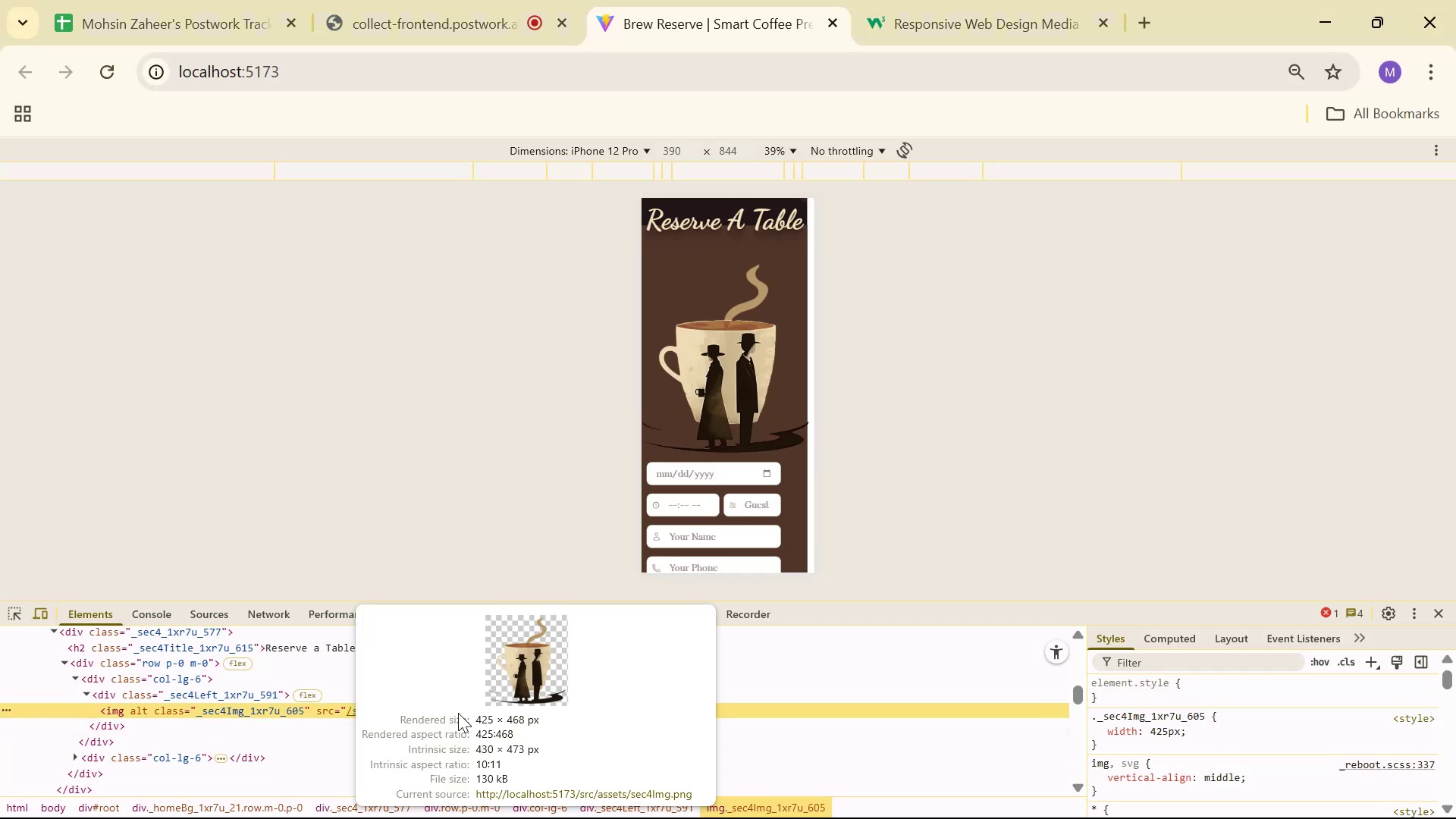 
key(Alt+AltLeft)
 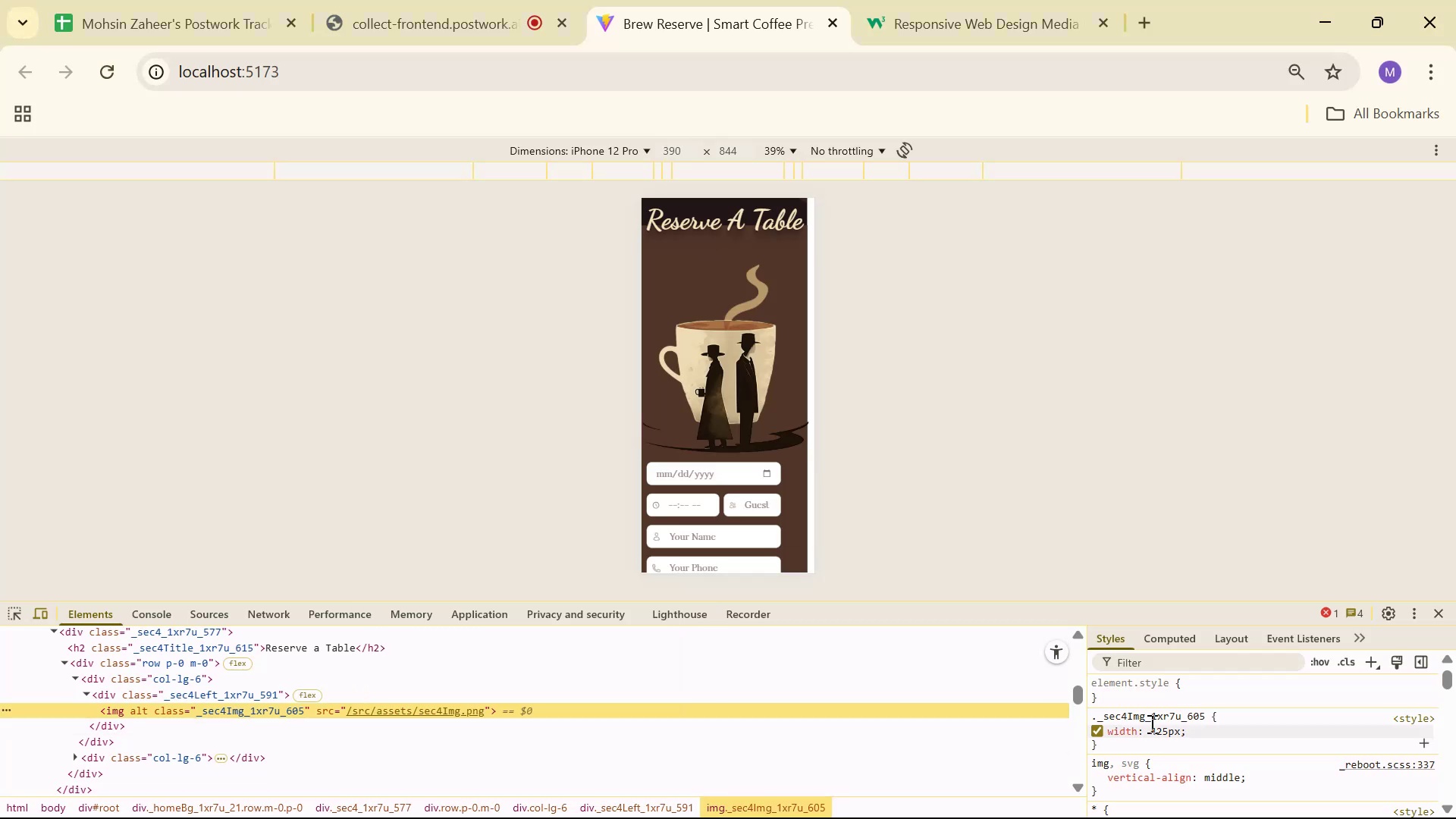 
key(Alt+Tab)
 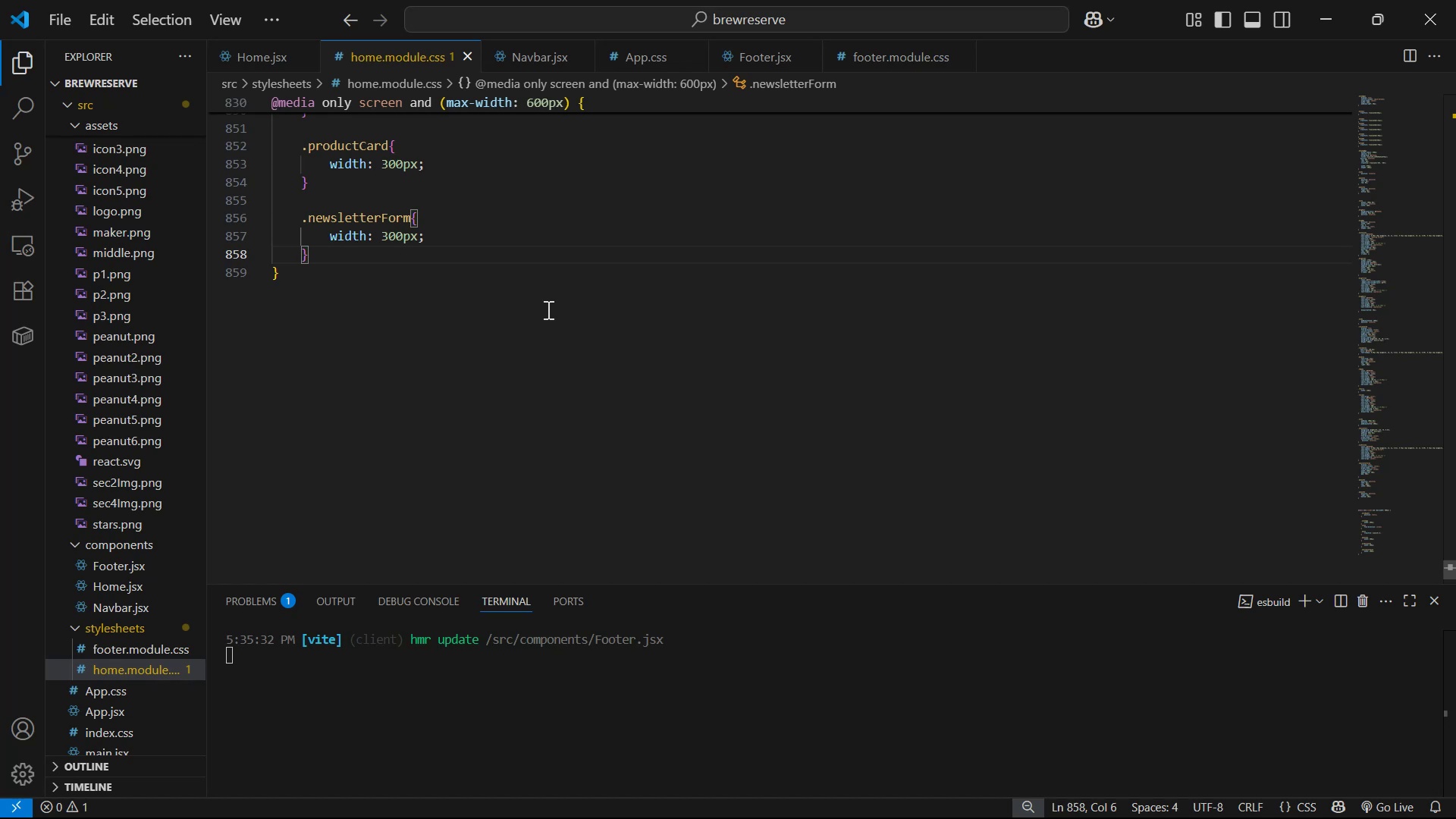 
key(Enter)
 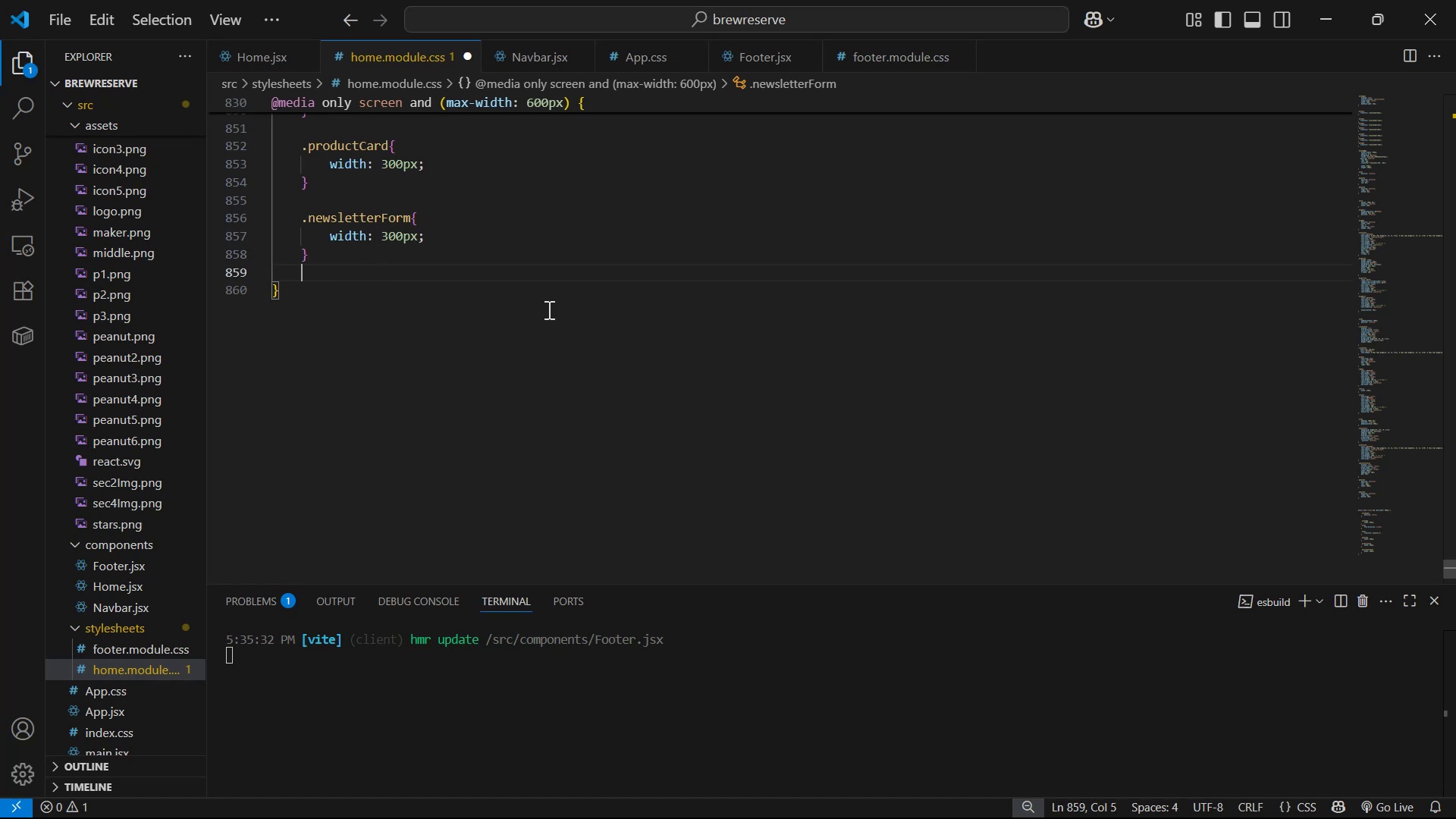 
key(Enter)
 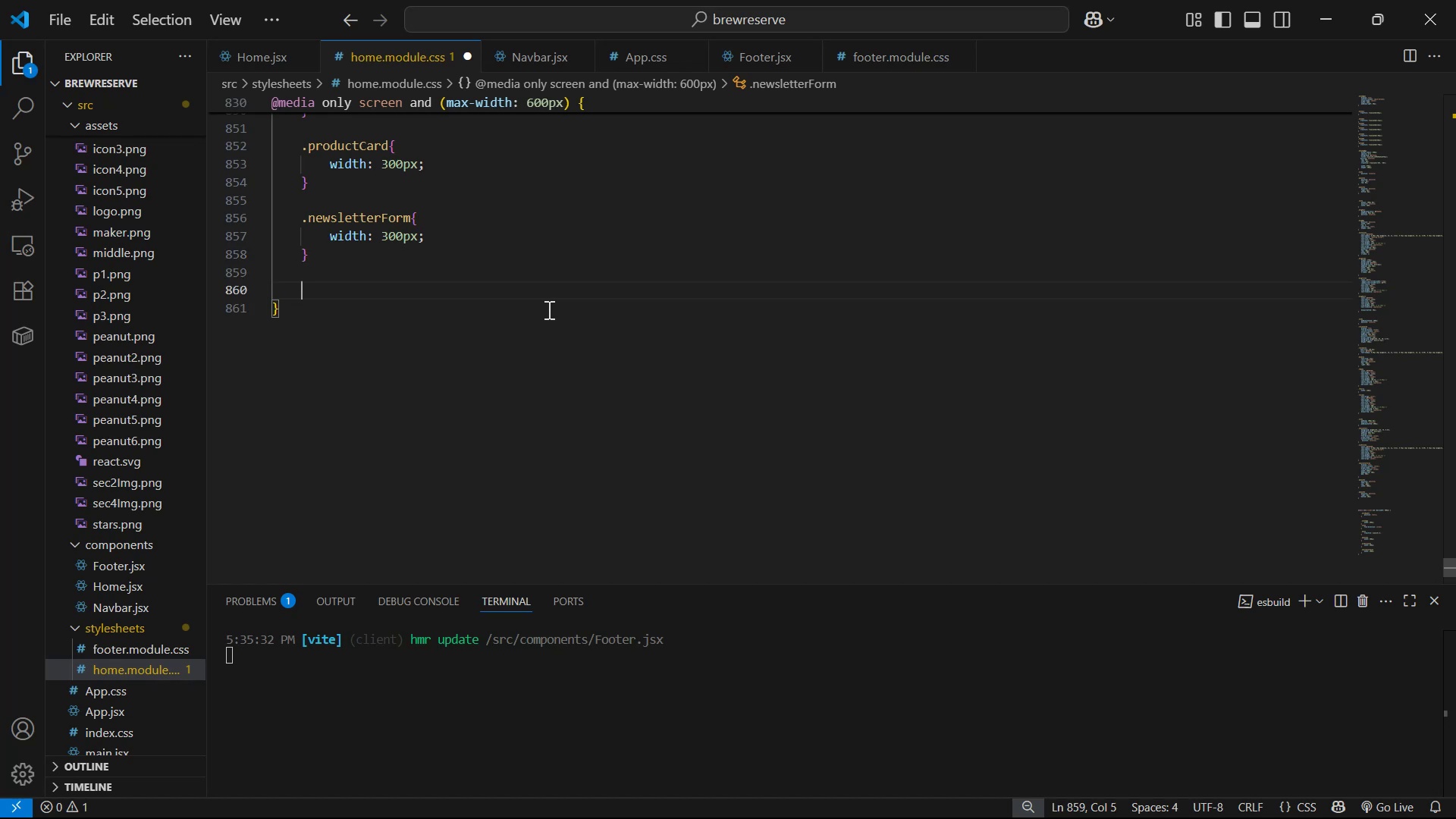 
type(.sec4)
 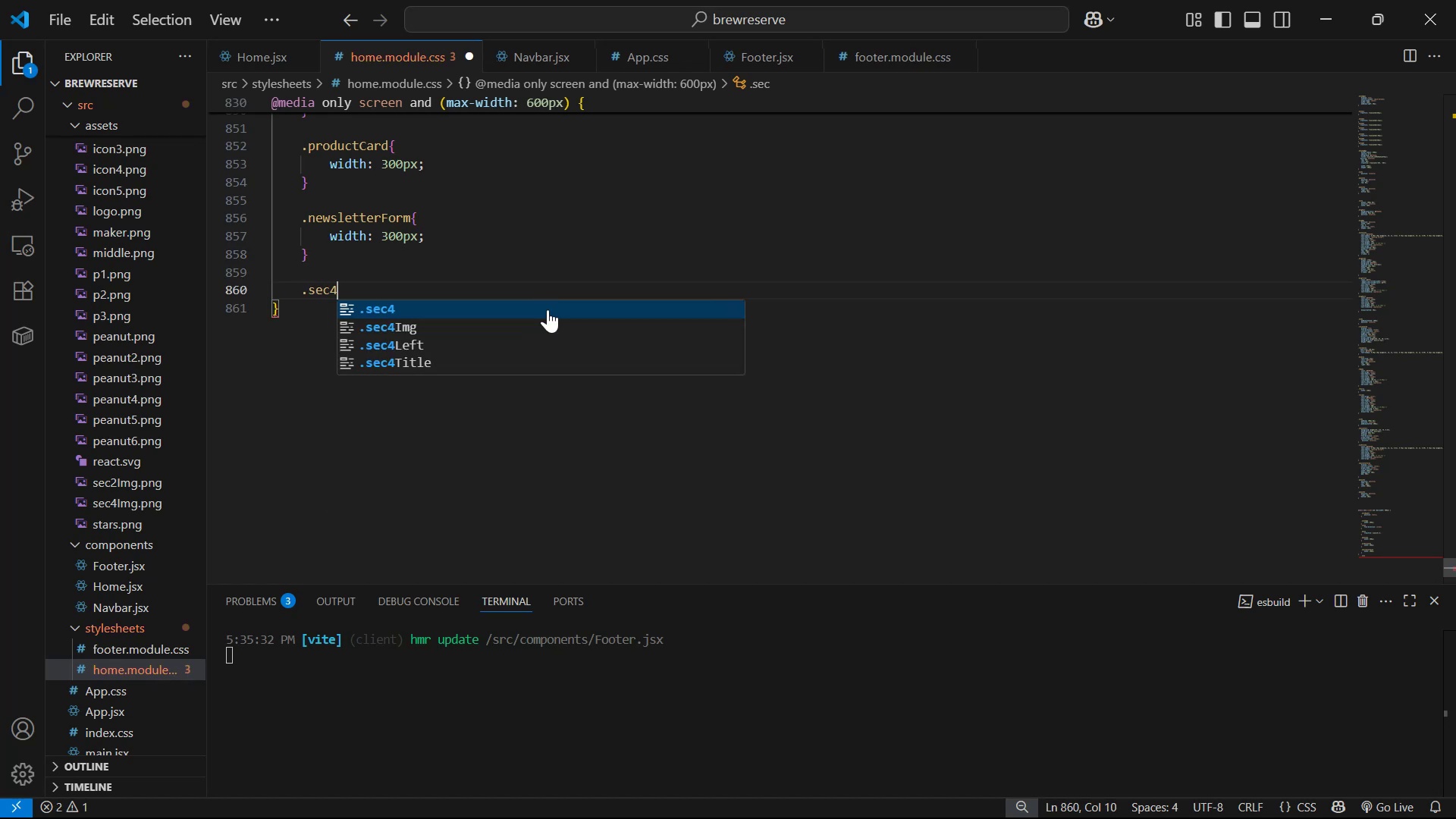 
key(ArrowDown)
 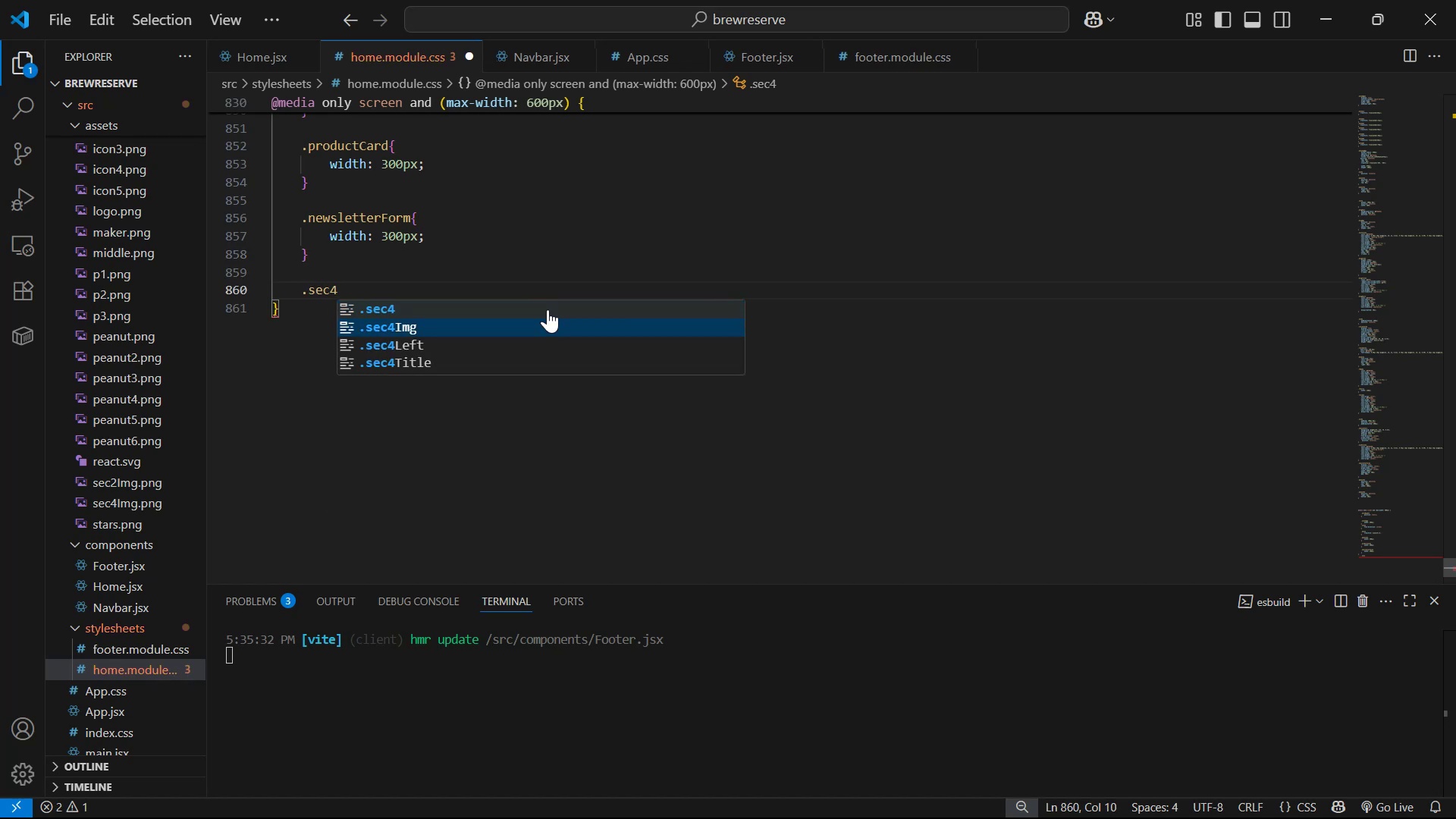 
key(Enter)
 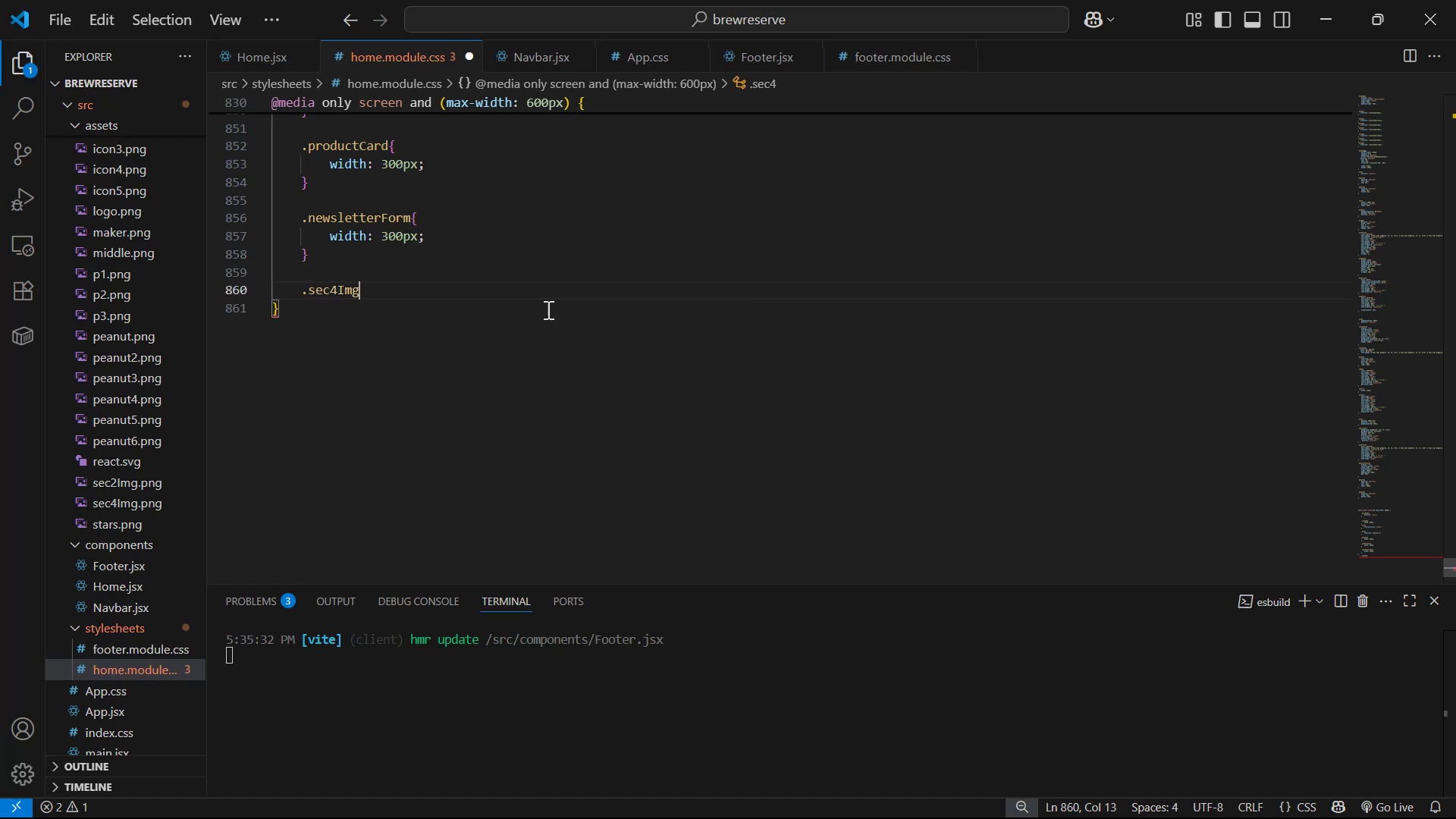 
key(Shift+Enter)
 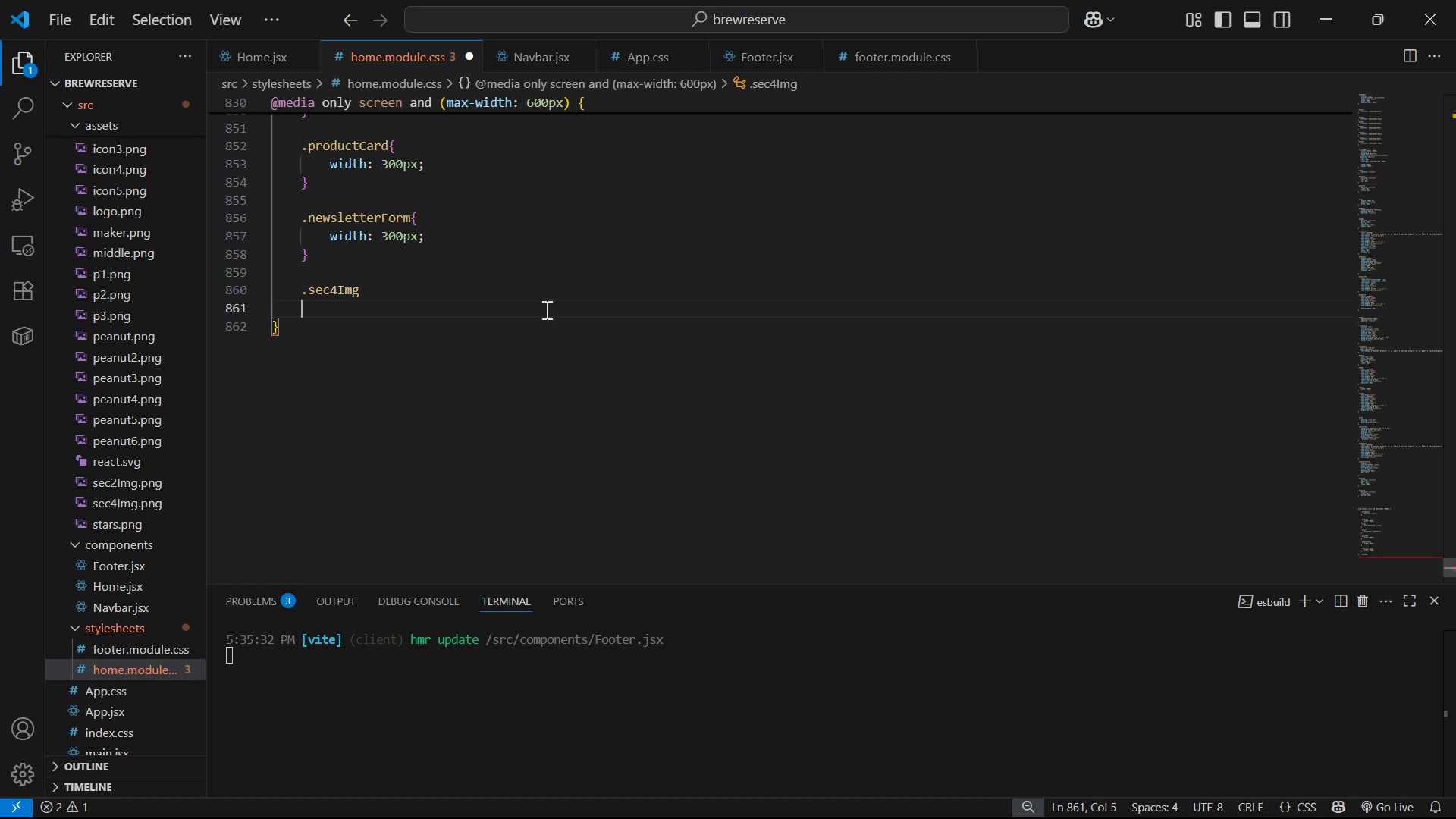 
key(Backspace)
 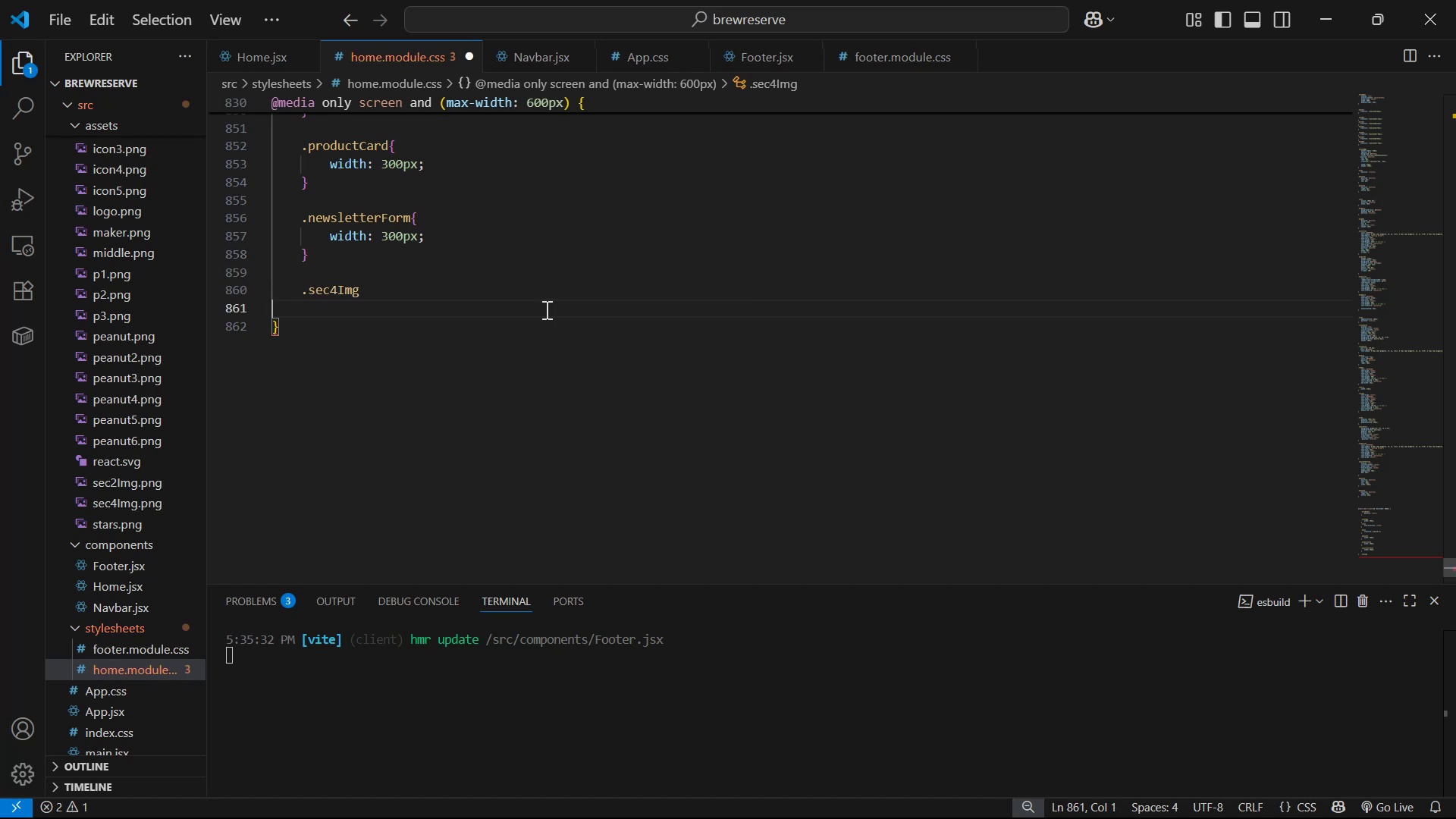 
key(Backspace)
 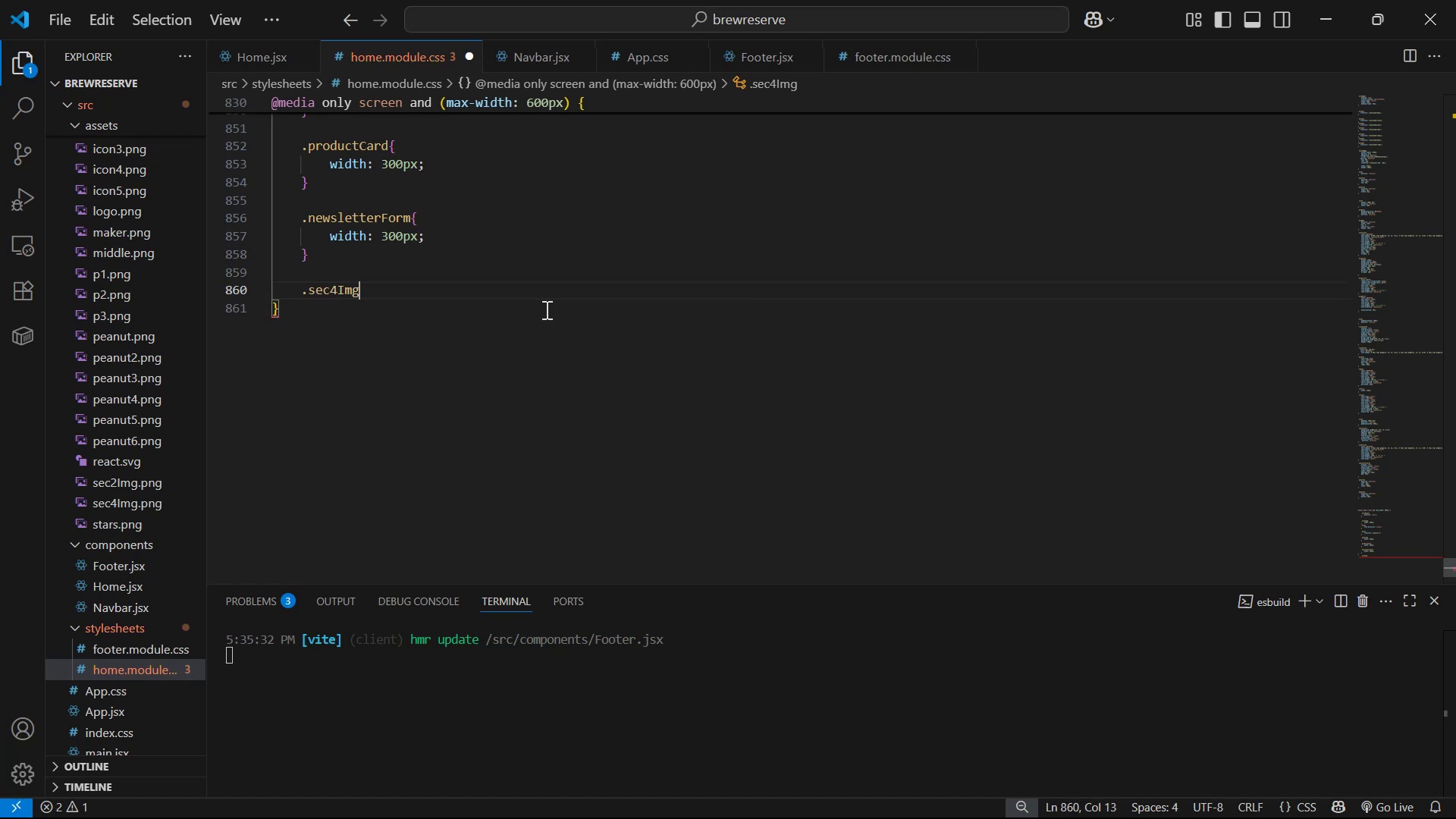 
key(Shift+ShiftLeft)
 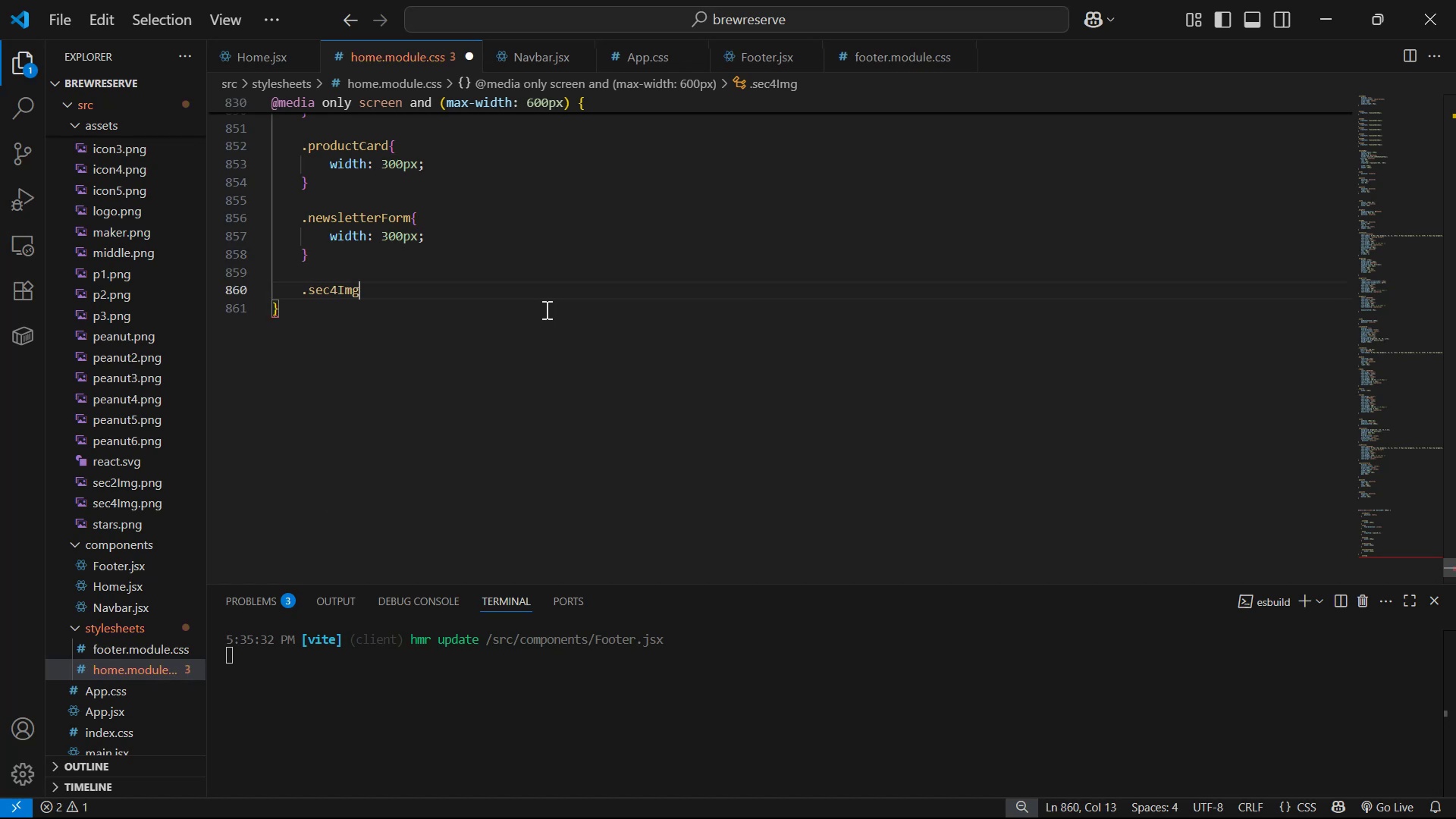 
key(Shift+BracketLeft)
 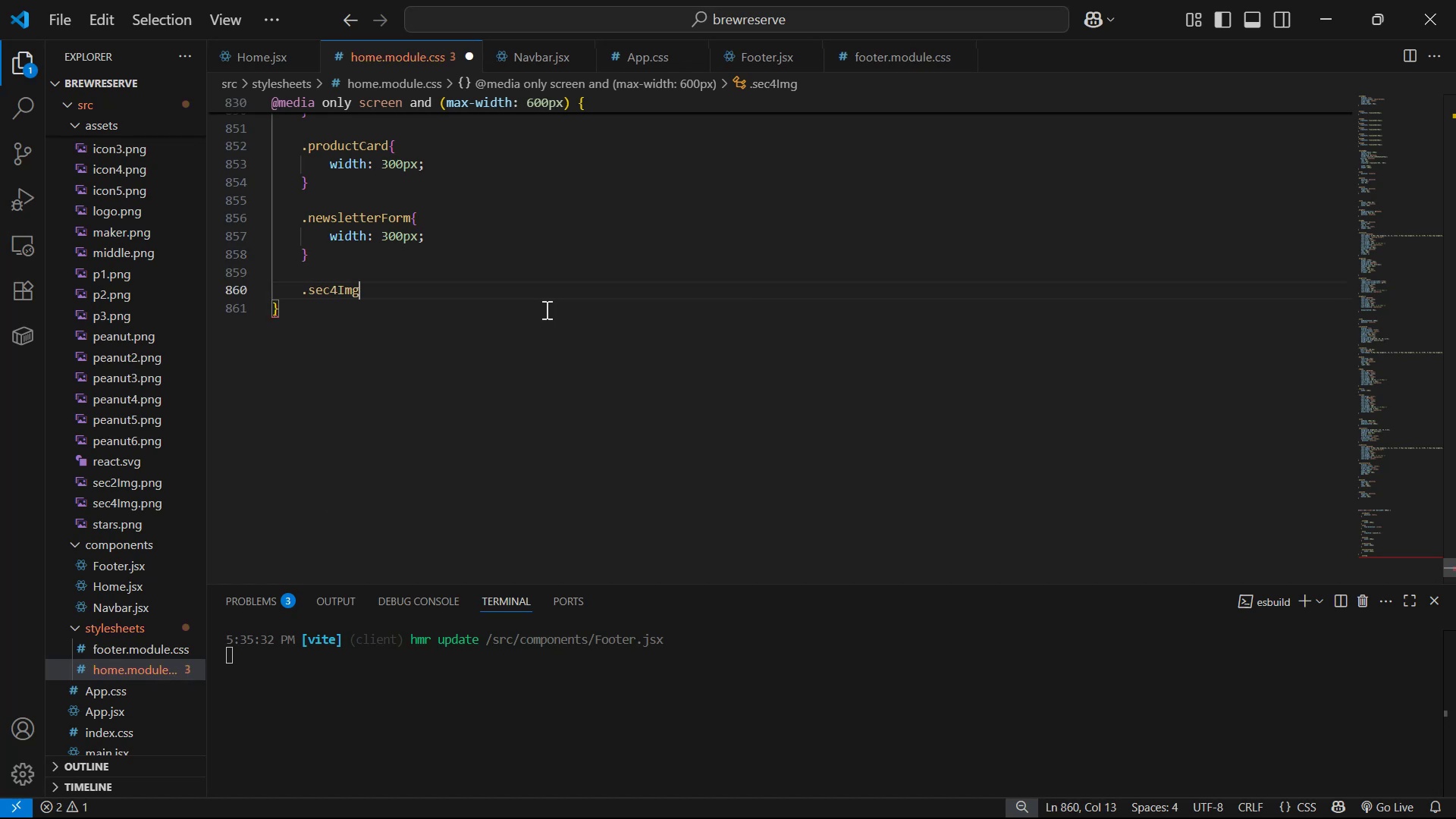 
key(Shift+Enter)
 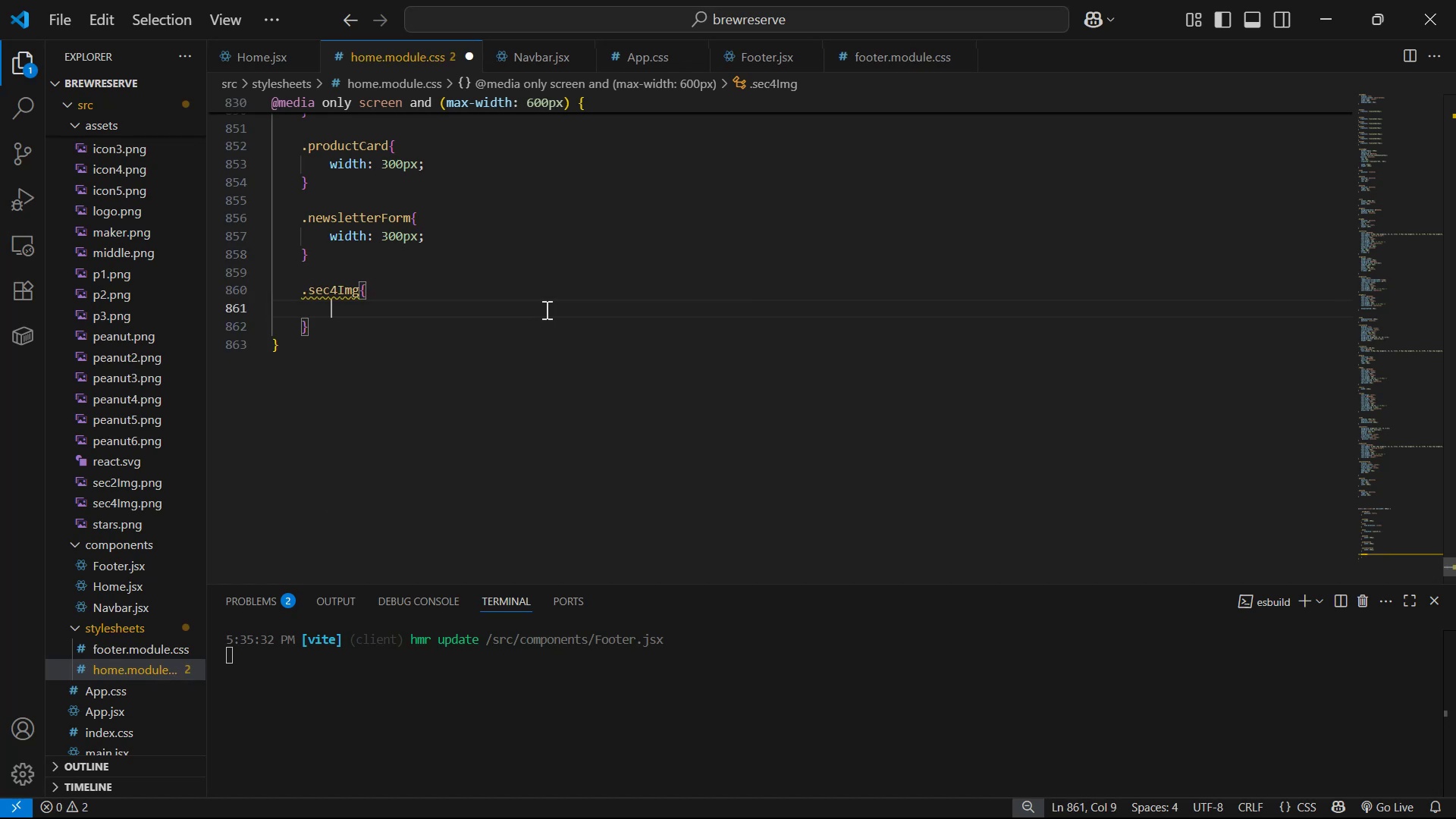 
type(wi)
 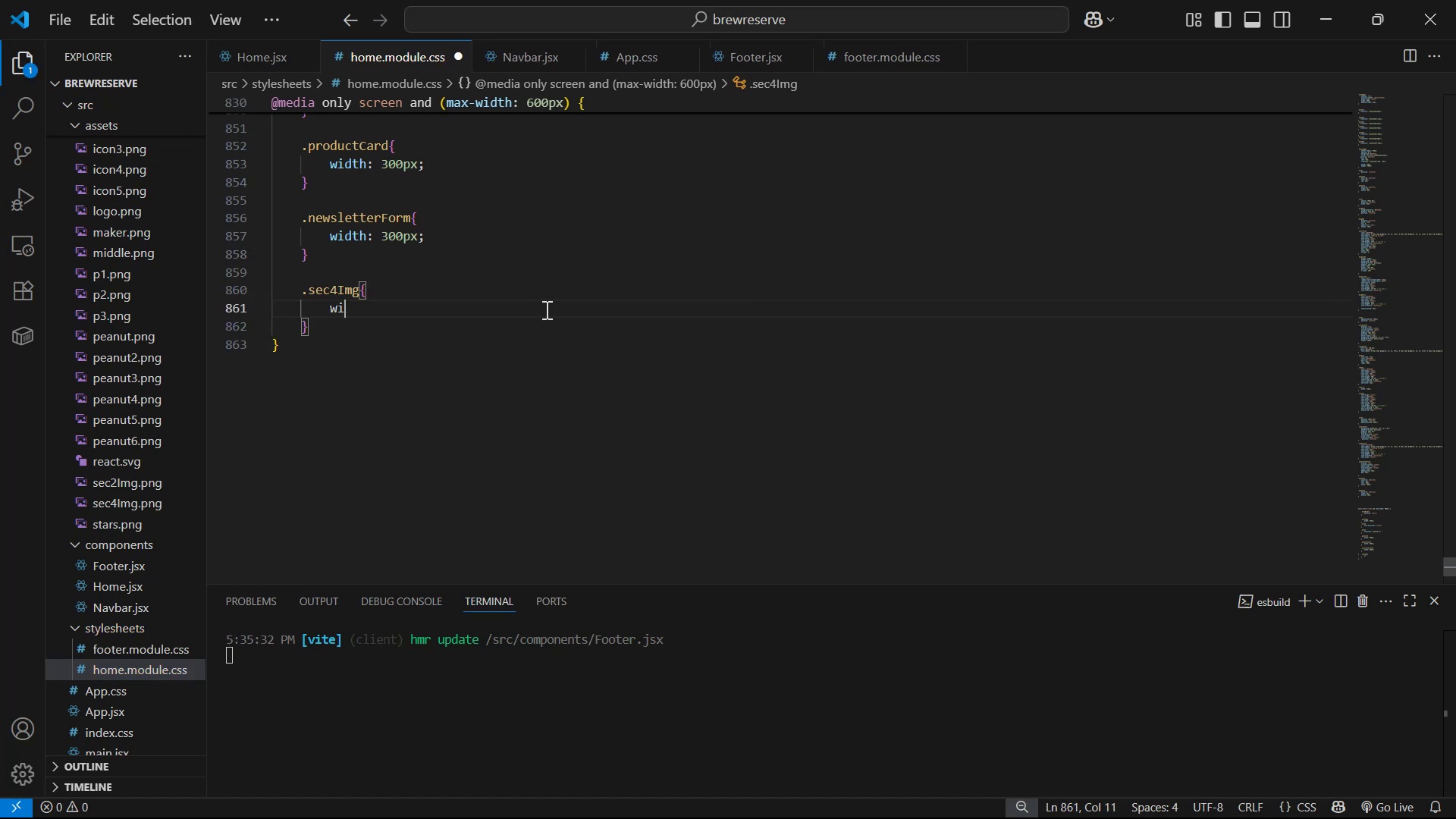 
key(Enter)
 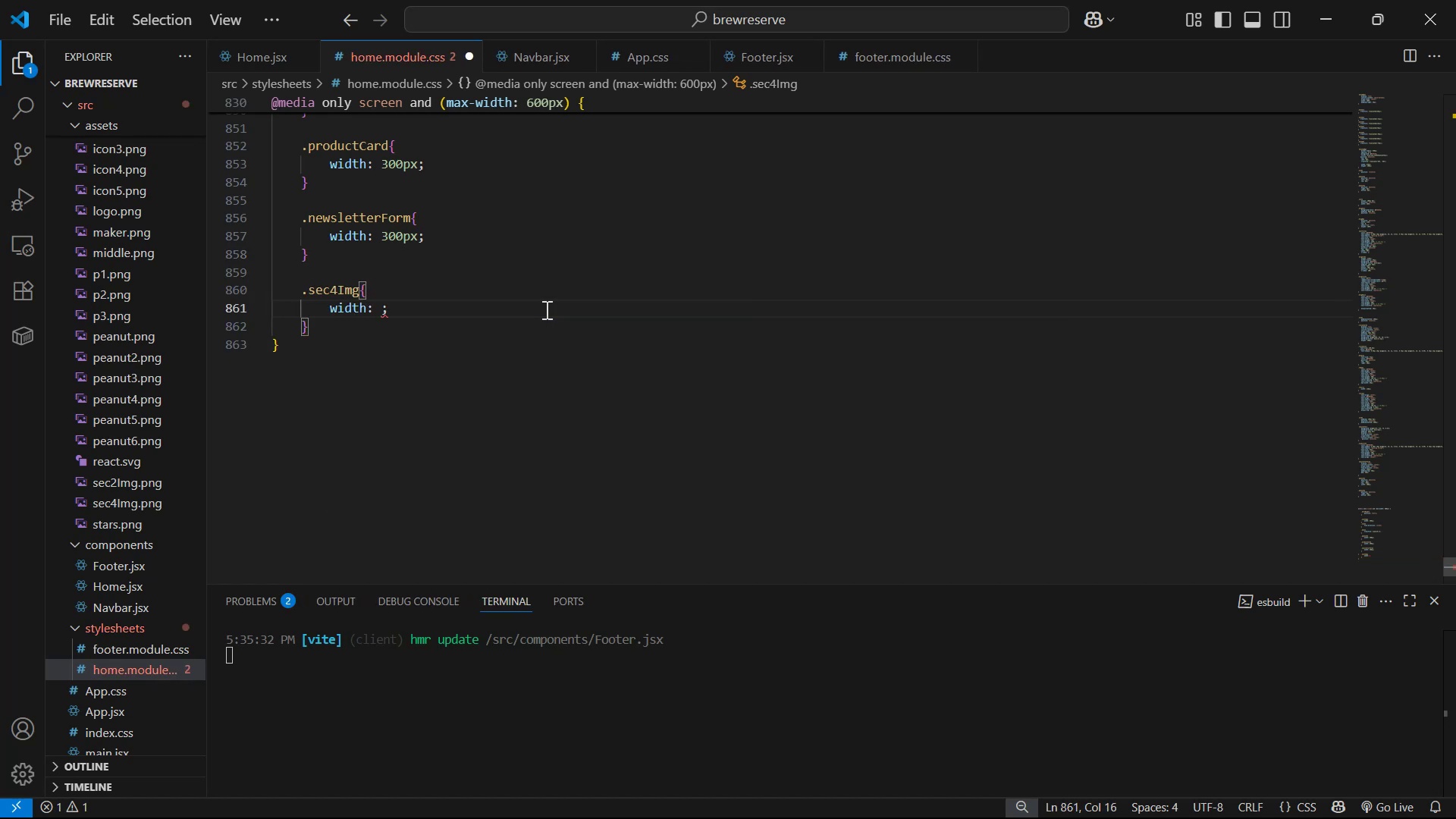 
type(300px)
 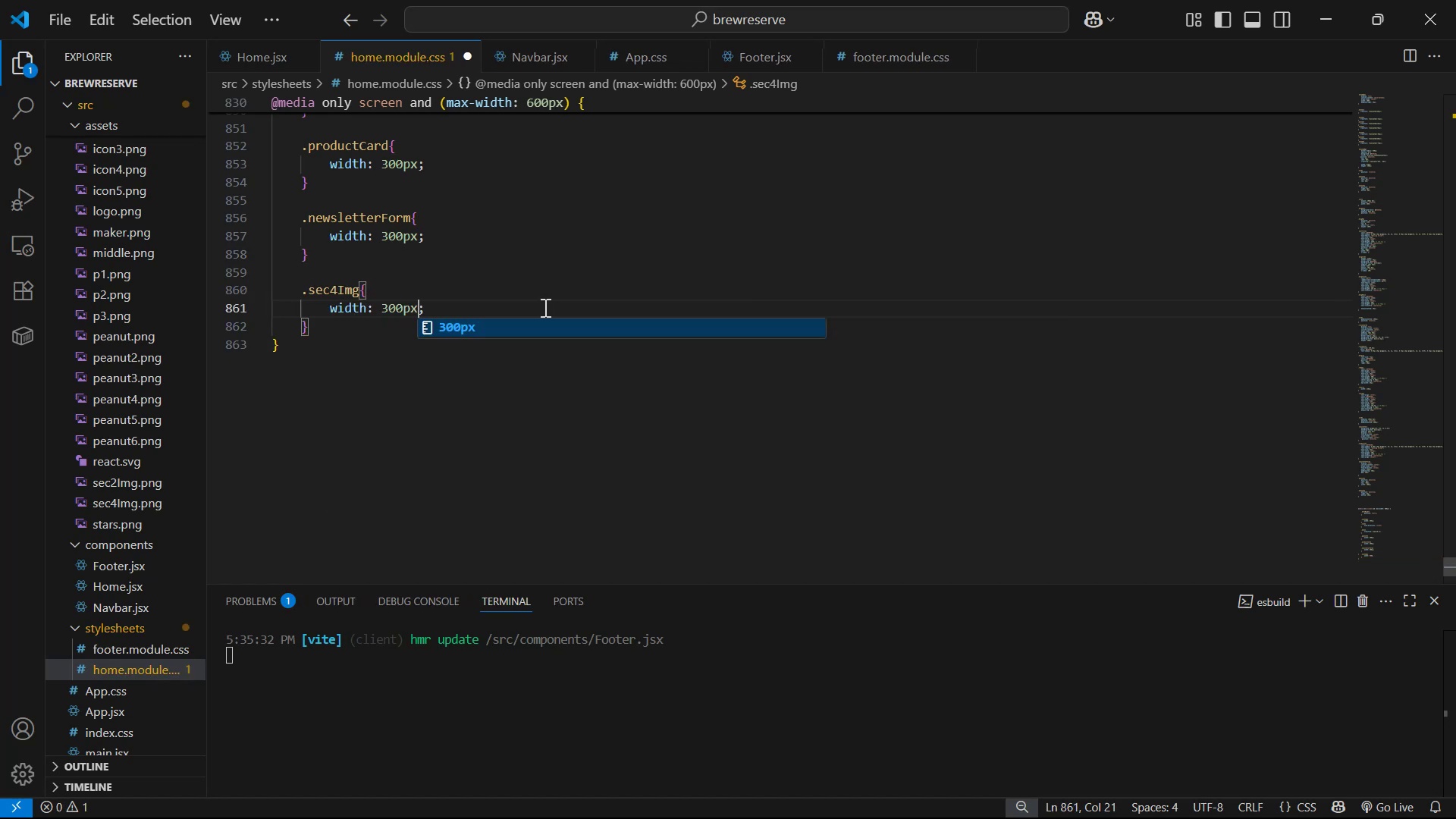 
key(Control+S)
 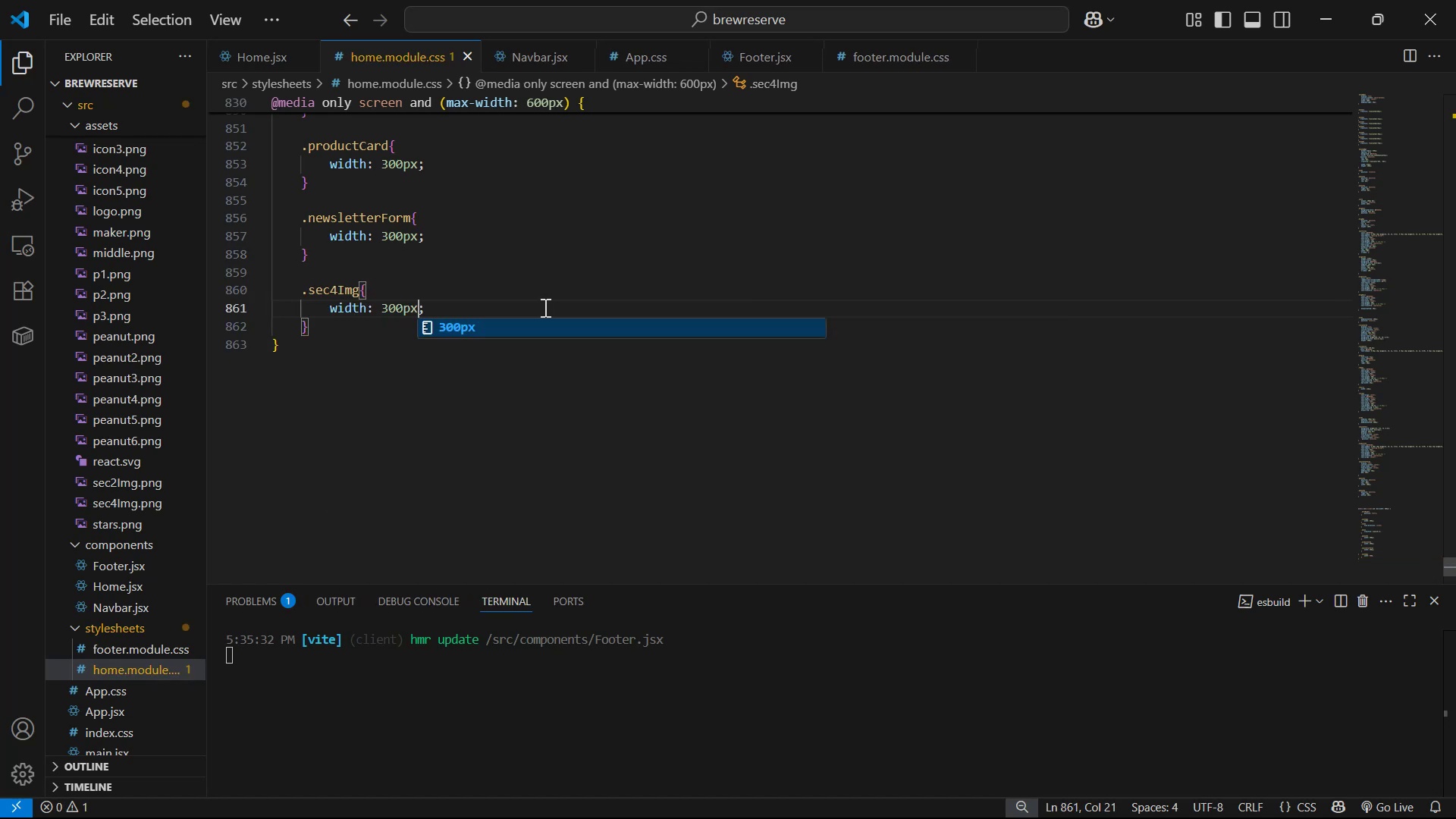 
key(Alt+Control+AltLeft)
 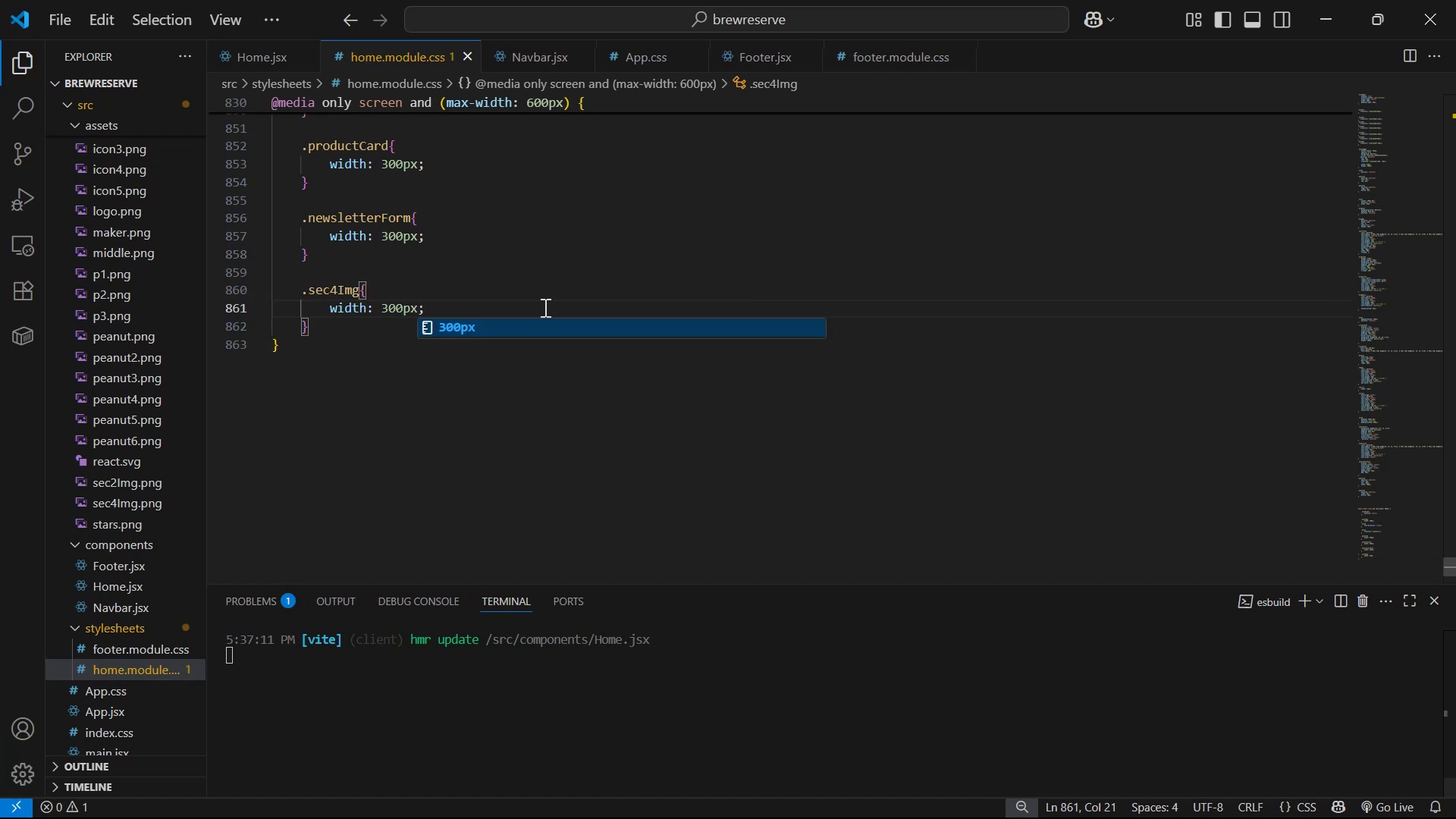 
scroll: coordinate [708, 323], scroll_direction: up, amount: 43.0
 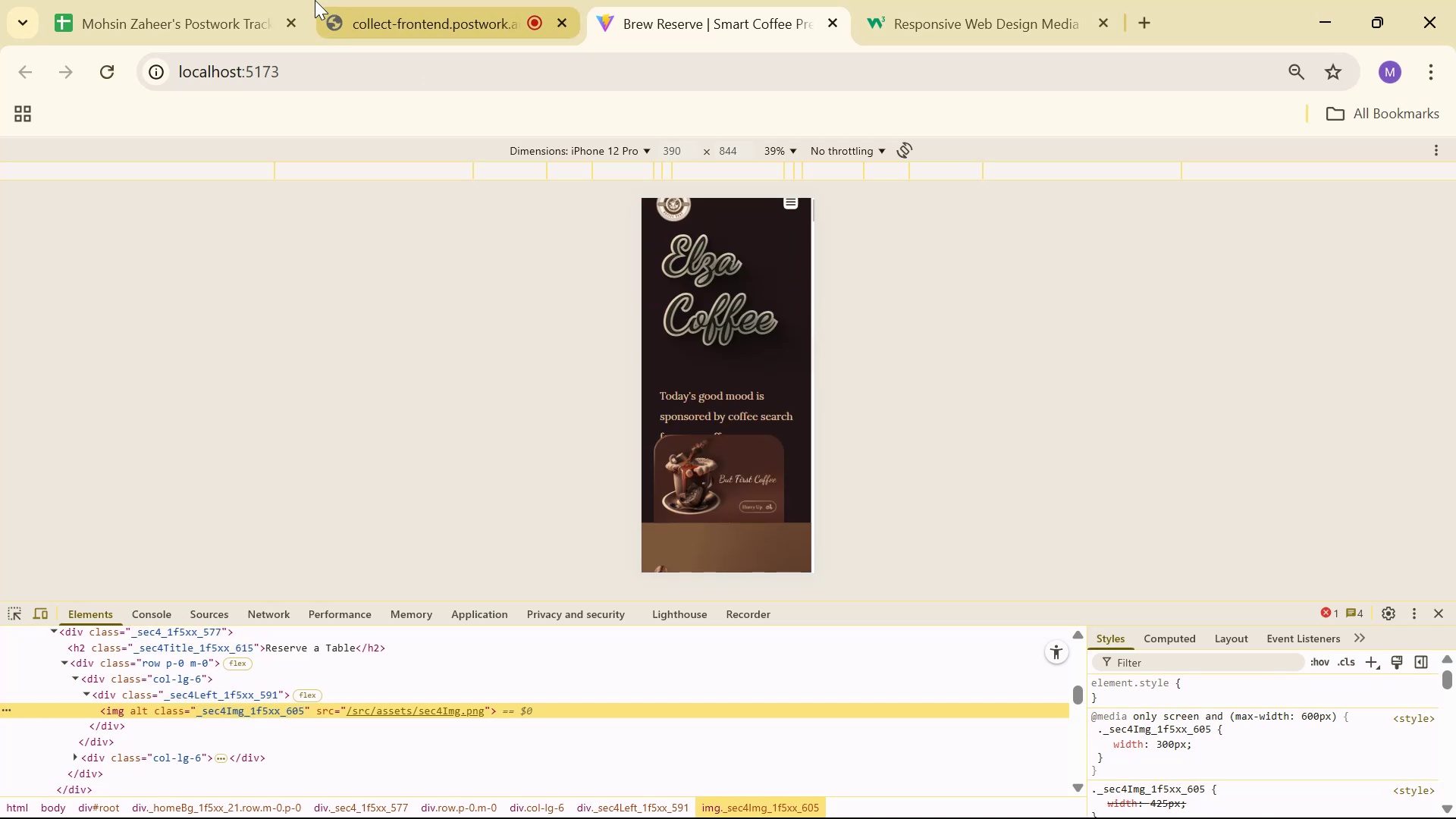 
left_click([469, 0])
 